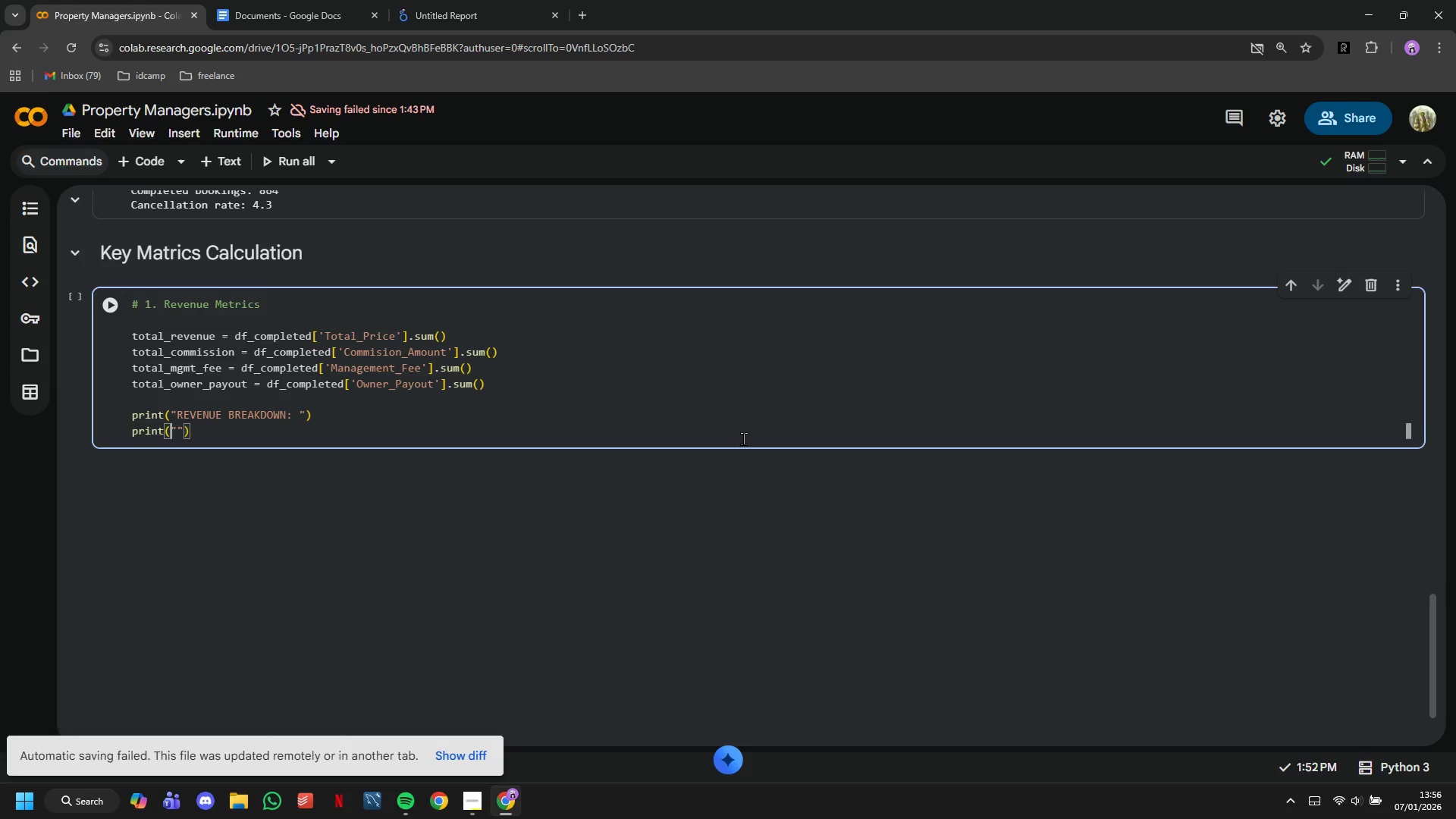 
key(F)
 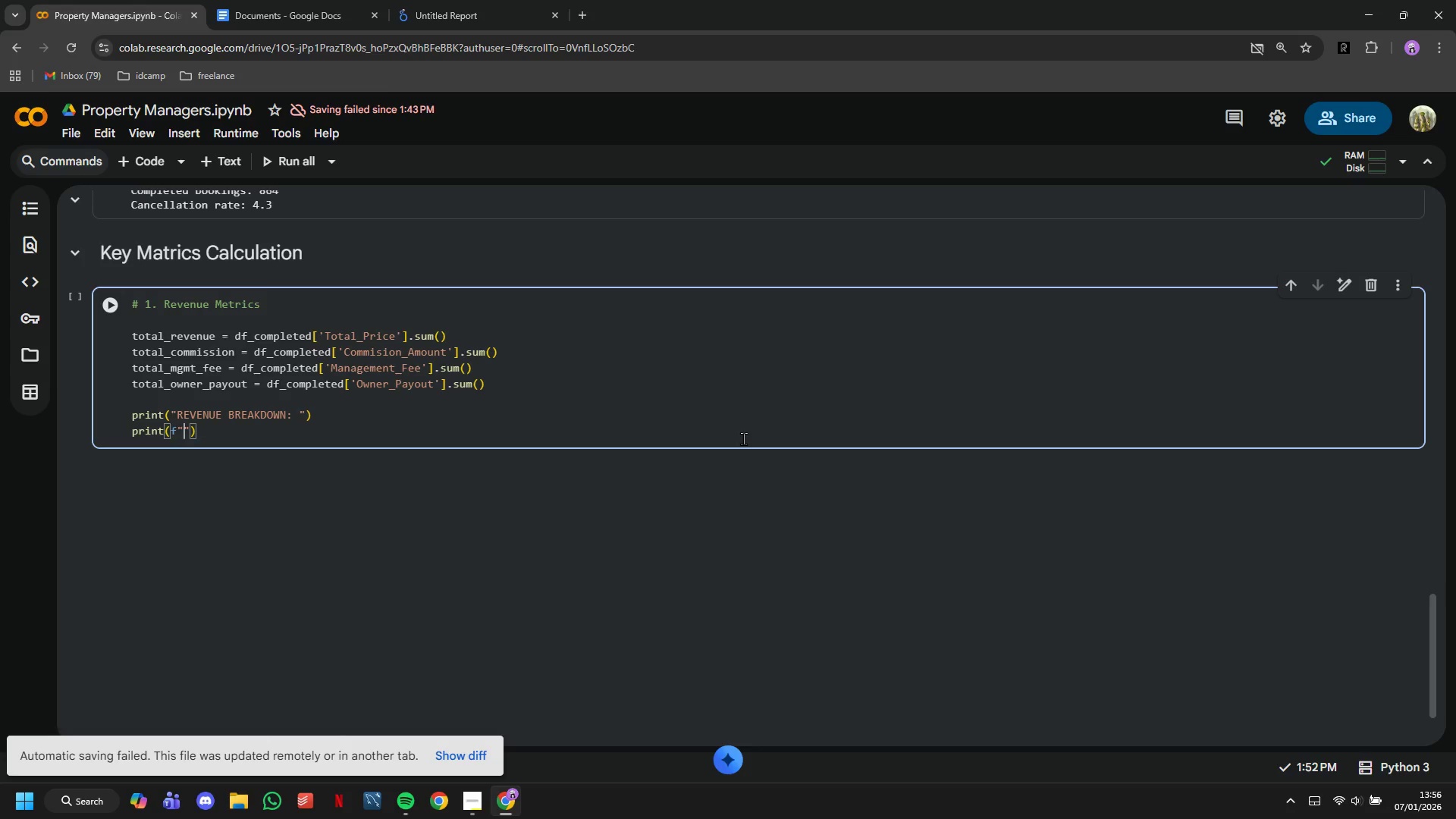 
key(ArrowRight)
 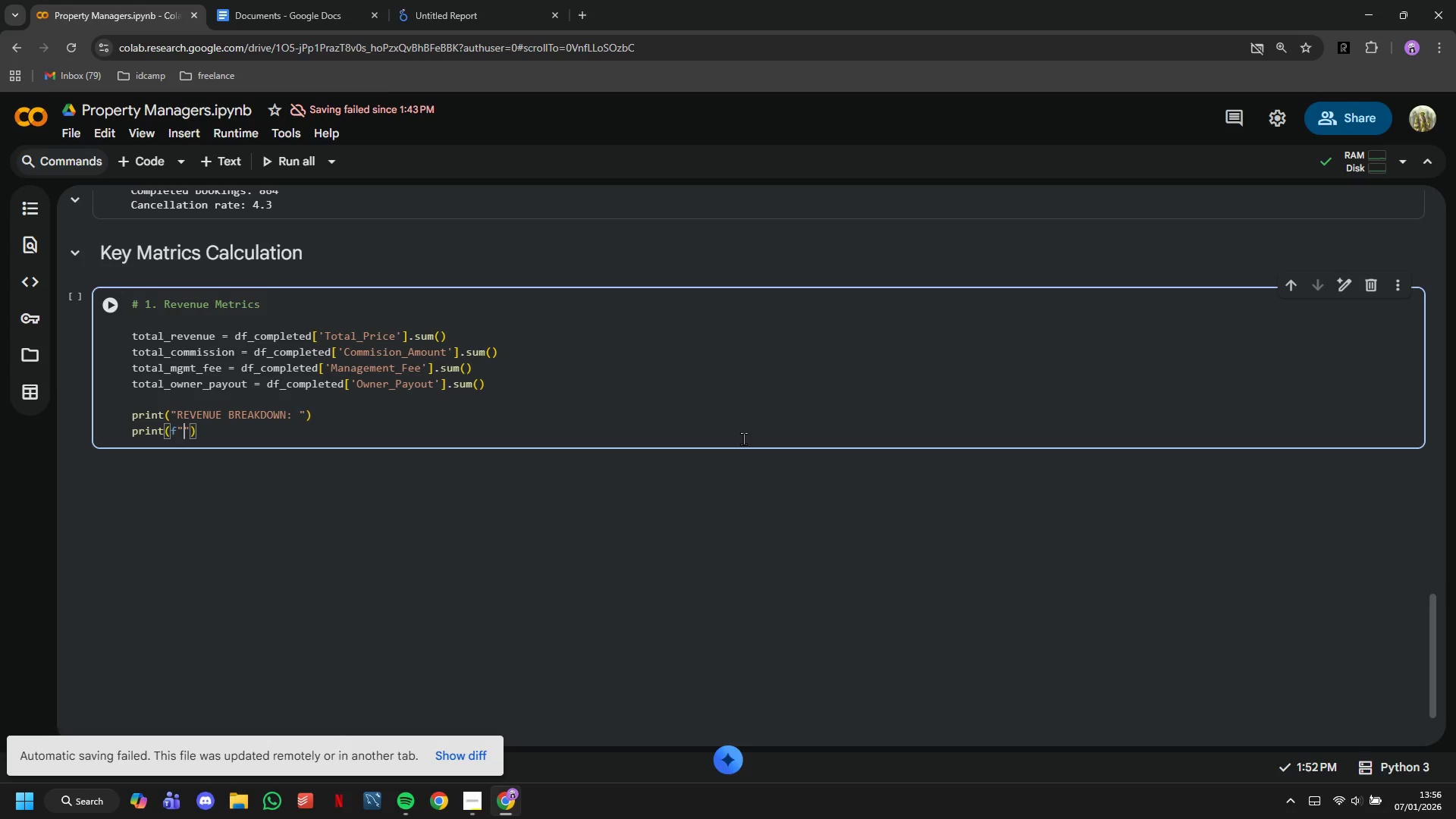 
type( Gross Revne)
key(Backspace)
key(Backspace)
type(enue: )
 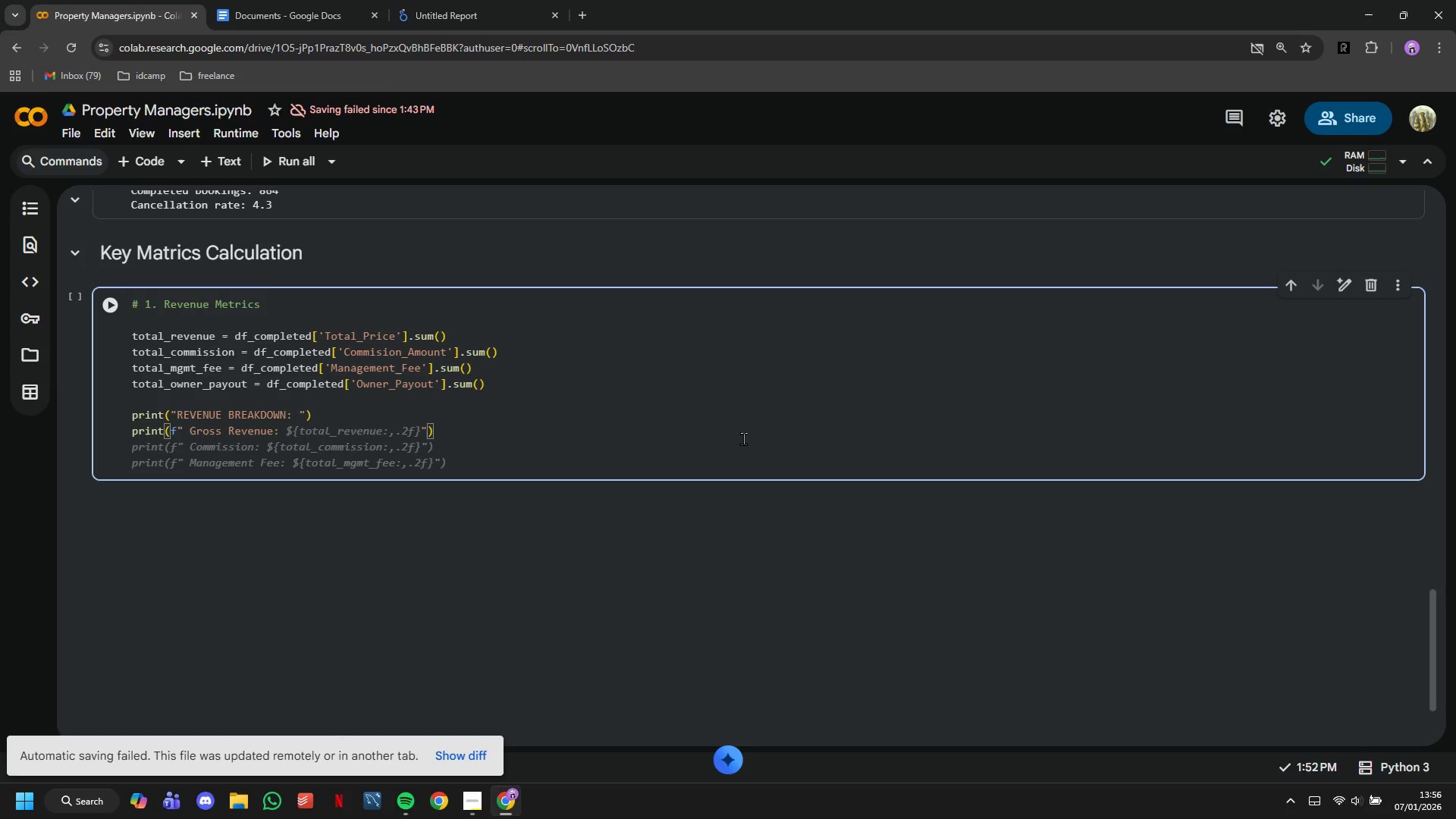 
key(Shift+BracketLeft)
 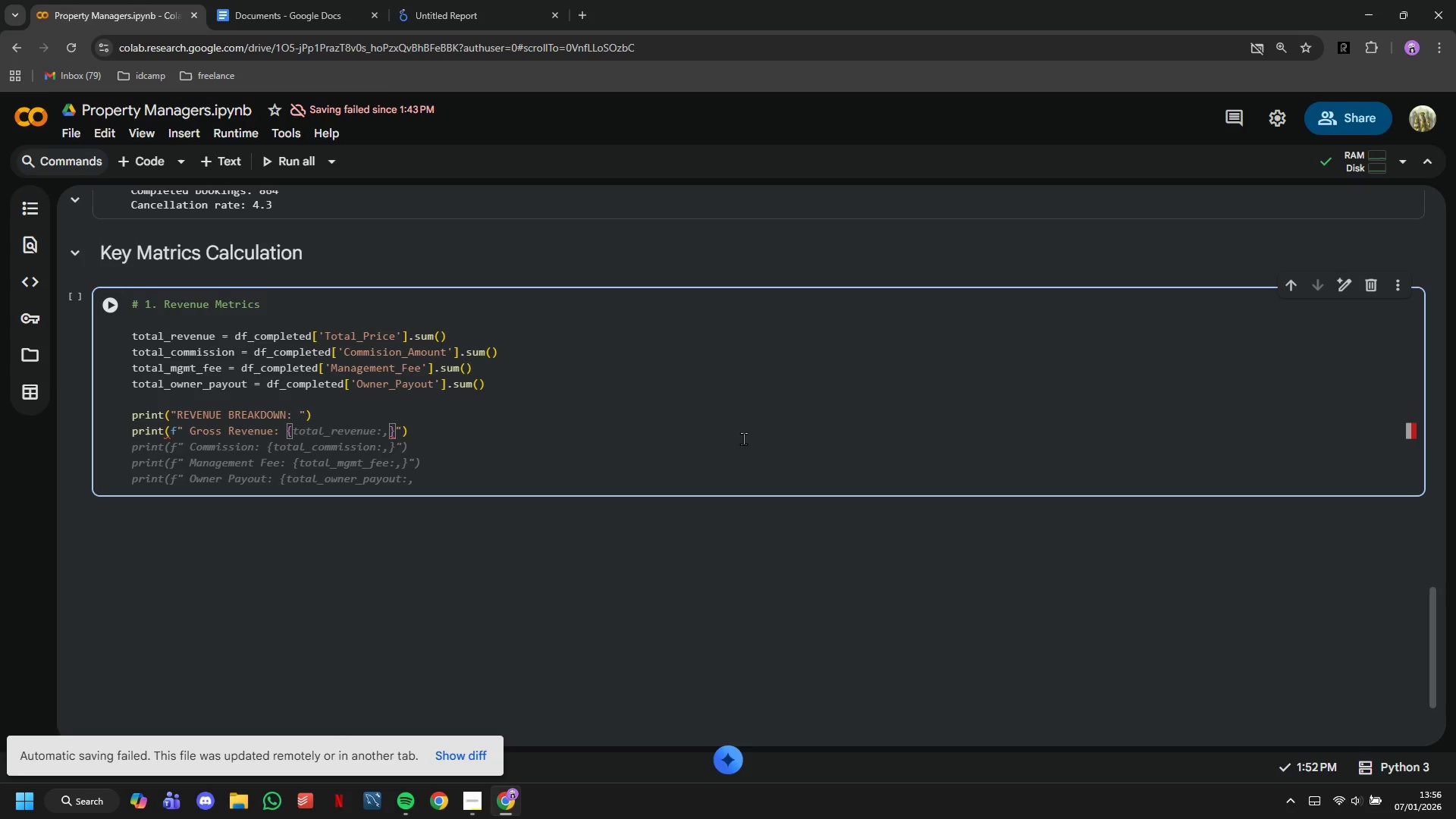 
key(Tab)
 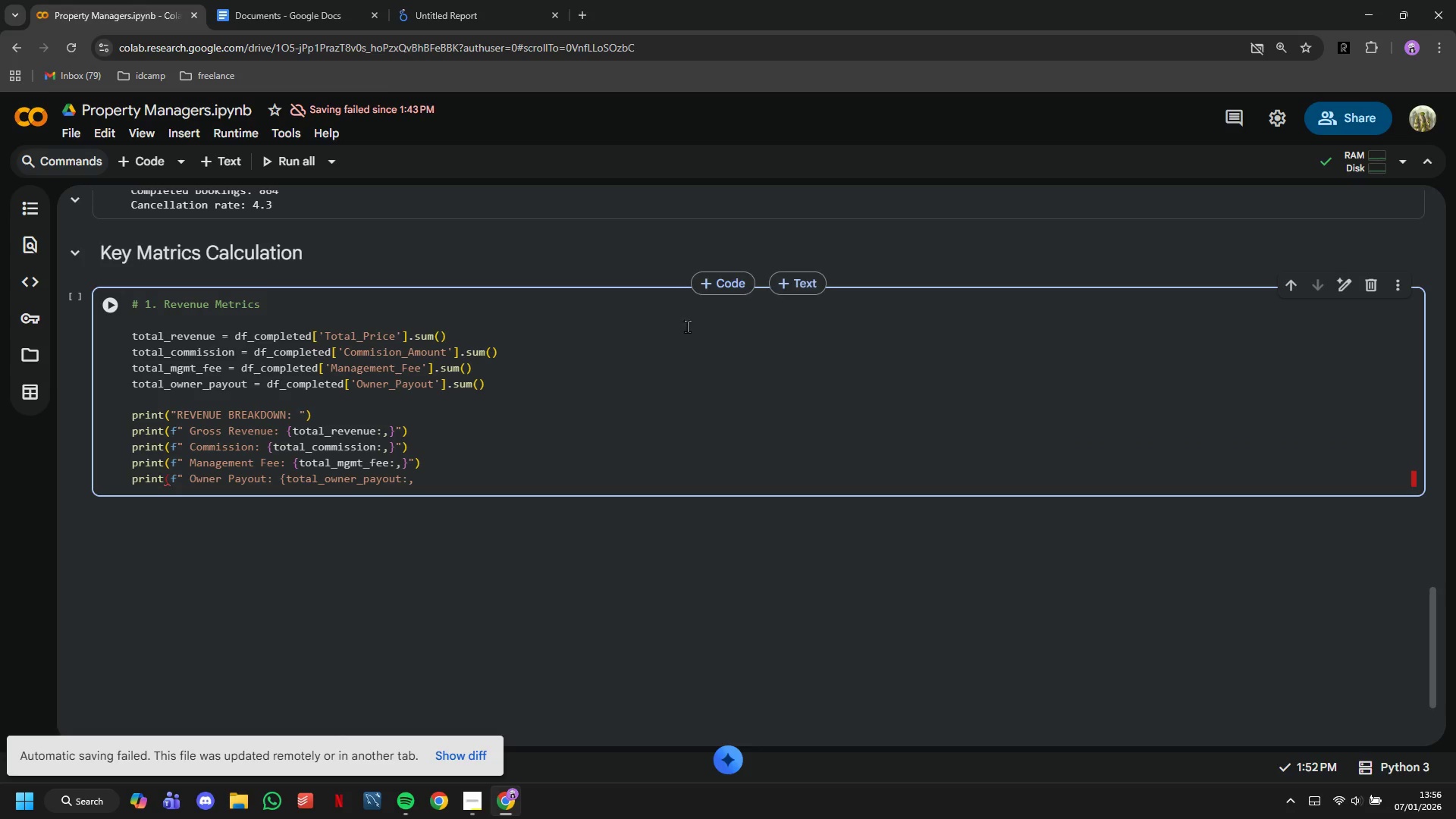 
key(Shift+0)
 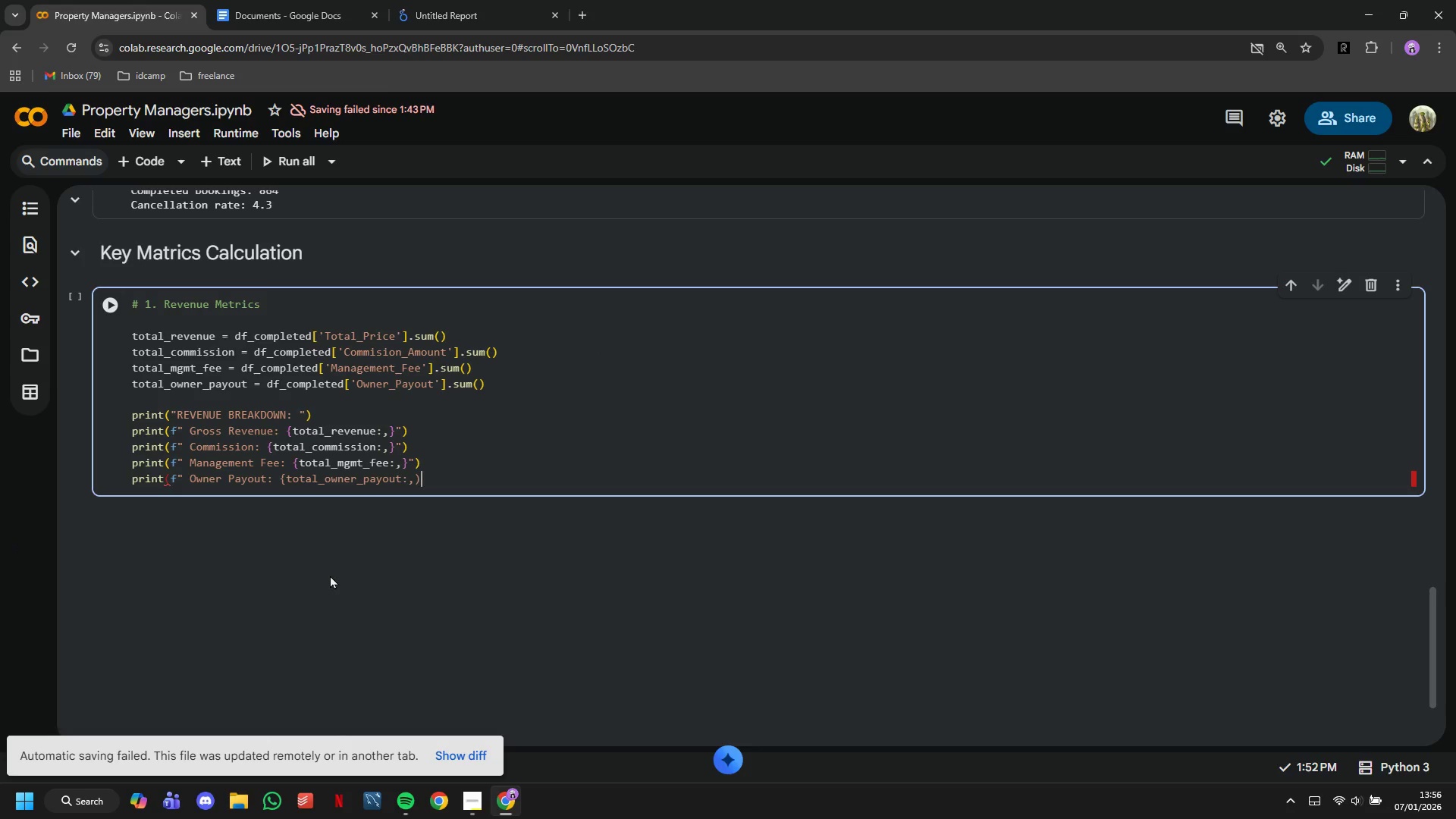 
key(ArrowLeft)
 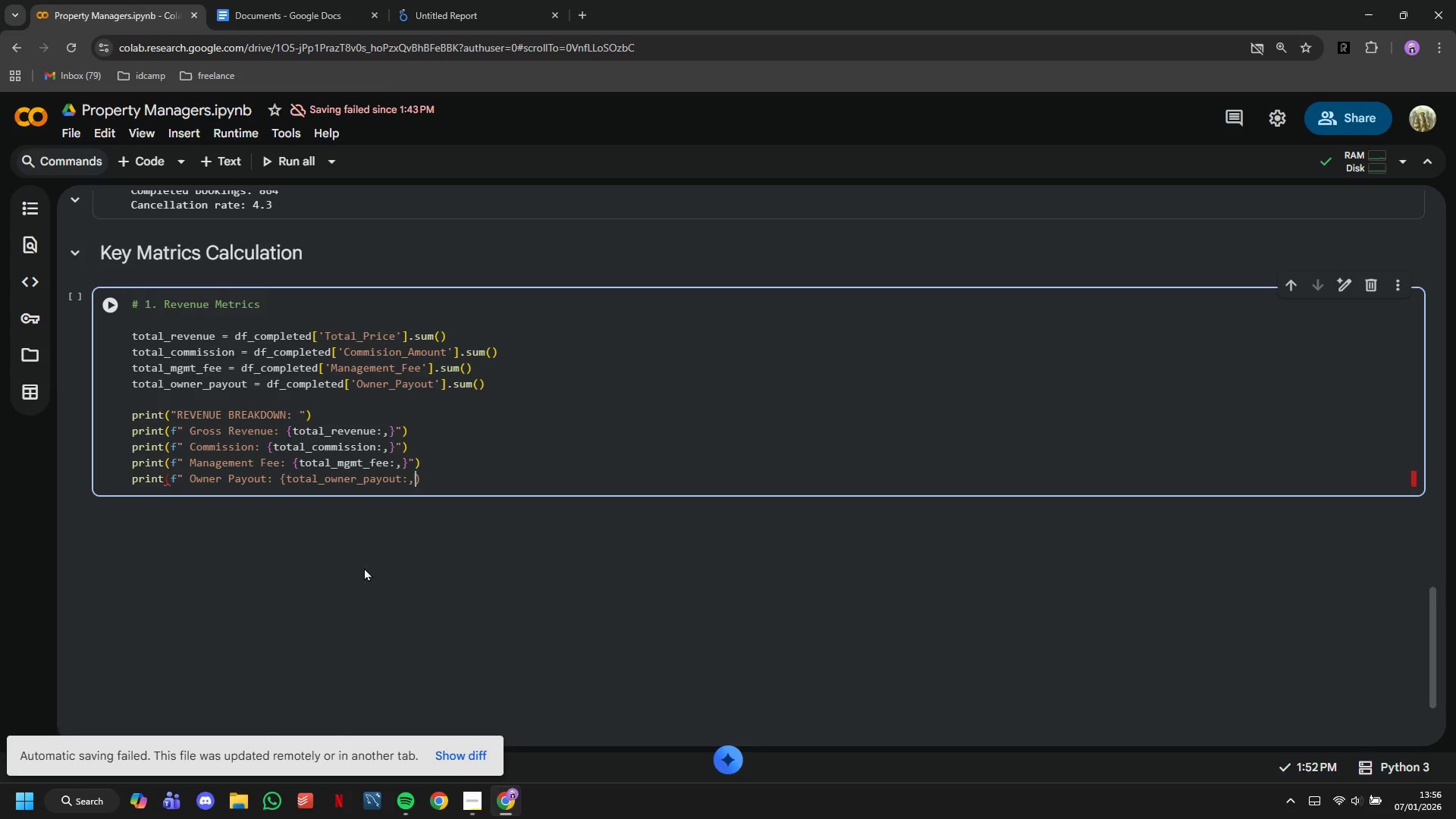 
key(Shift+Quote)
 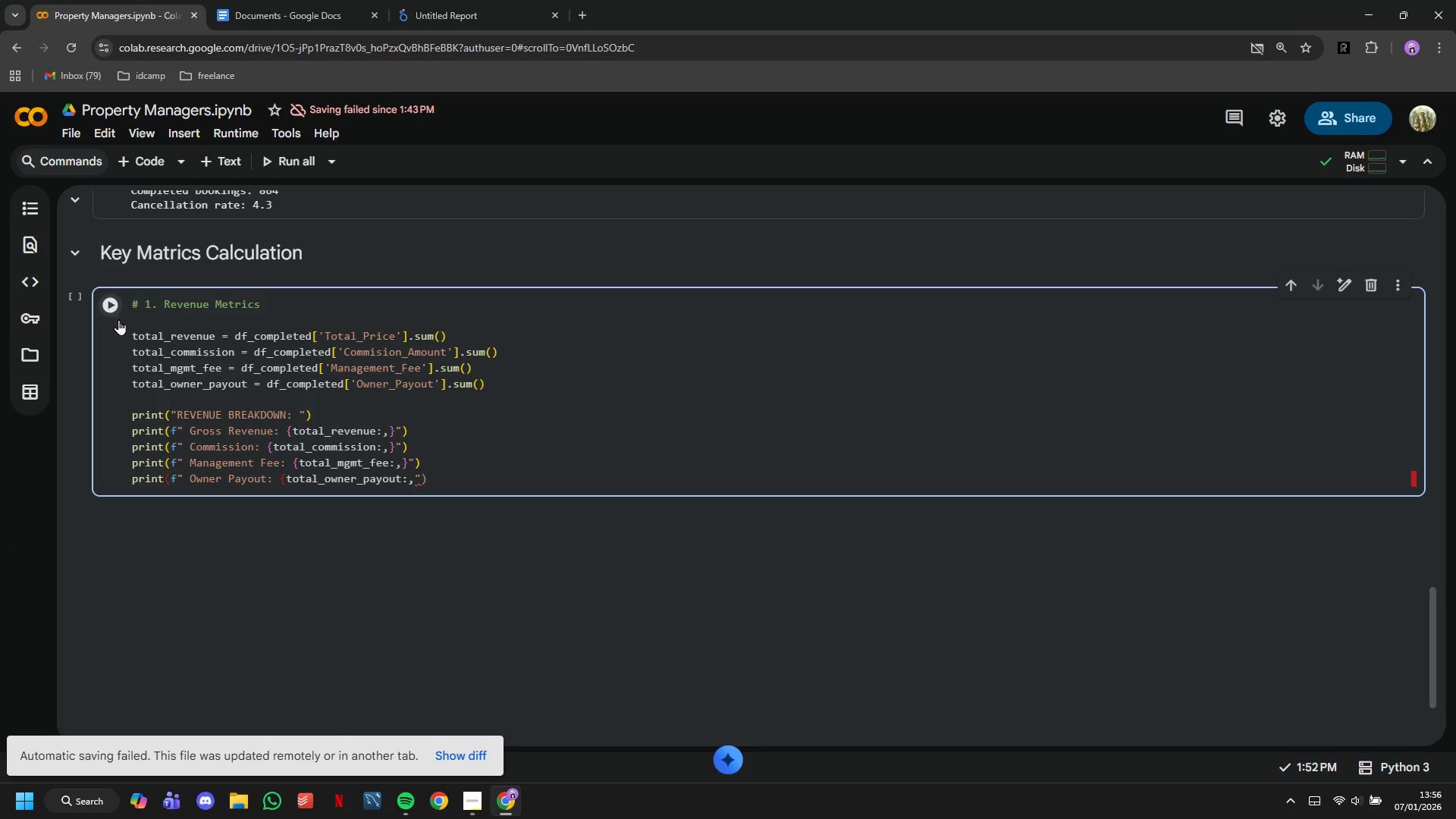 
left_click([117, 318])
 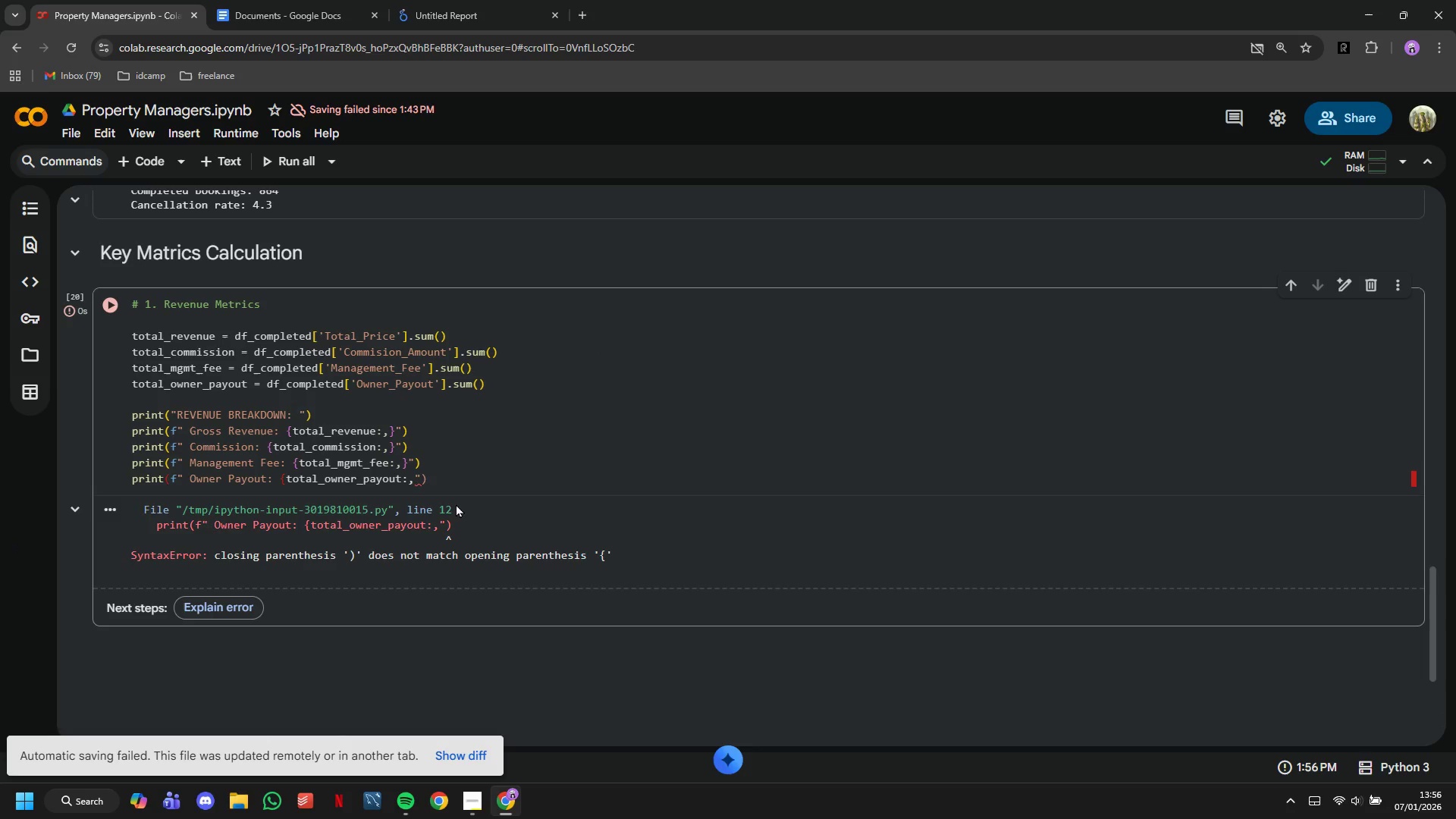 
left_click([448, 488])
 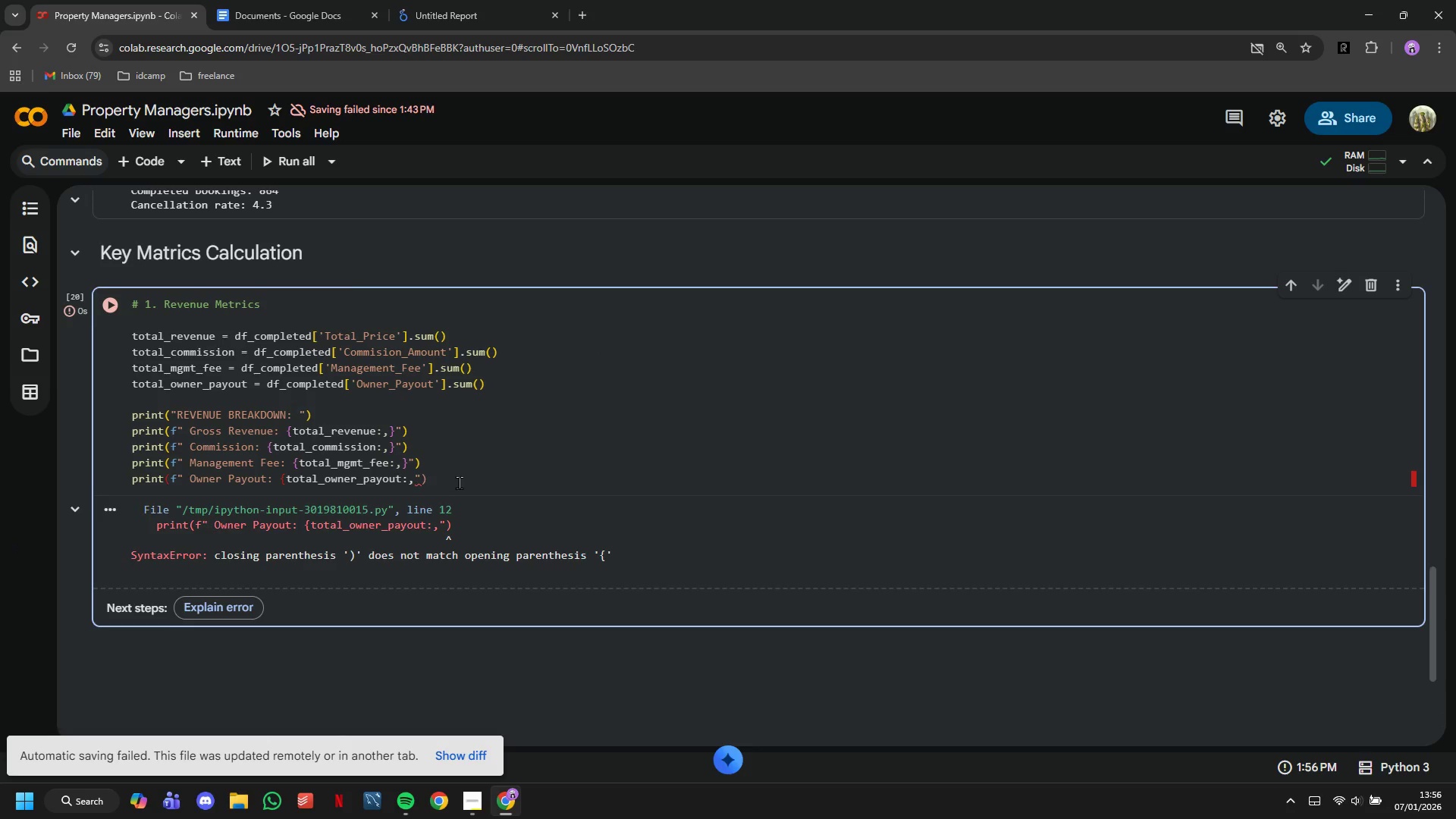 
key(ArrowLeft)
 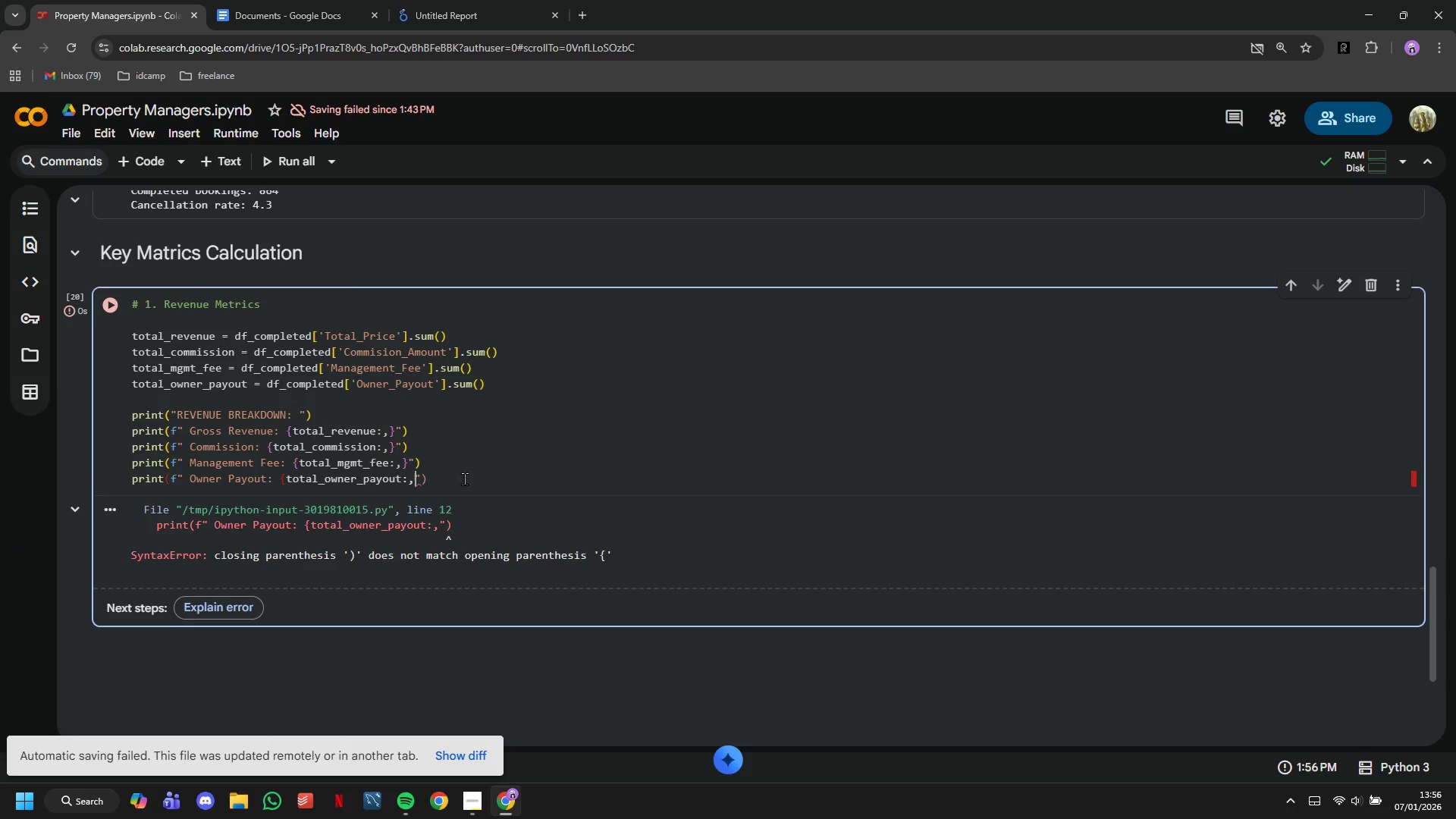 
key(ArrowLeft)
 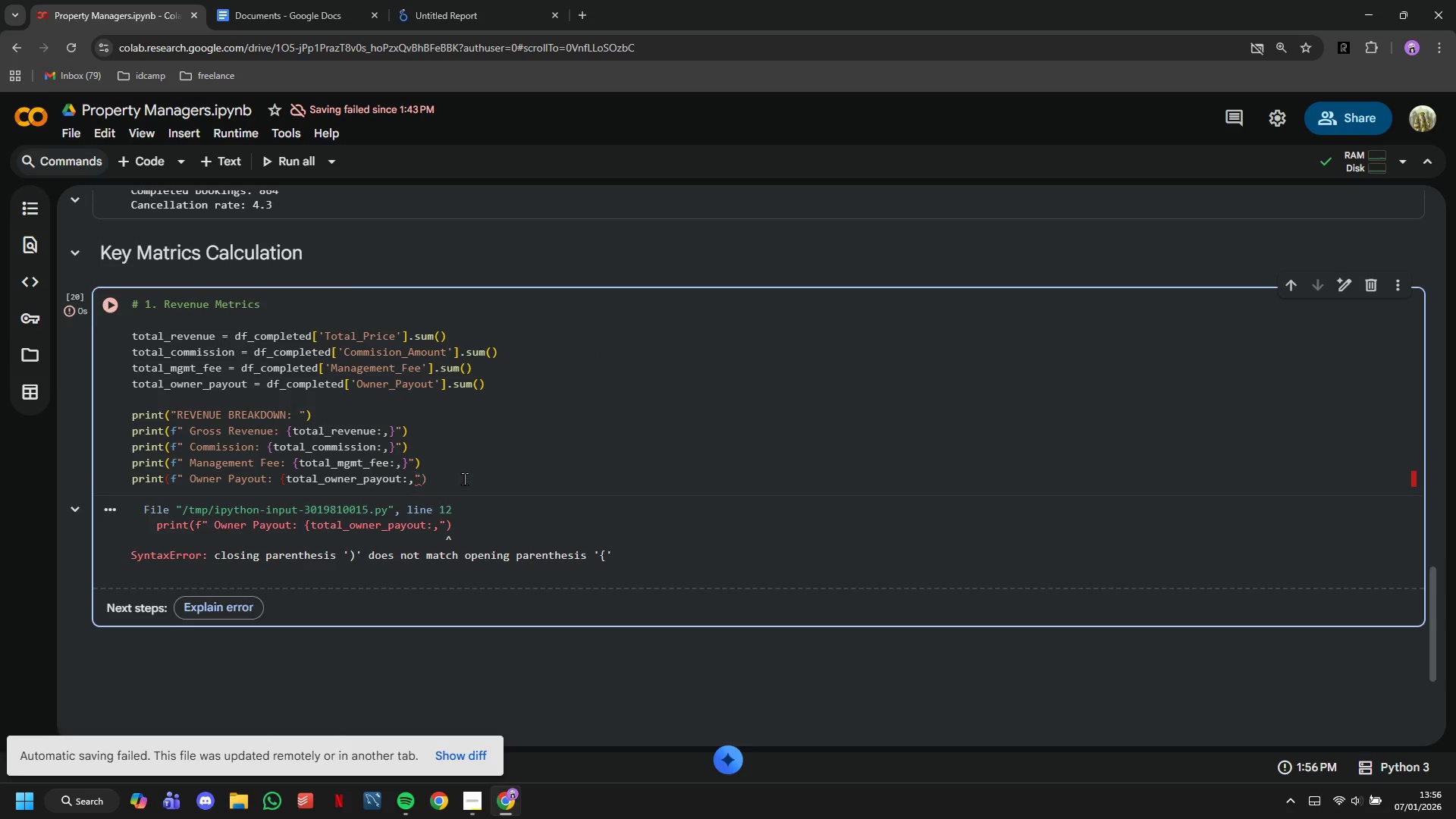 
key(Shift+BracketRight)
 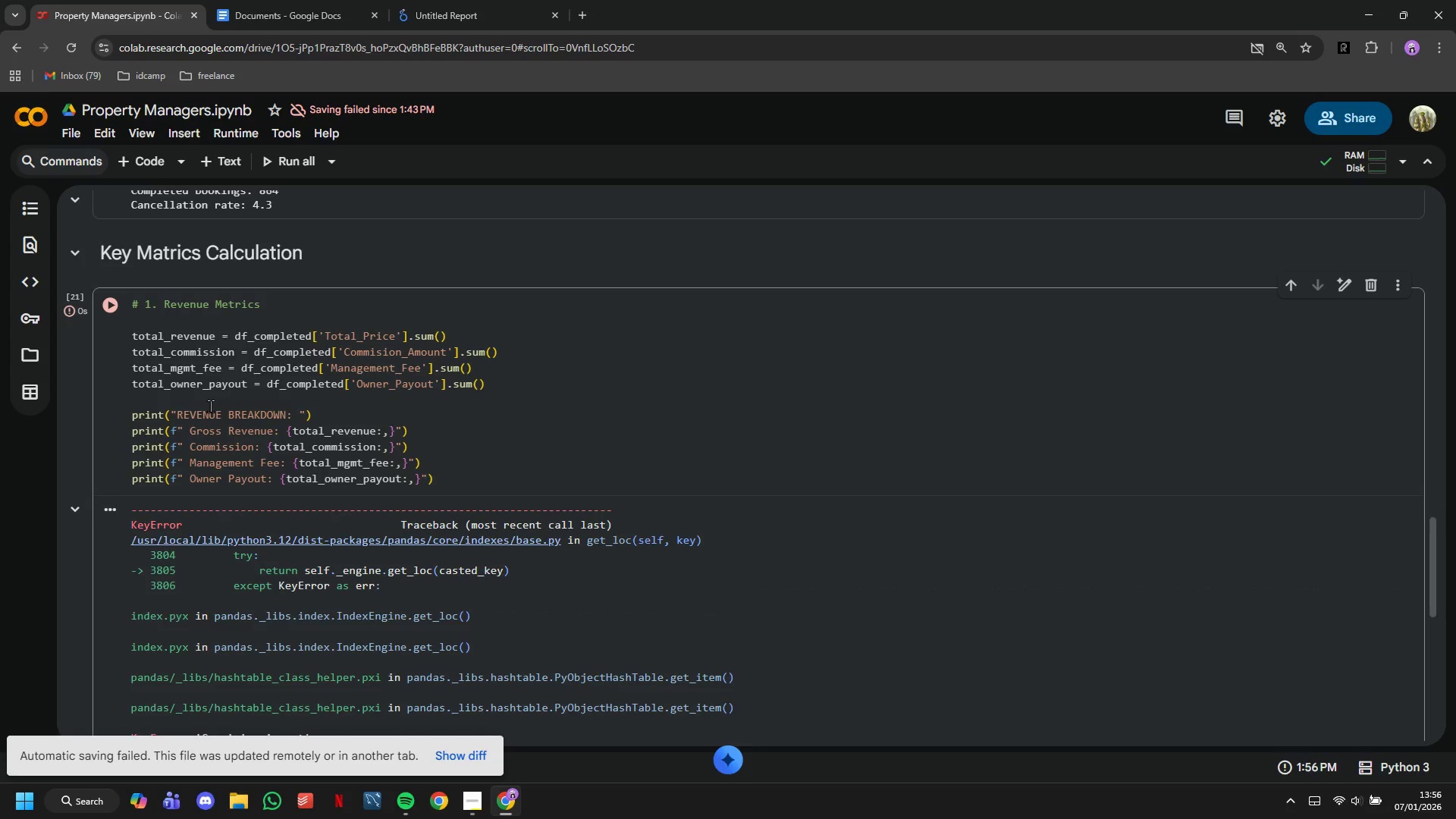 
scroll: coordinate [375, 372], scroll_direction: down, amount: 3.0
 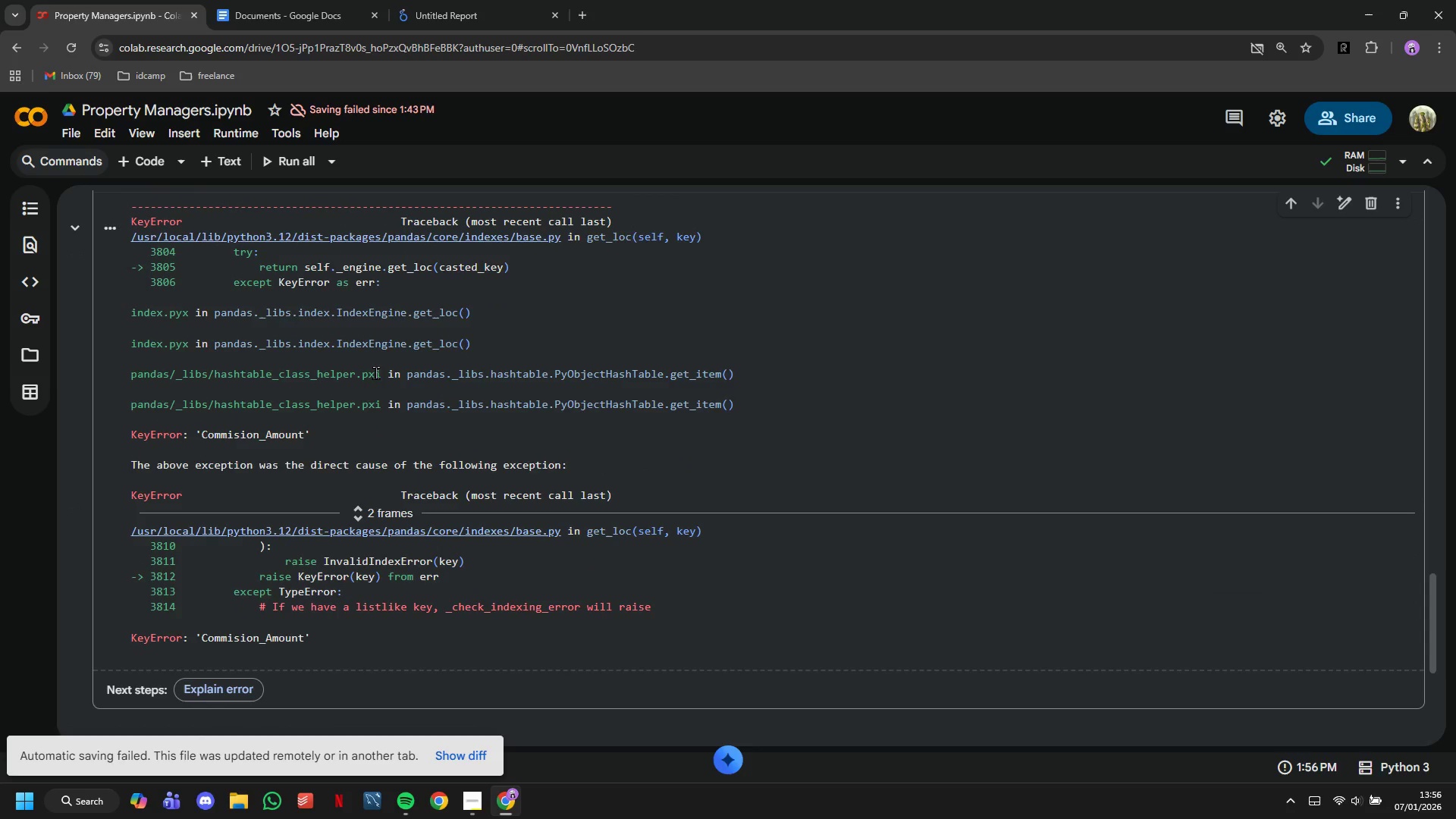 
scroll: coordinate [375, 372], scroll_direction: up, amount: 3.0
 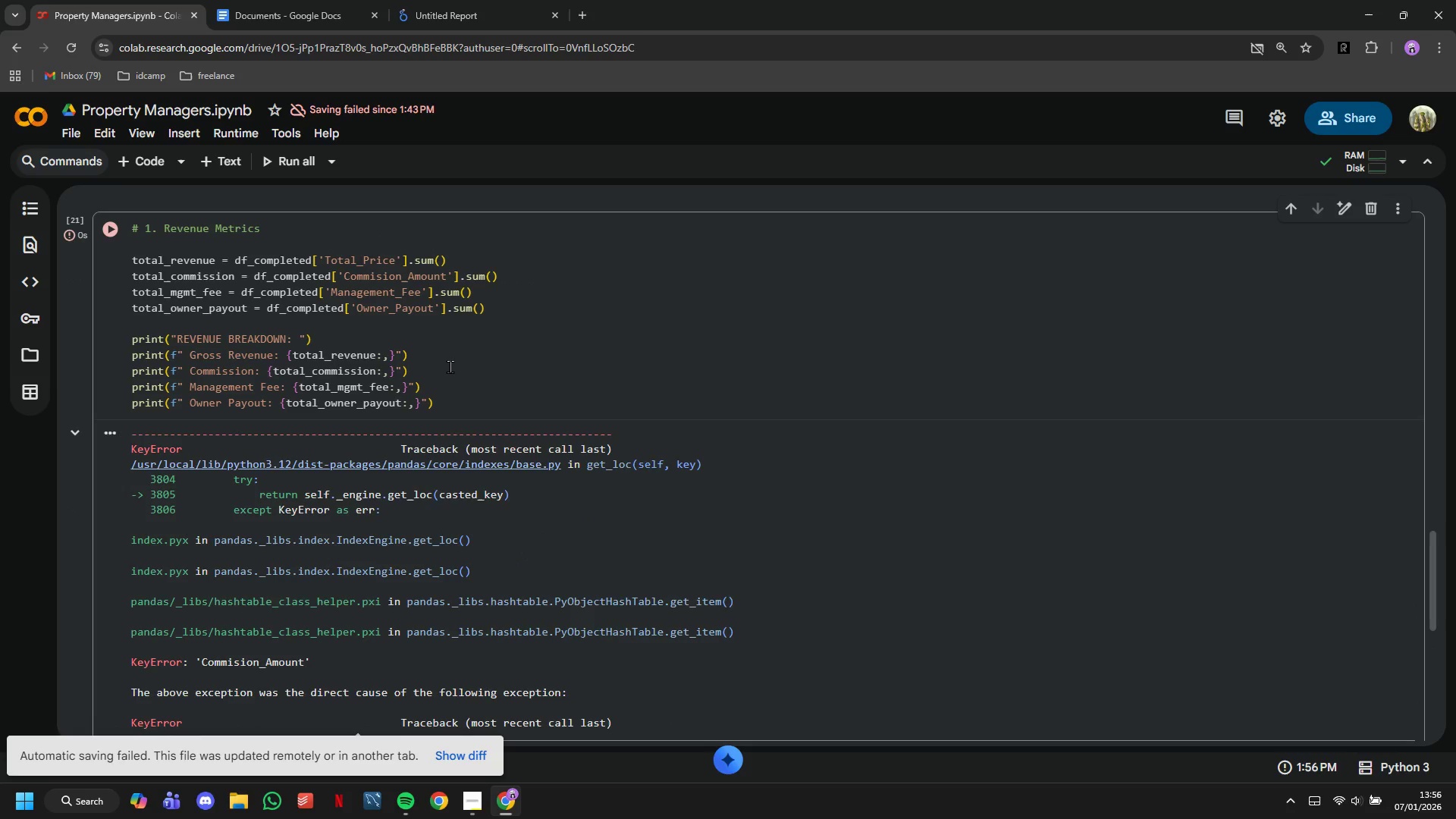 
left_click([380, 278])
 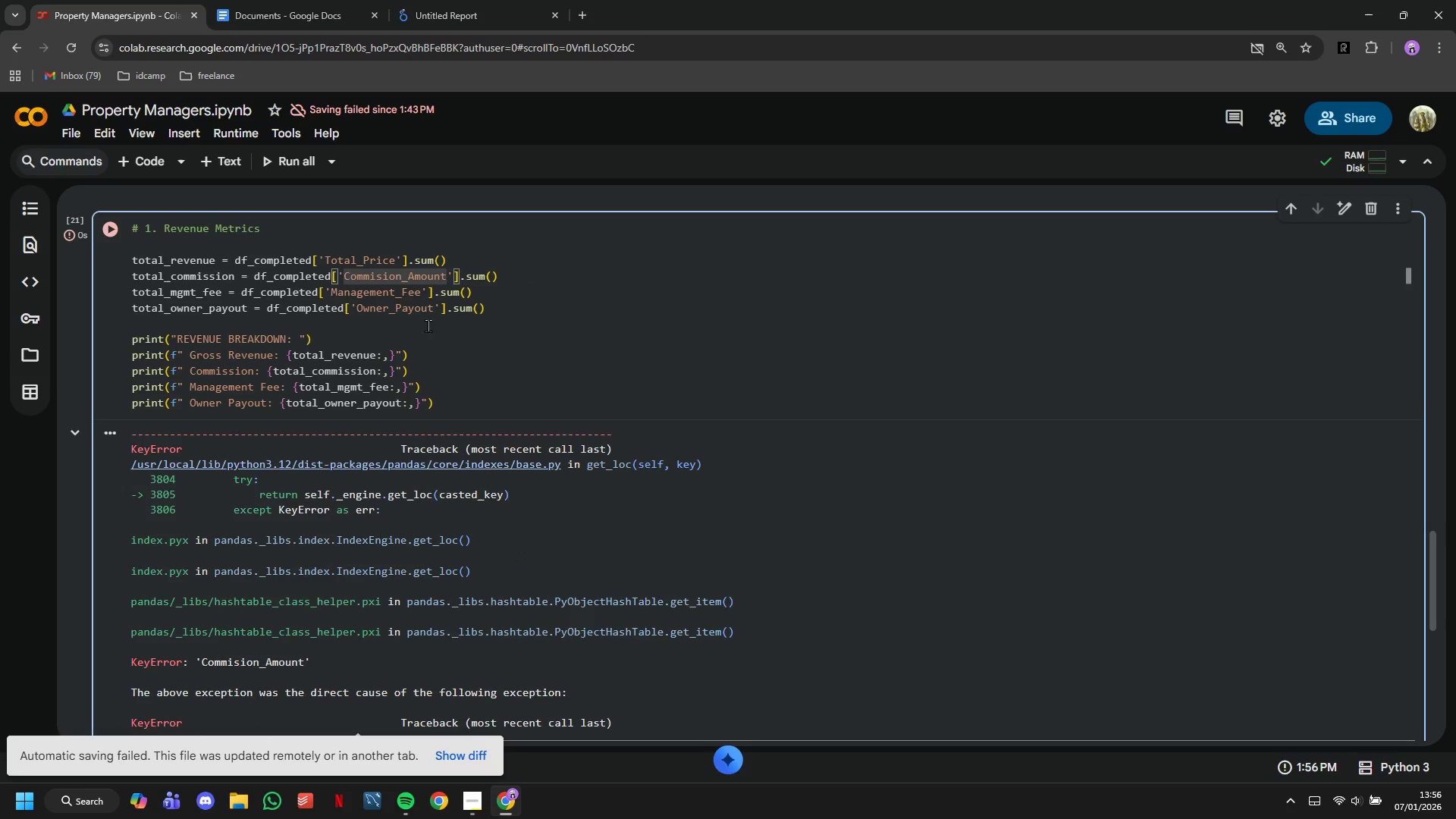 
key(S)
 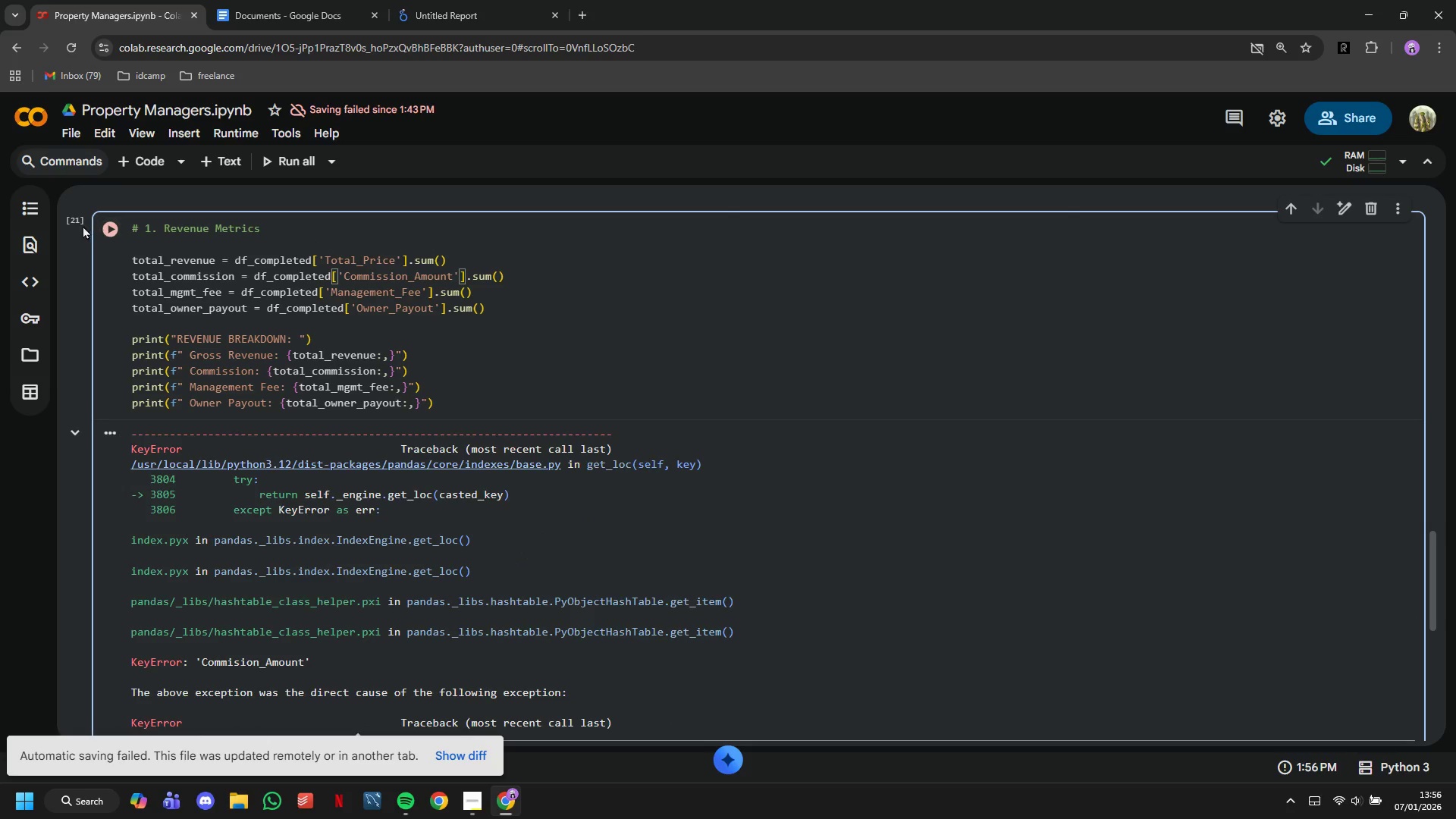 
left_click([103, 229])
 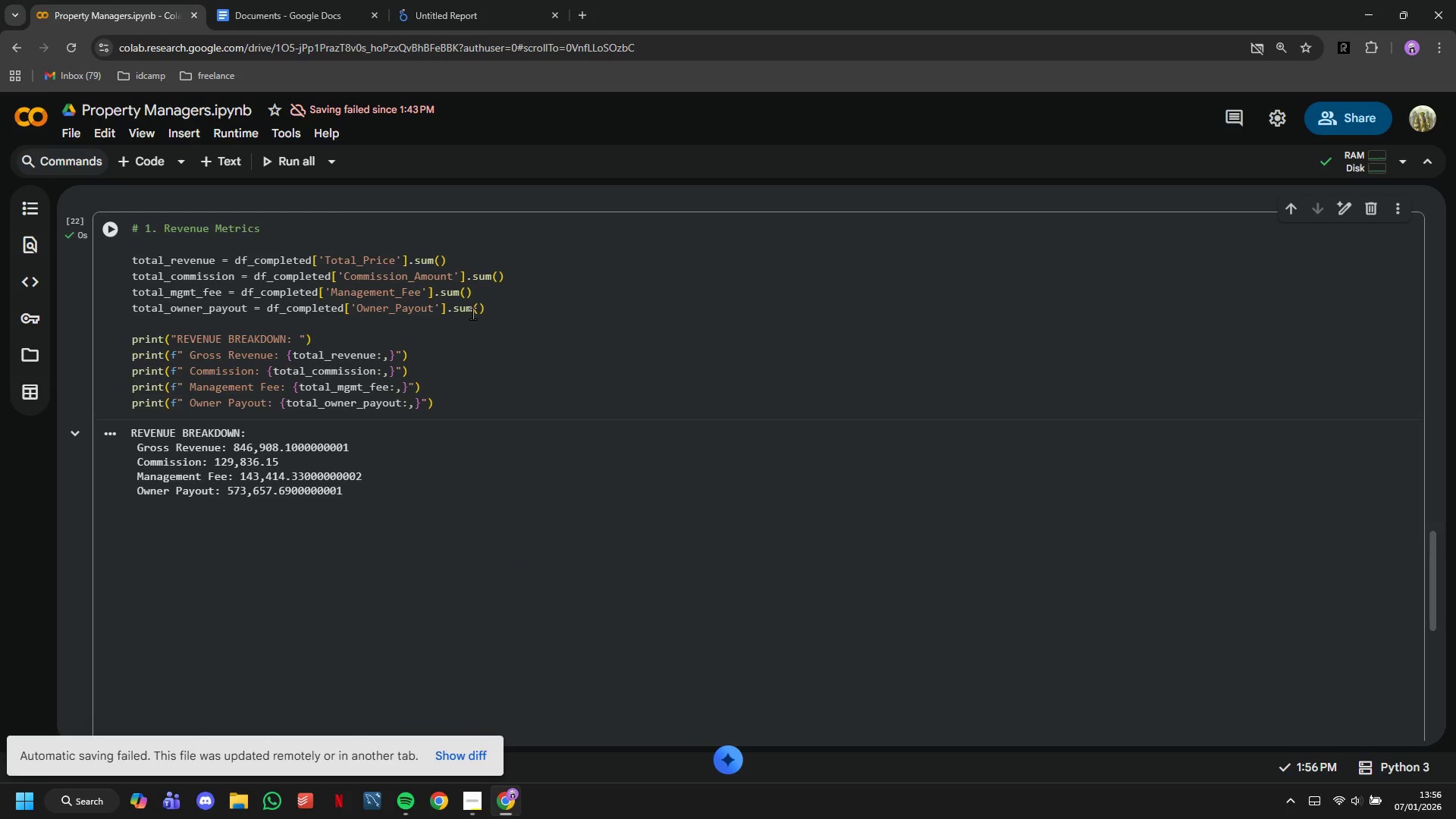 
scroll: coordinate [472, 313], scroll_direction: down, amount: 1.0
 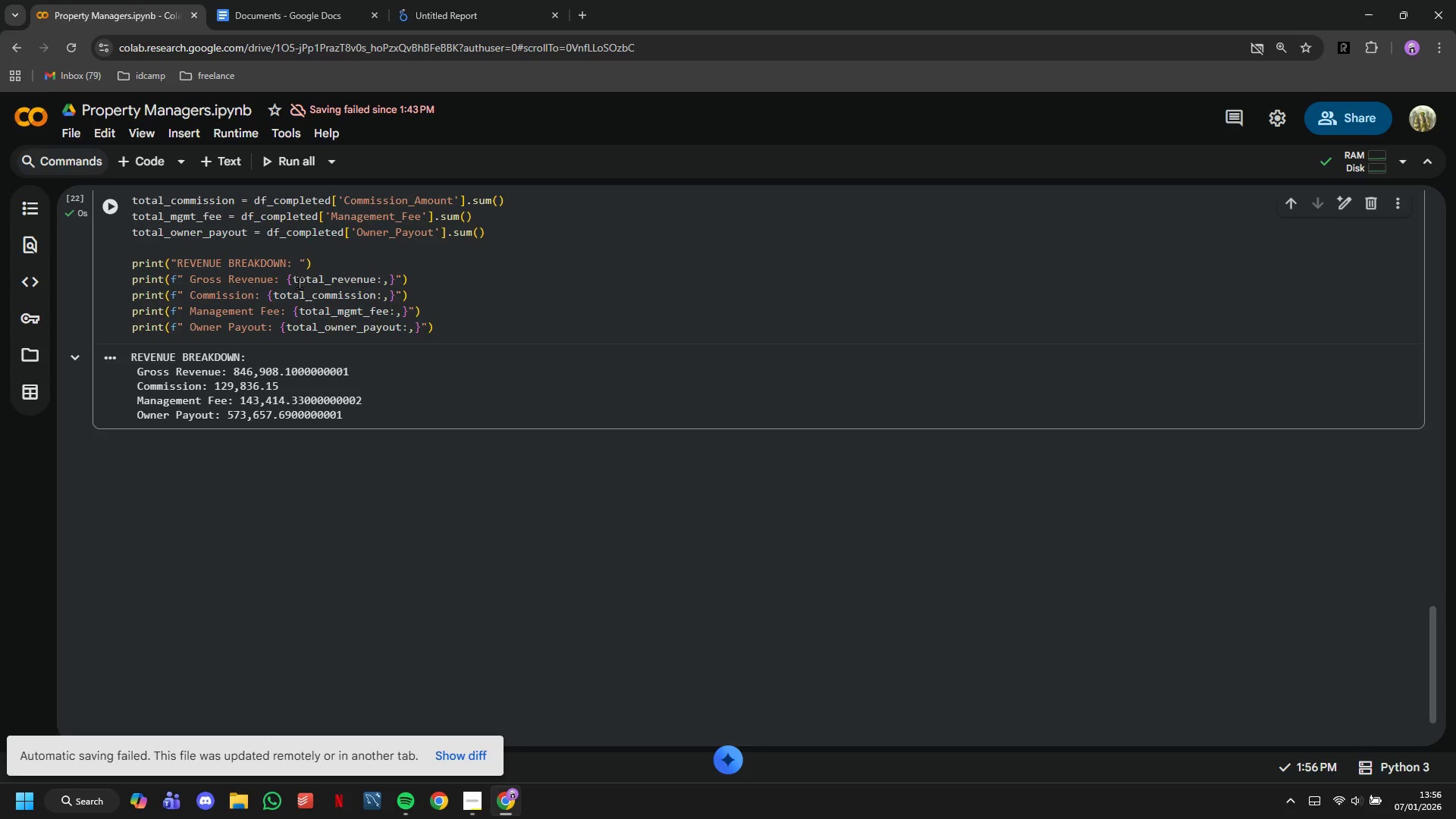 
left_click([288, 279])
 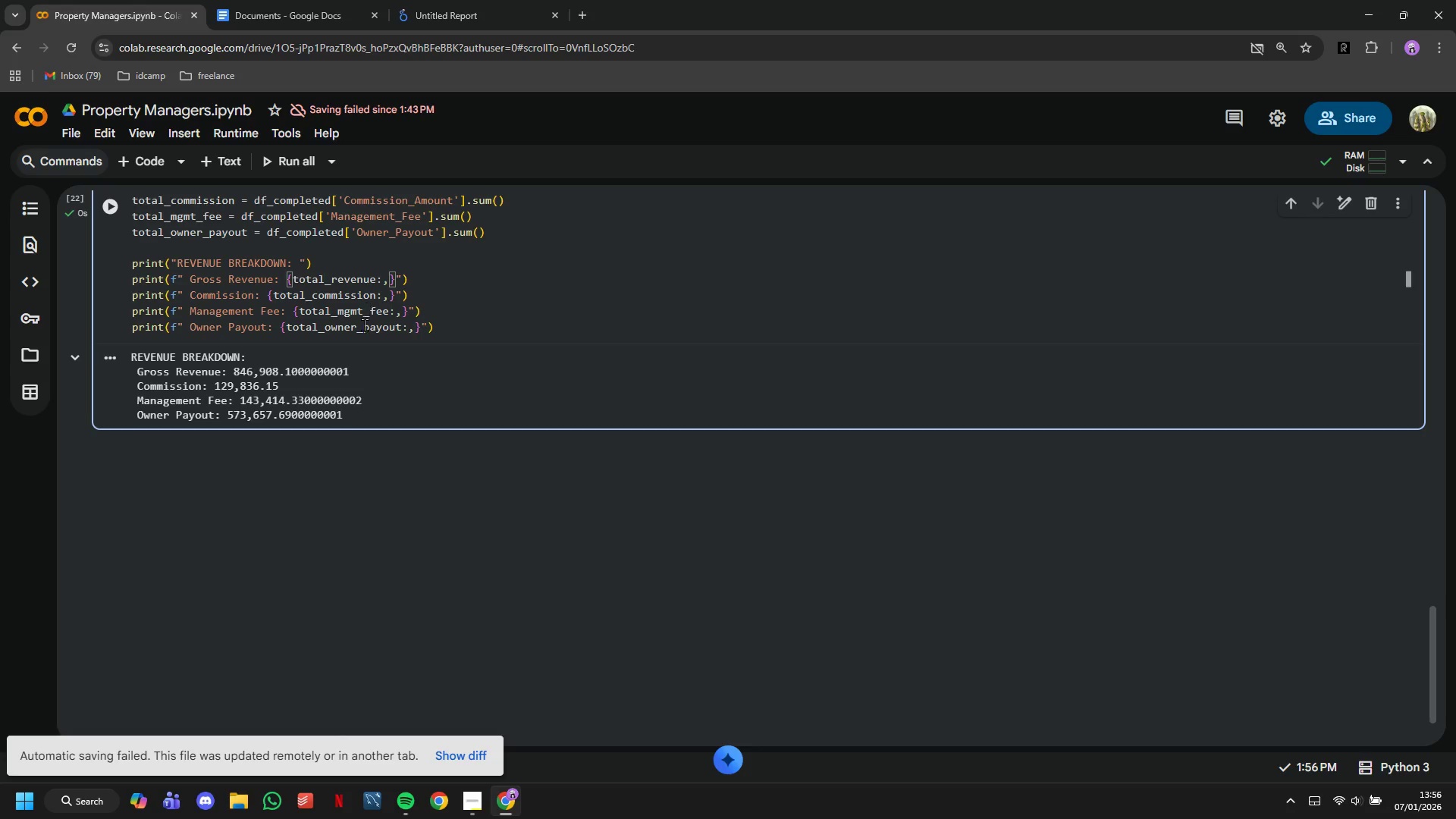 
key(Shift+4)
 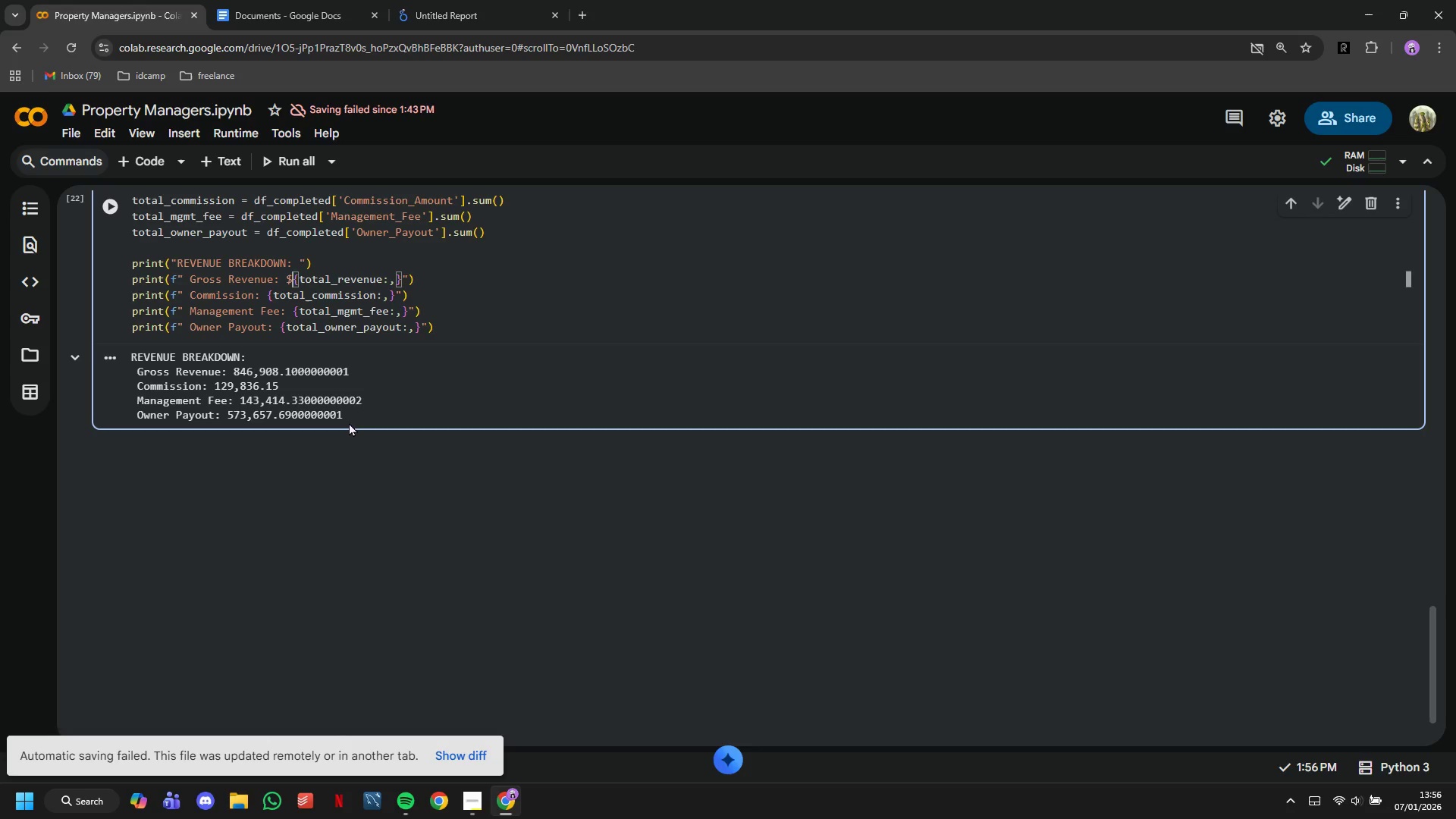 
key(ArrowDown)
 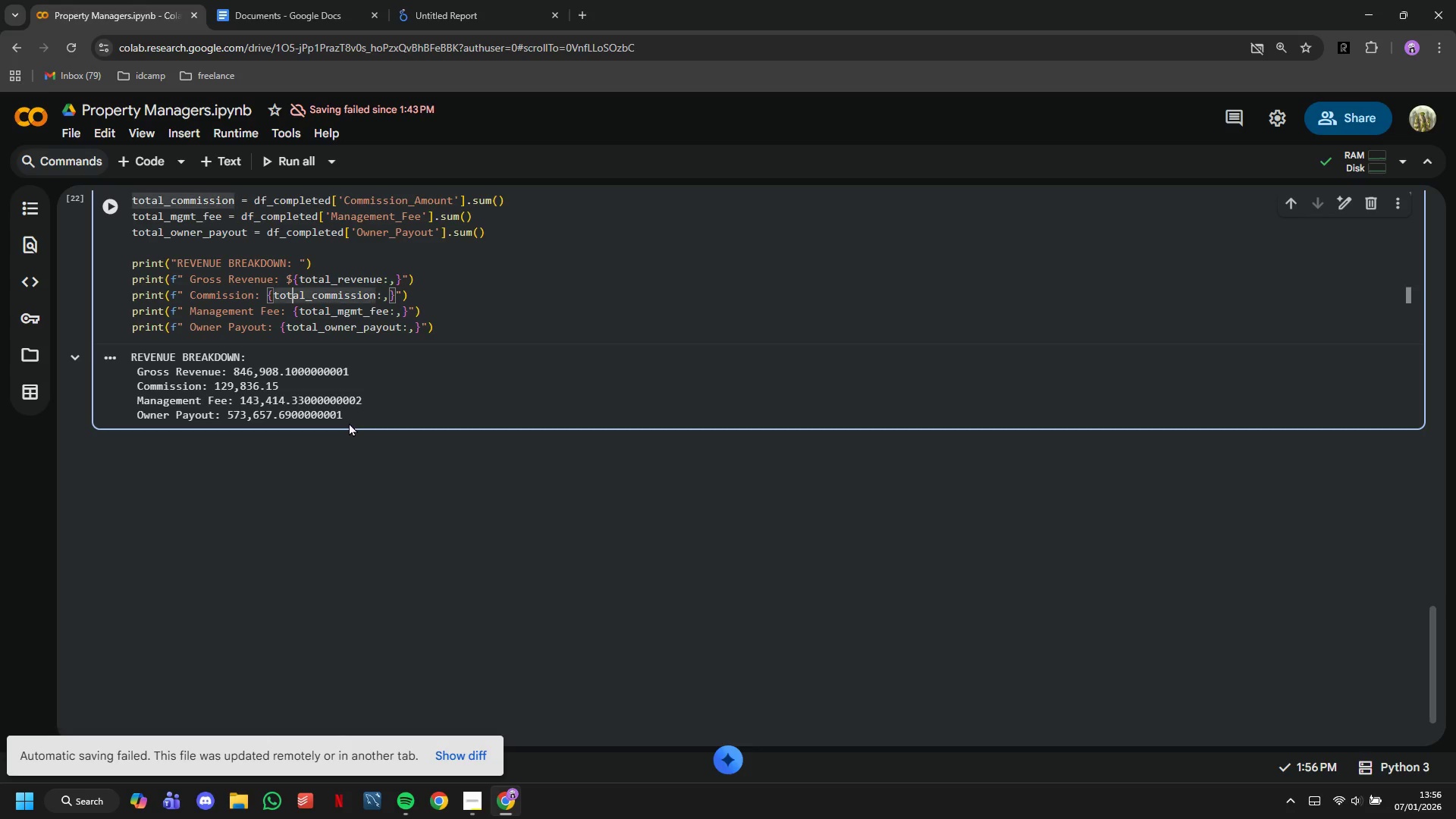 
key(ArrowLeft)
 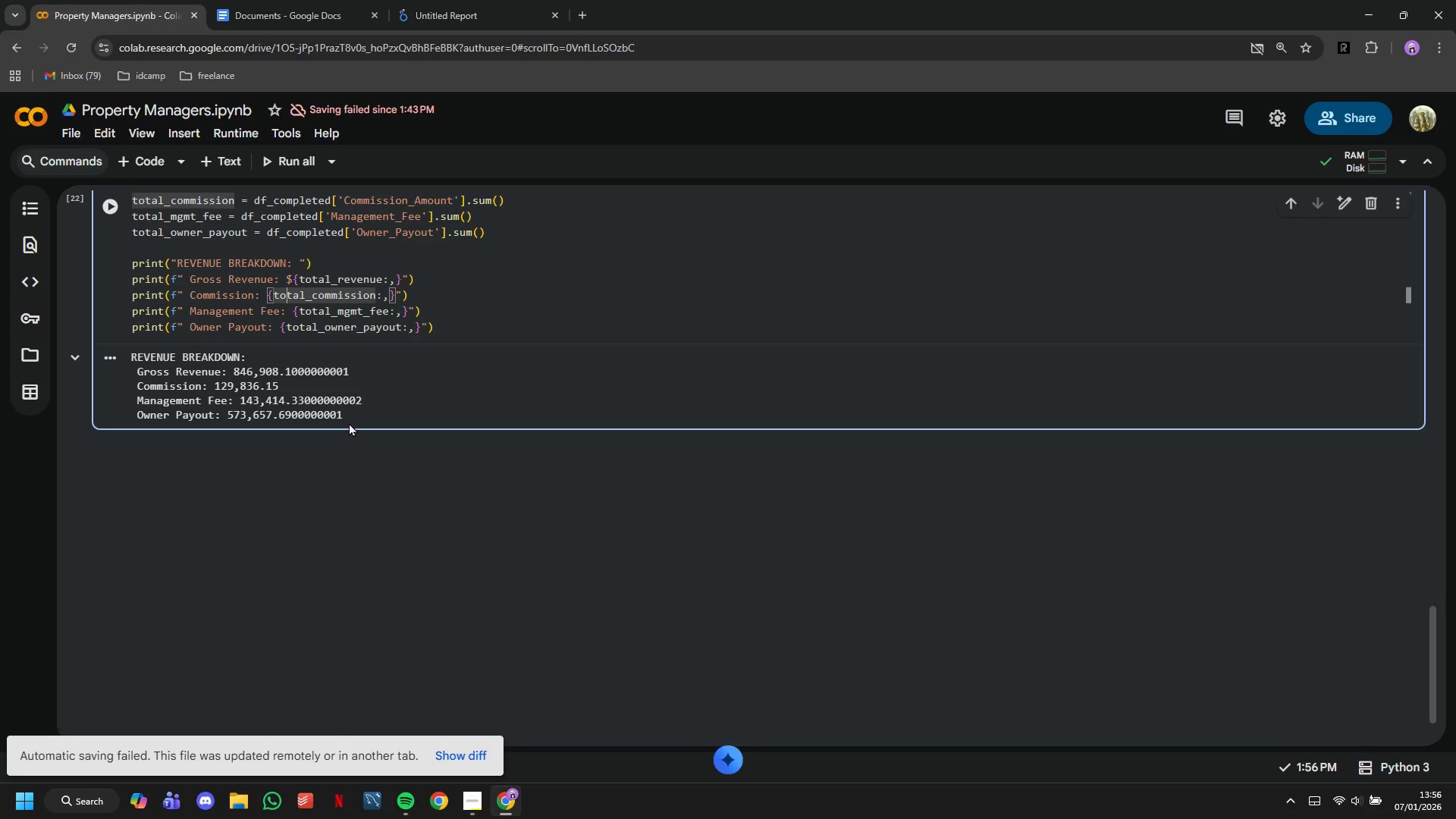 
key(ArrowLeft)
 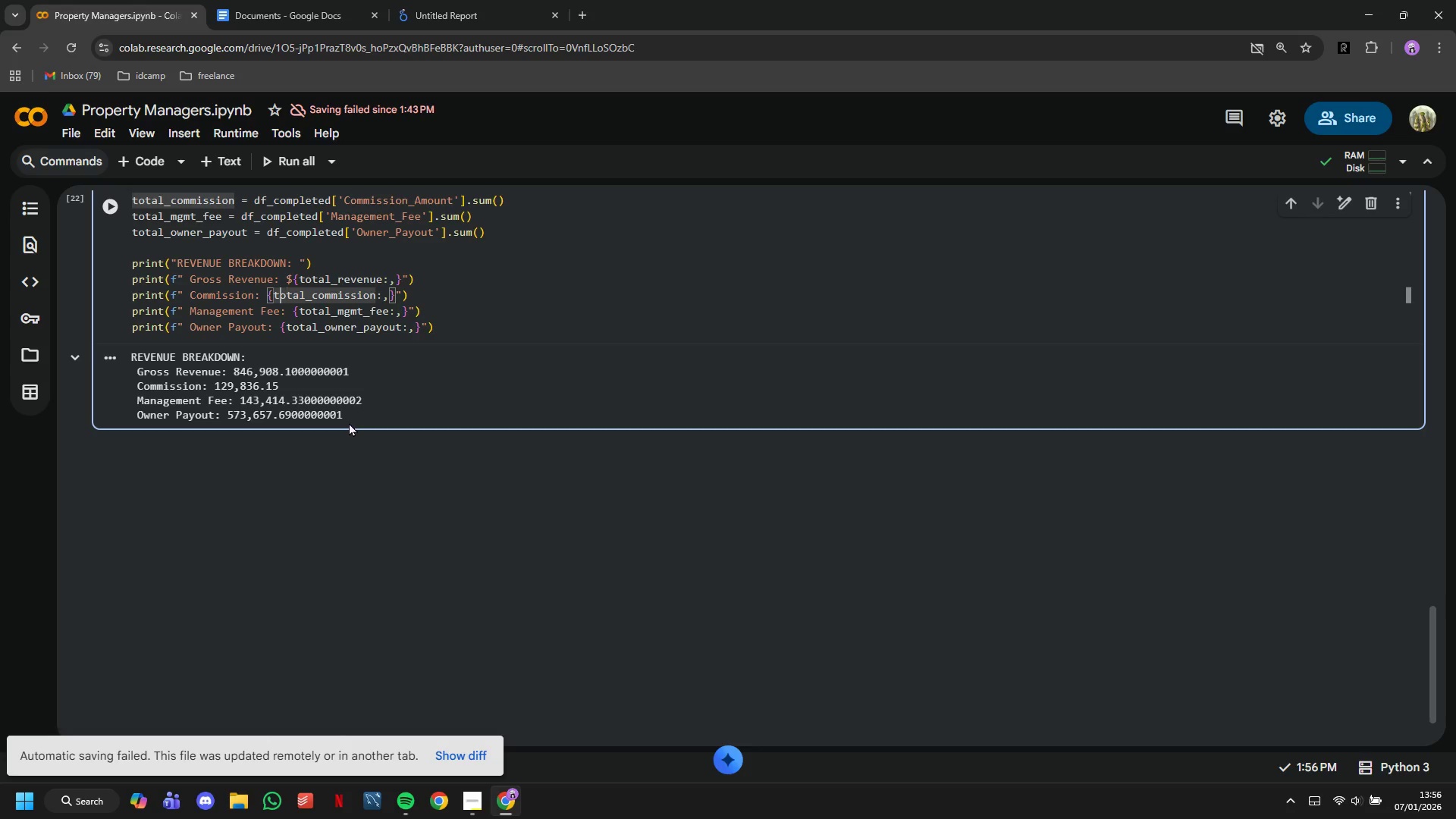 
key(ArrowLeft)
 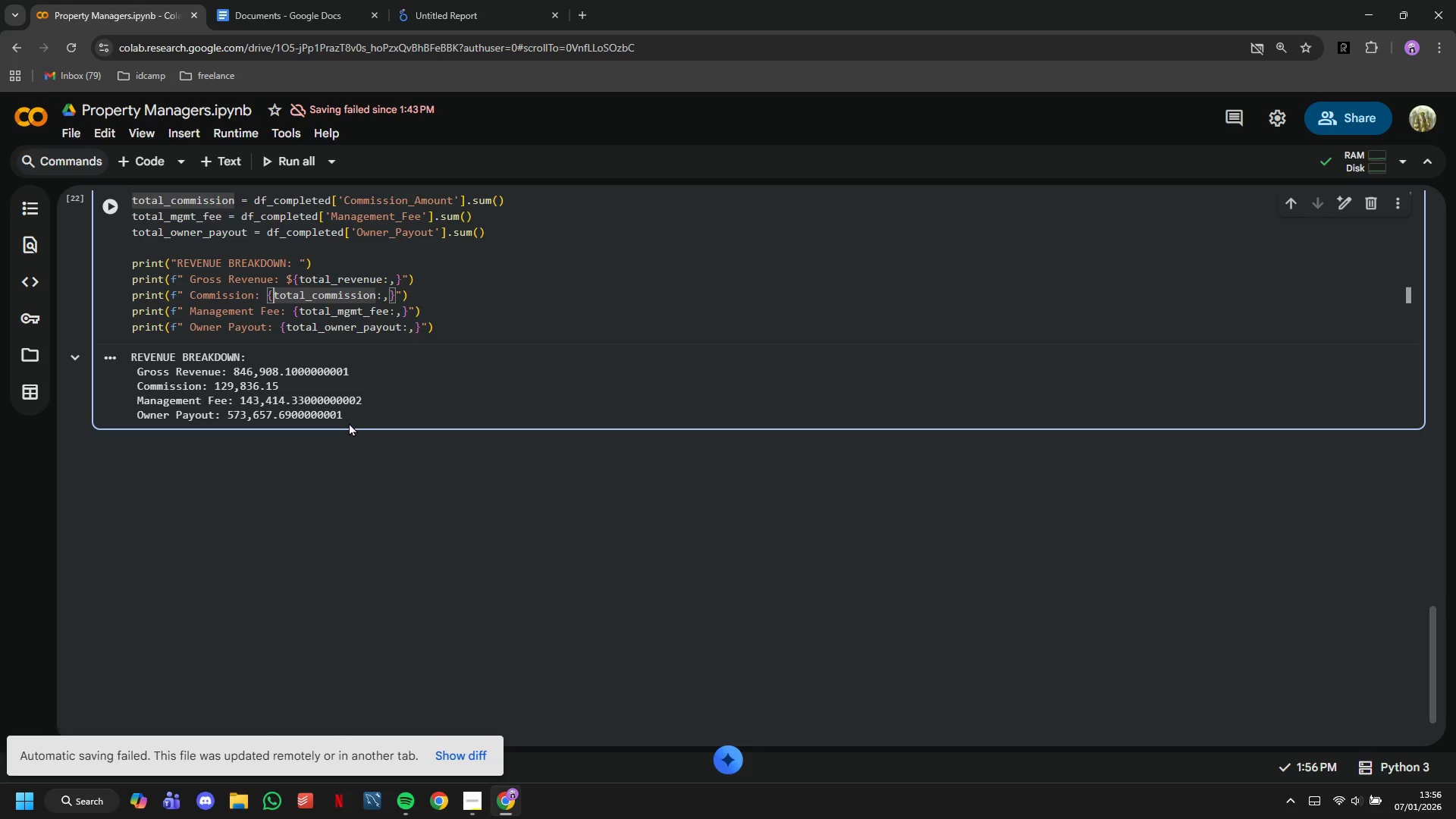 
key(ArrowLeft)
 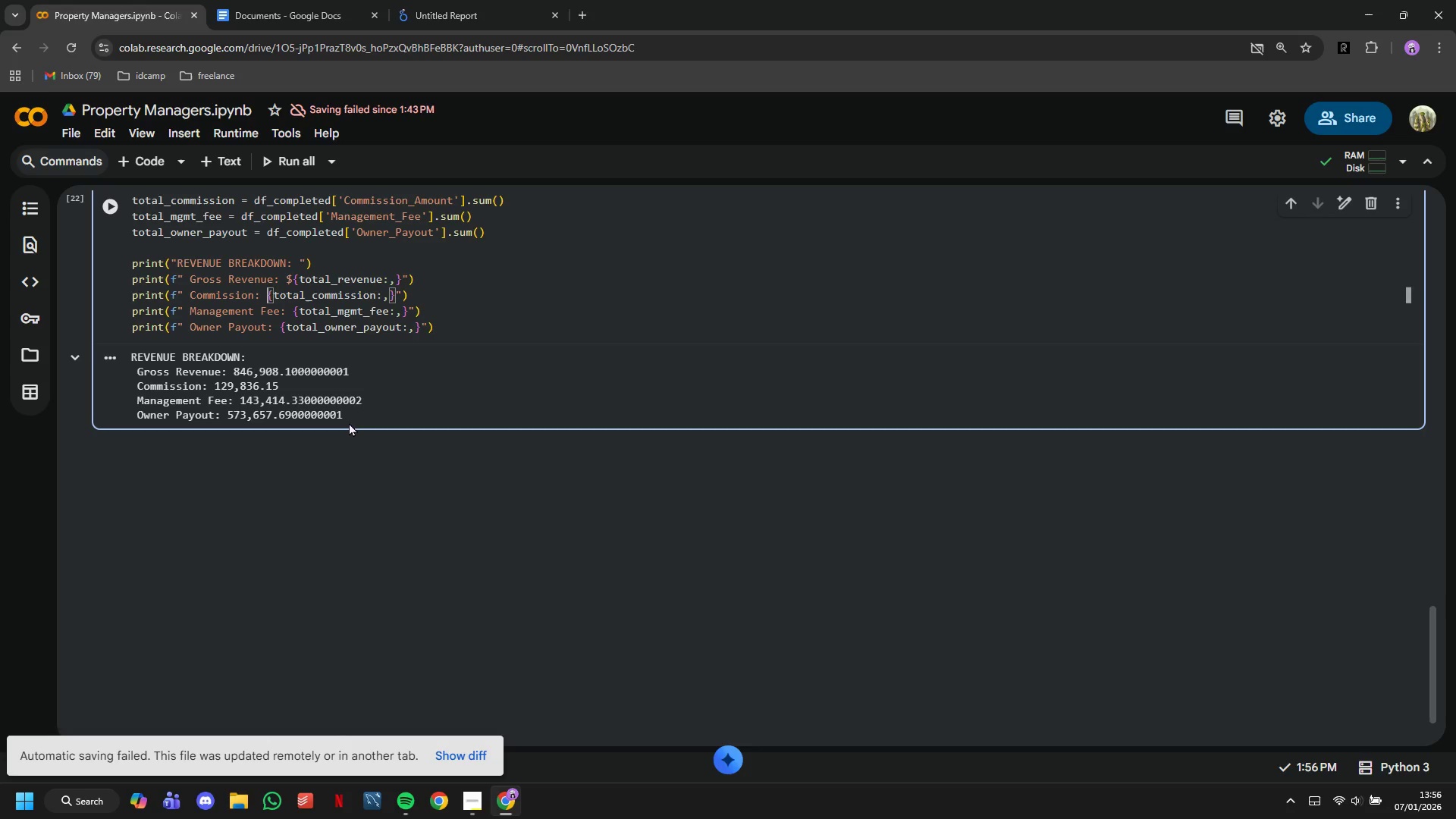 
key(ArrowLeft)
 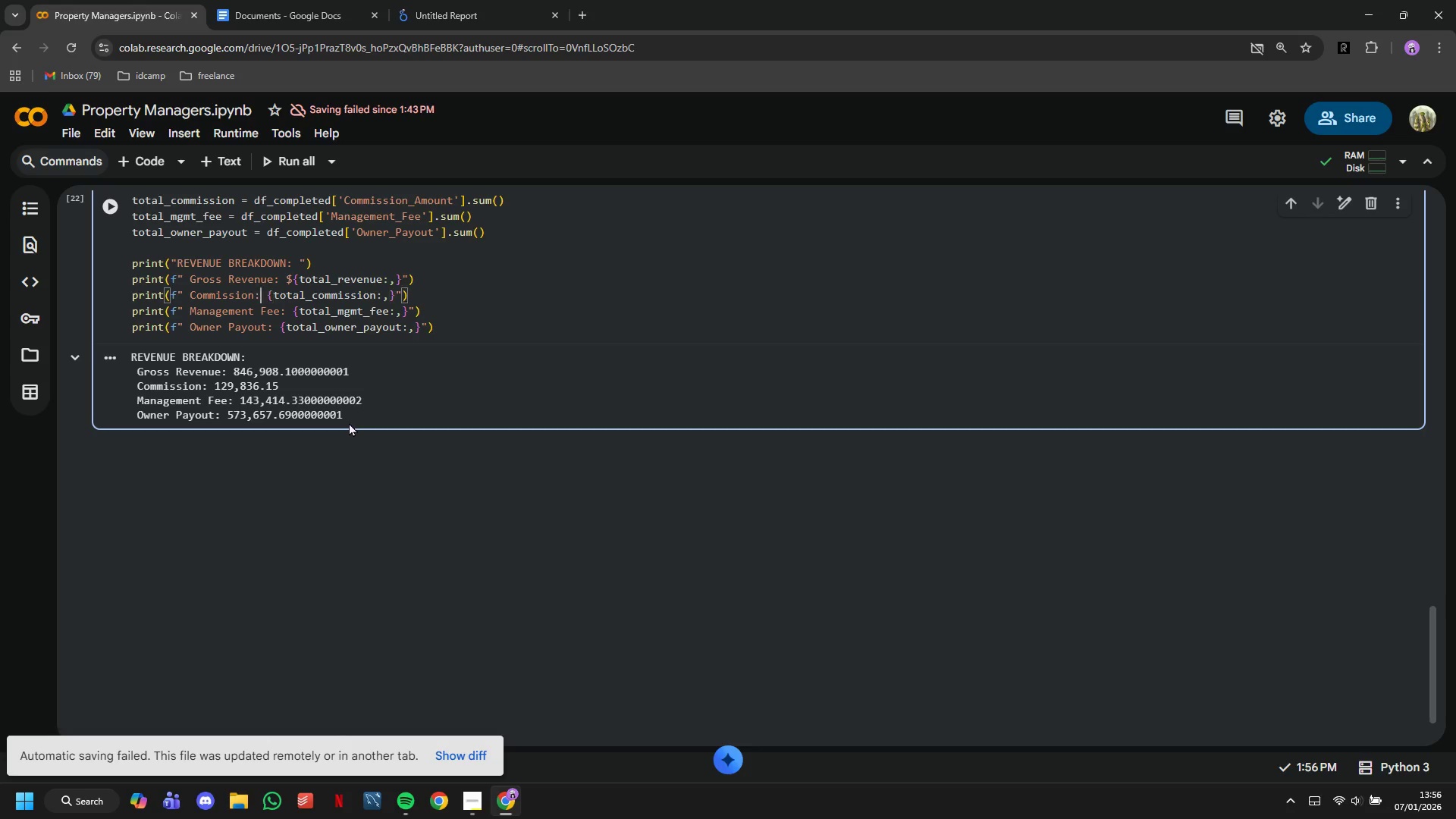 
key(Shift+ShiftLeft)
 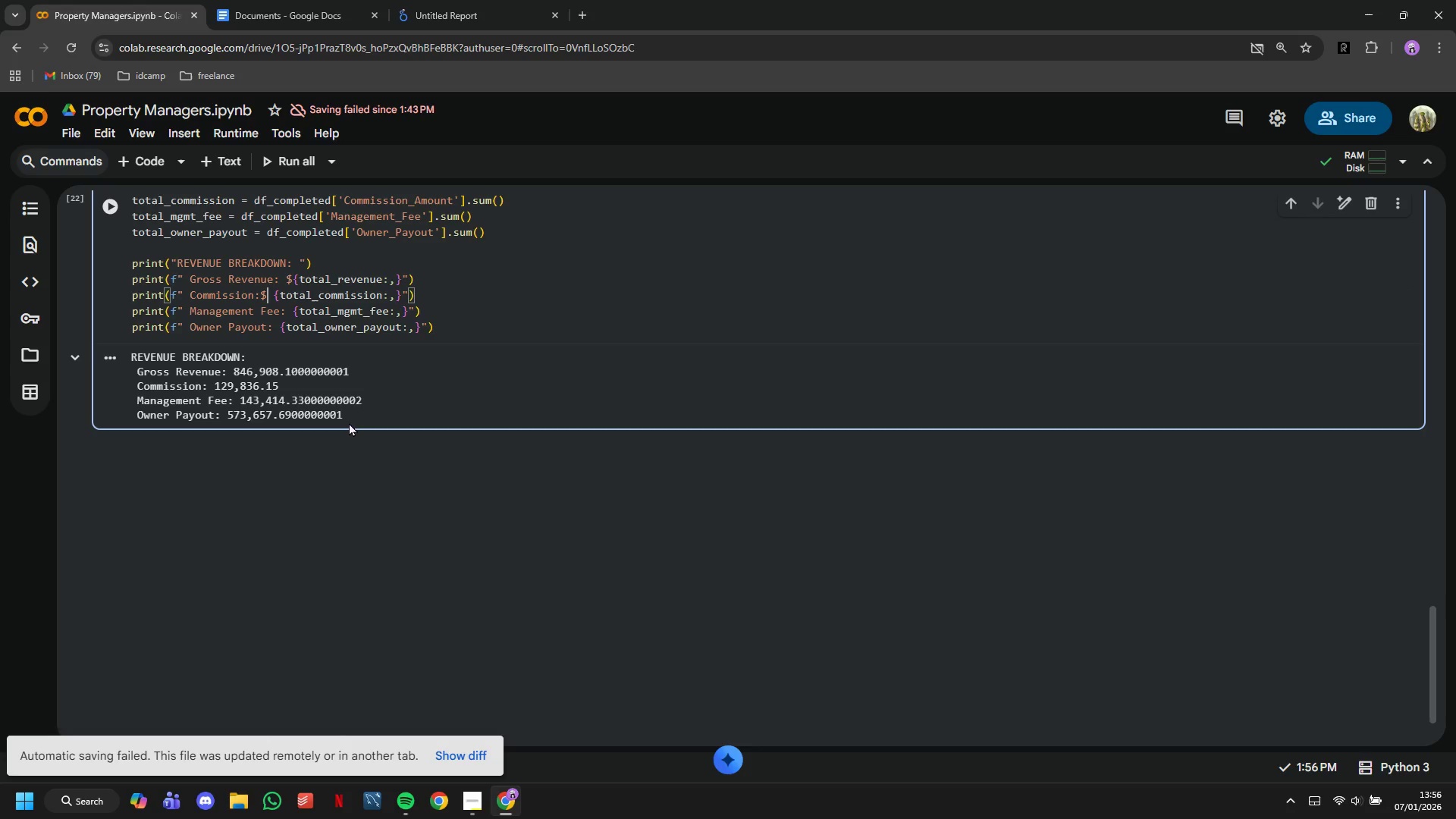 
key(Shift+4)
 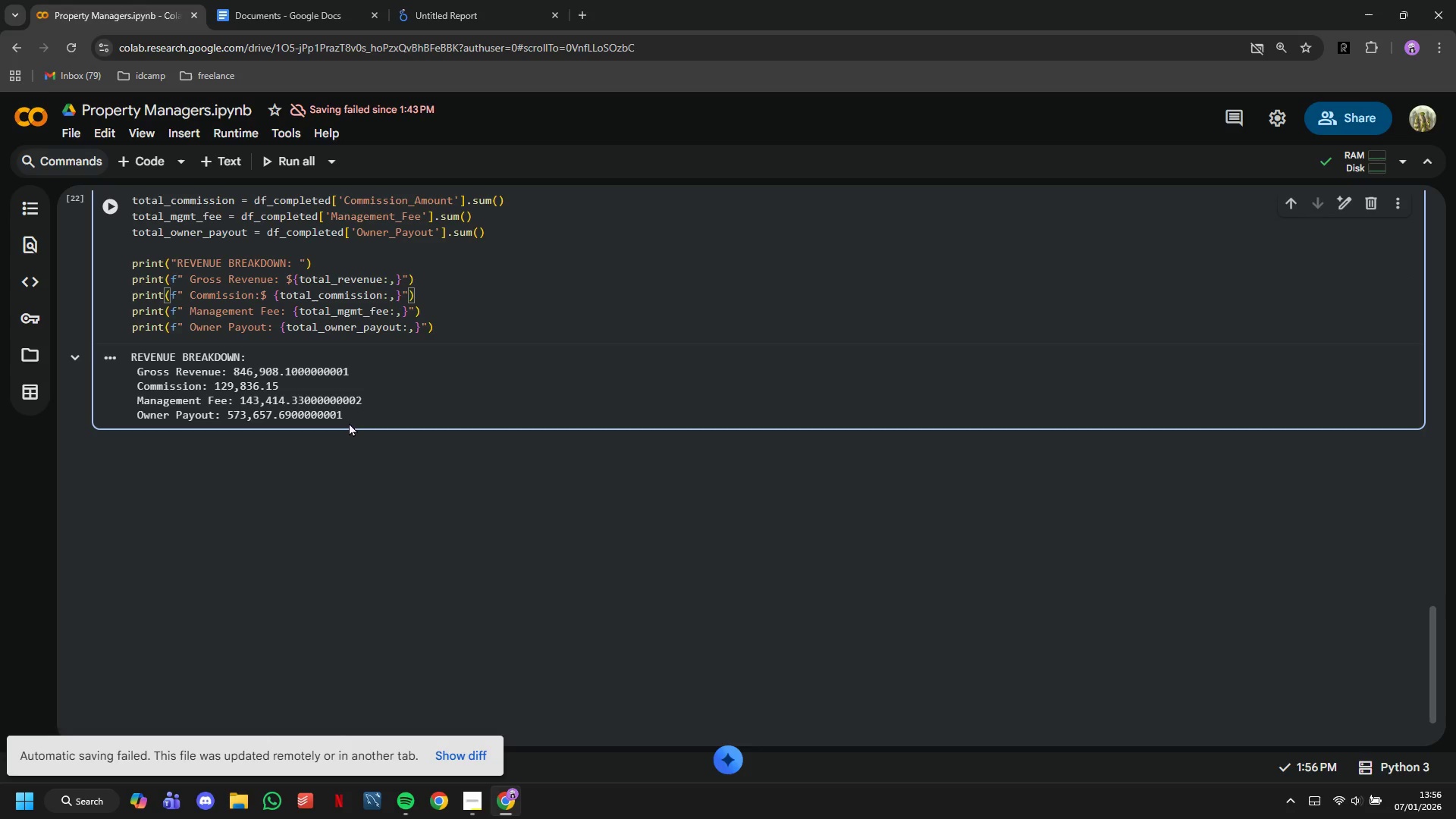 
key(Backspace)
 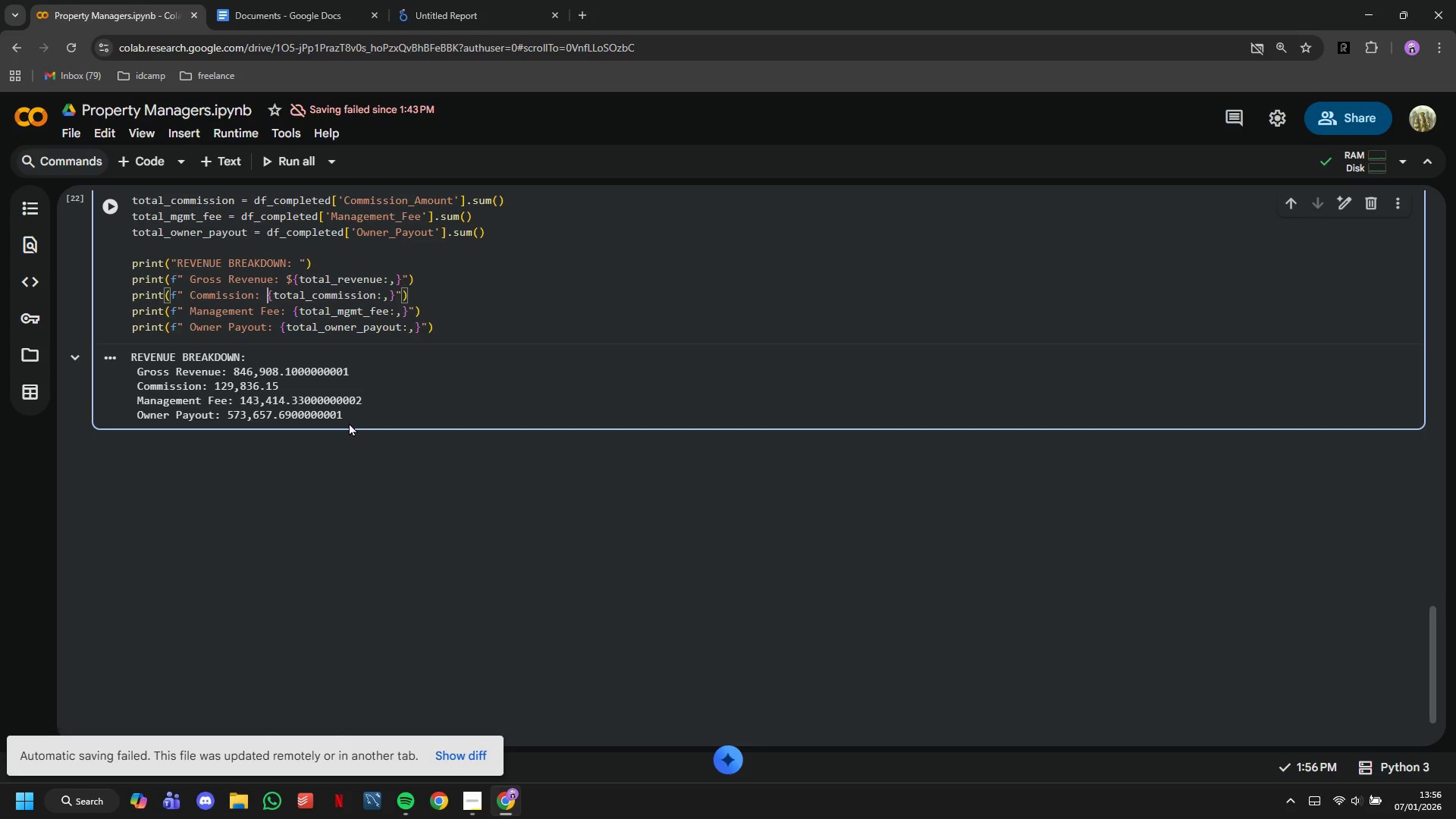 
key(ArrowRight)
 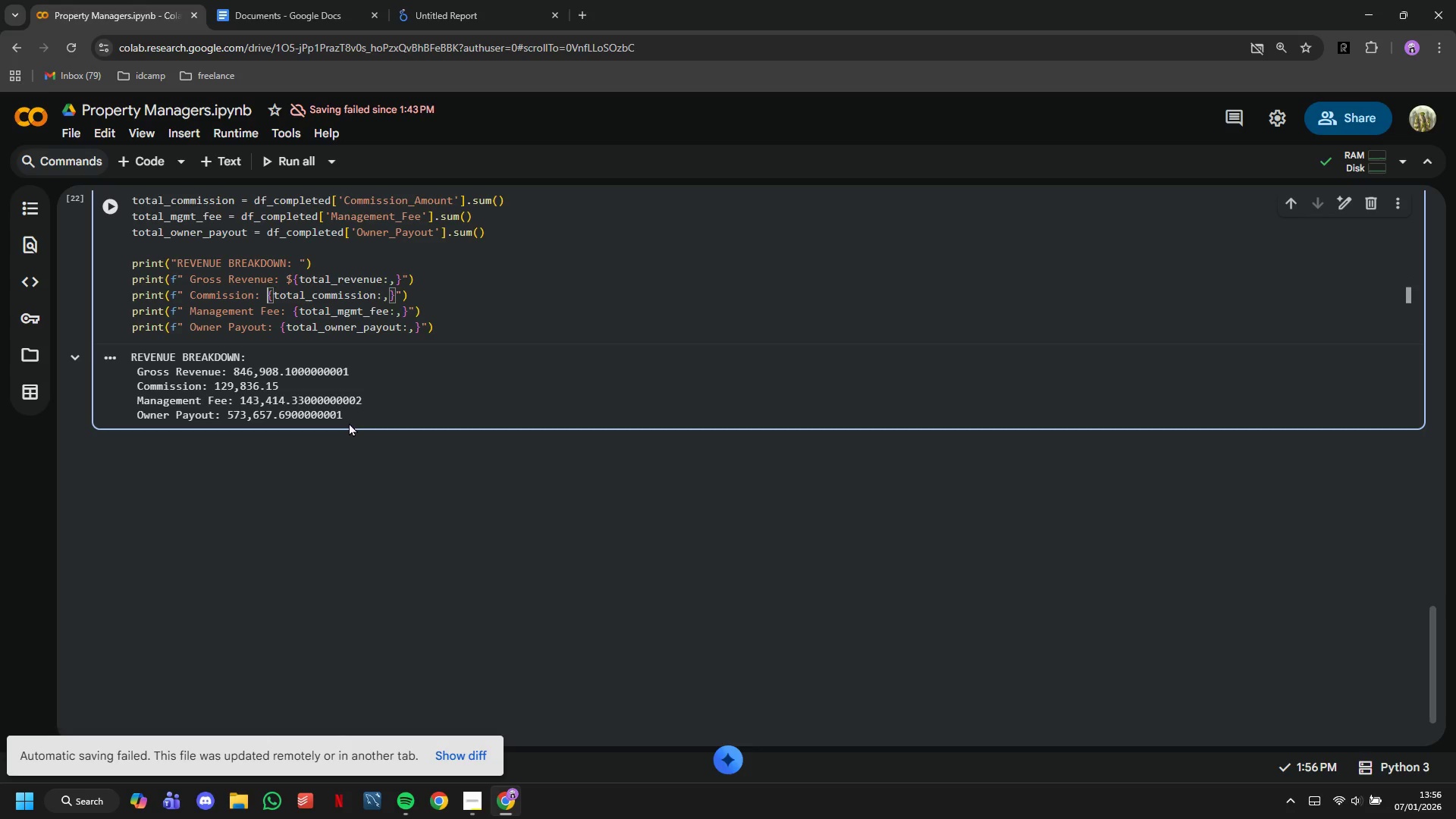 
key(4)
 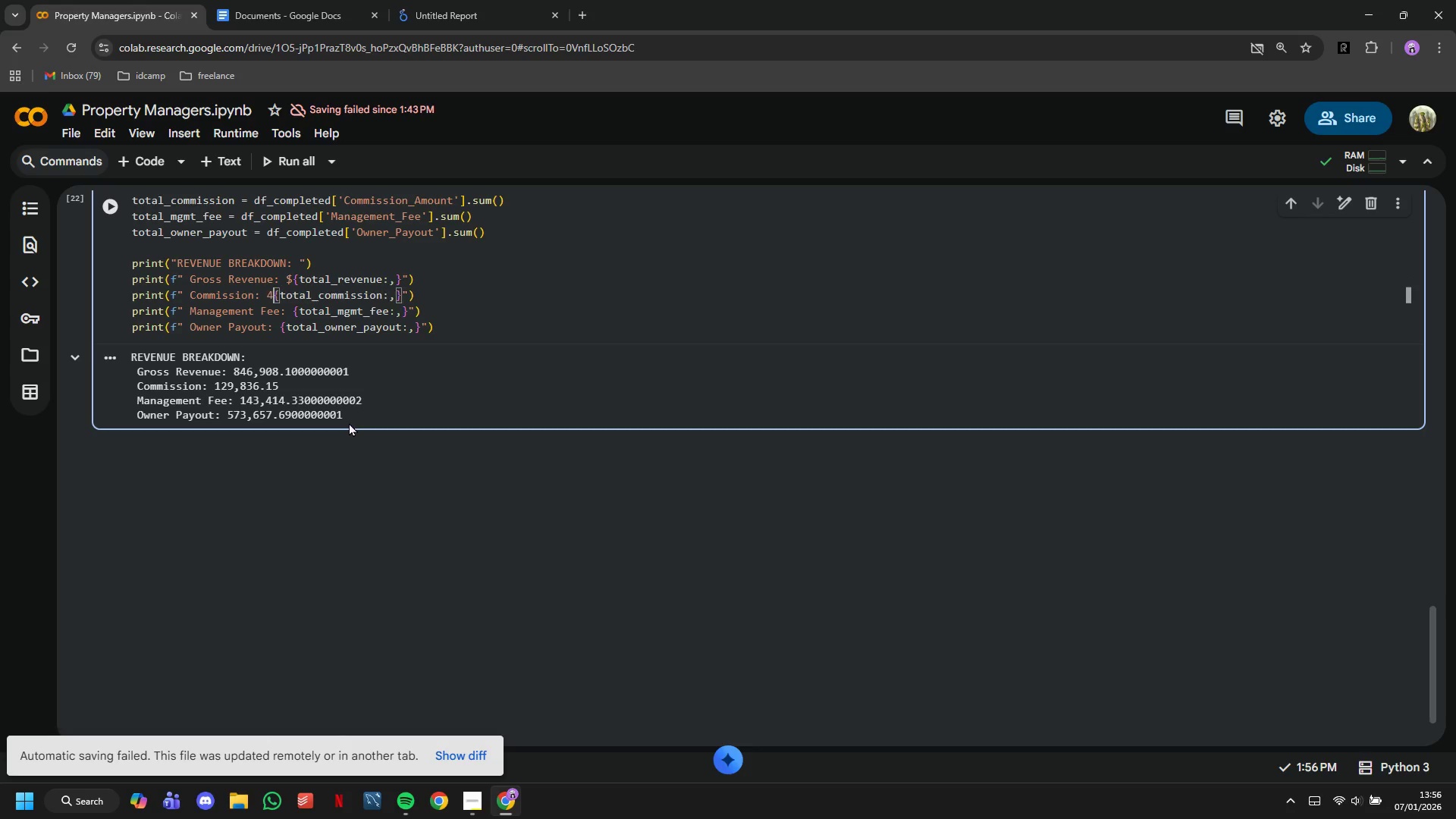 
key(Shift+ShiftLeft)
 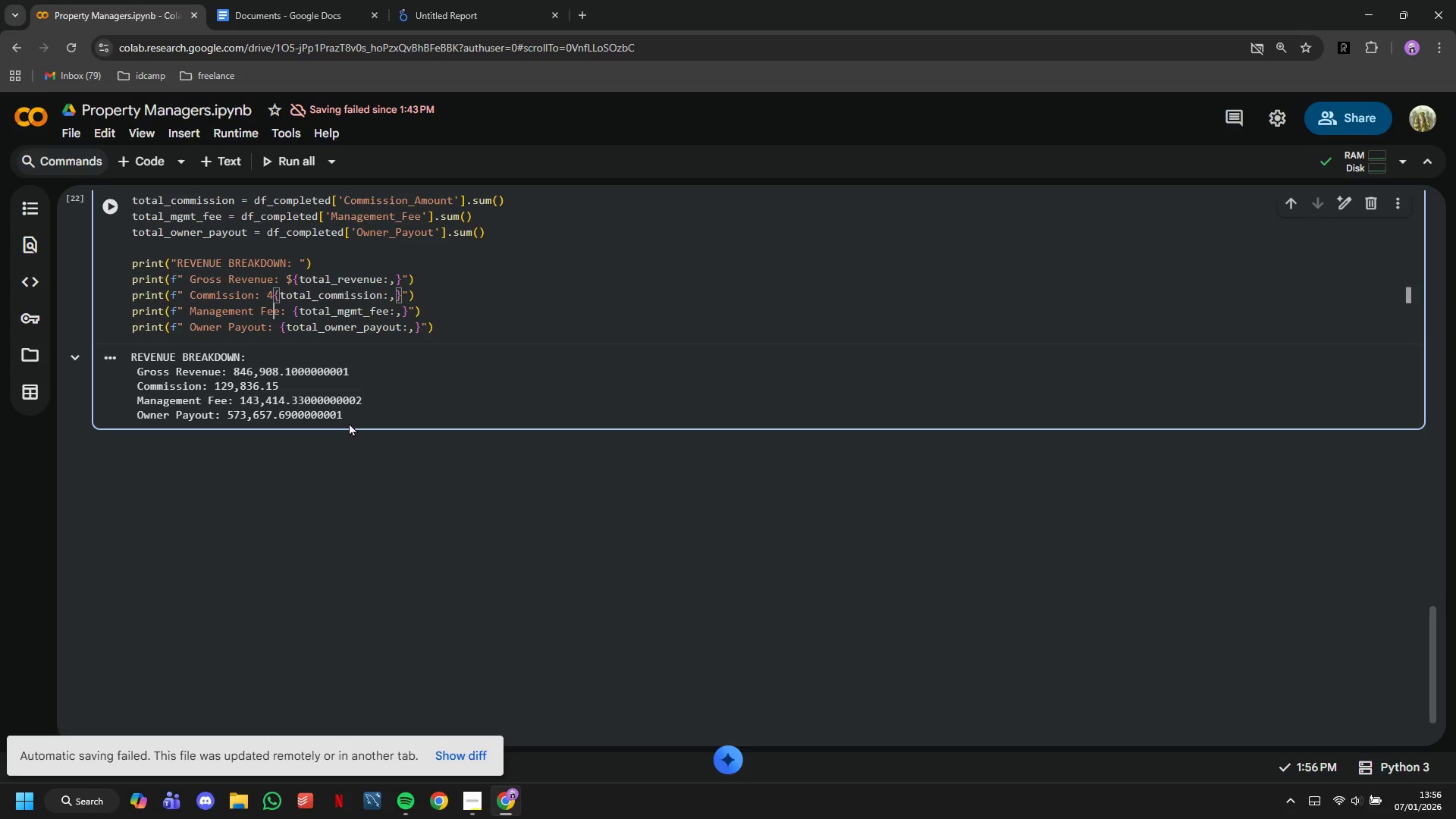 
key(ArrowDown)
 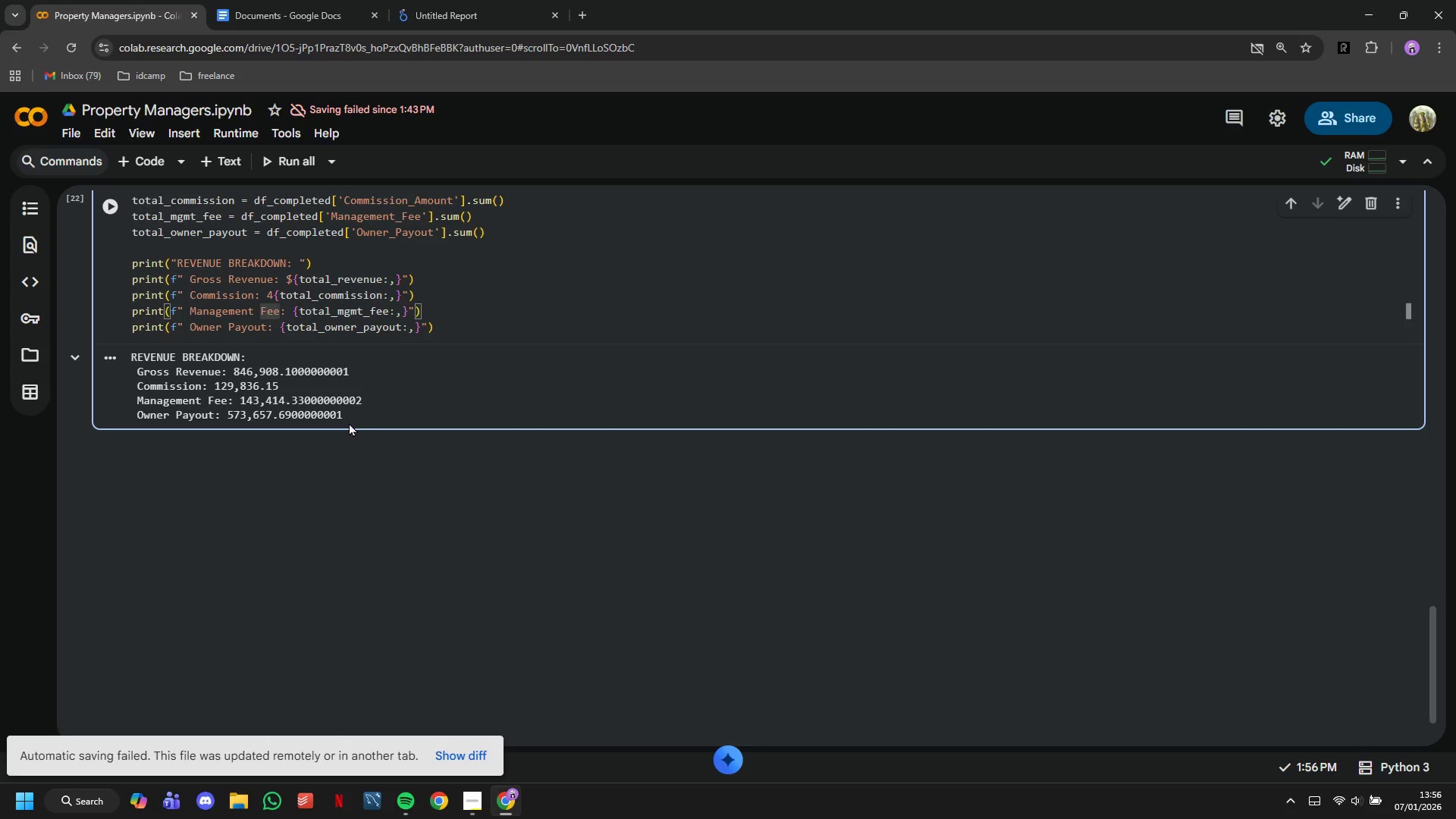 
key(ArrowUp)
 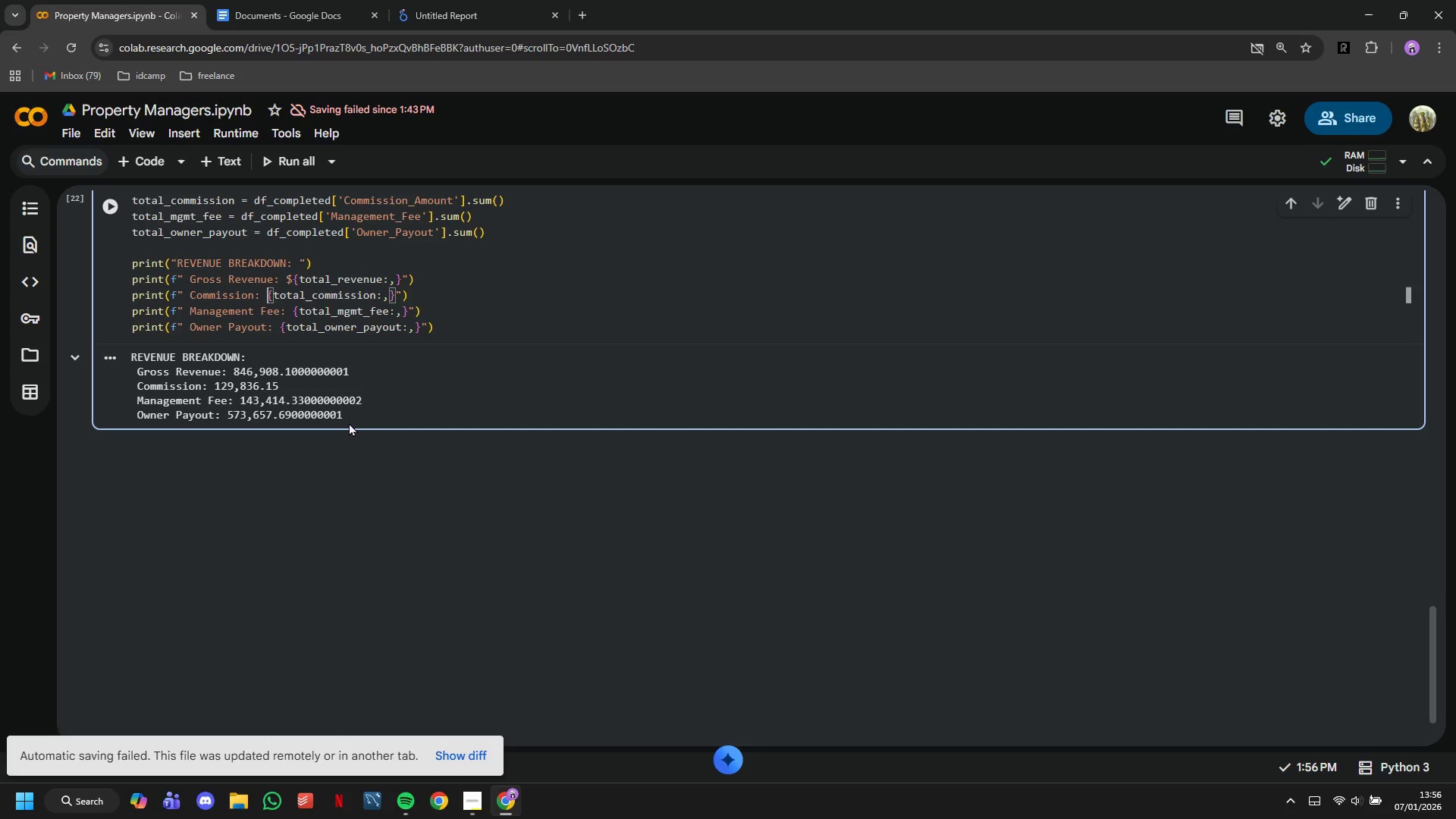 
key(Backspace)
 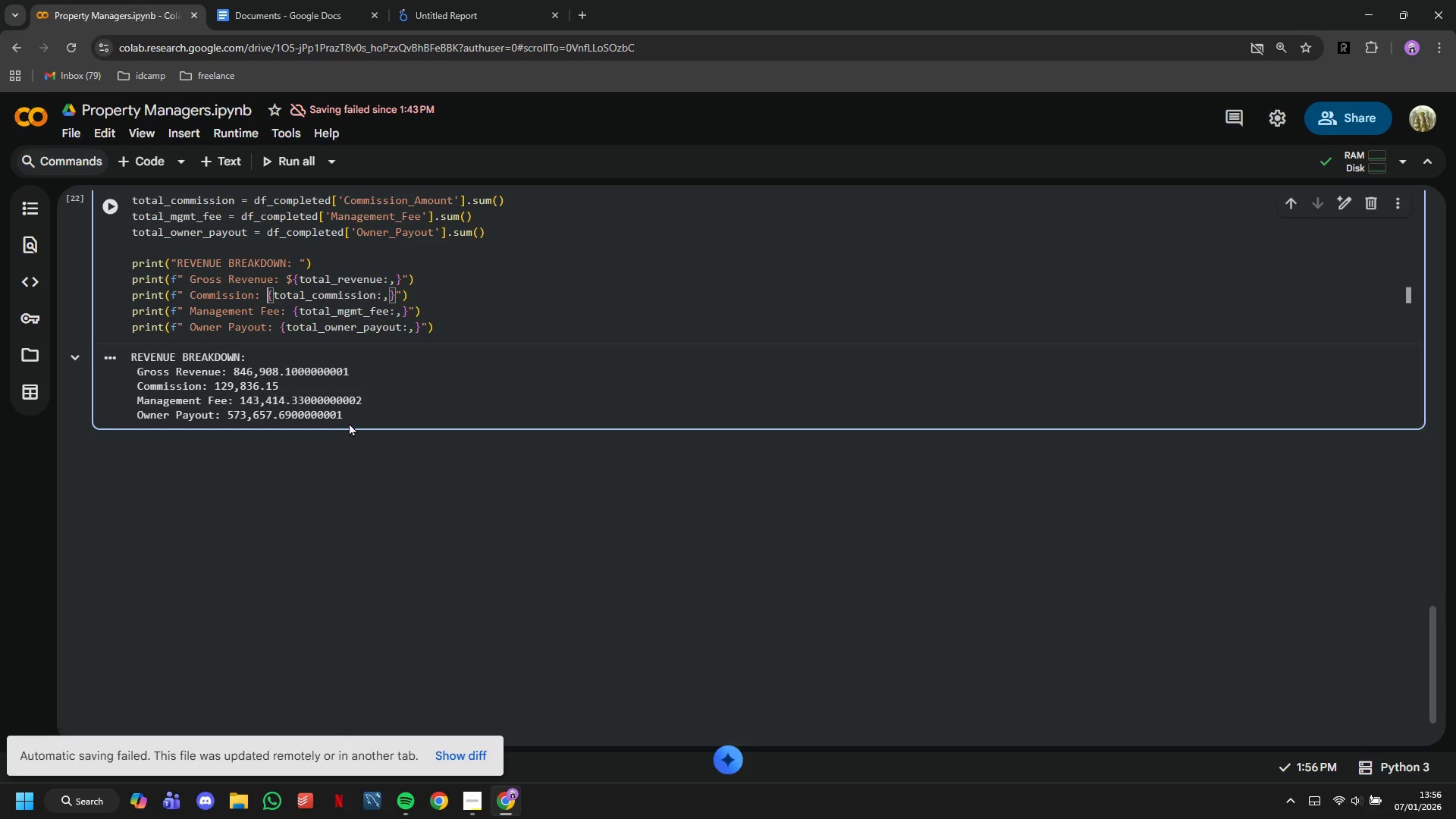 
key(Shift+4)
 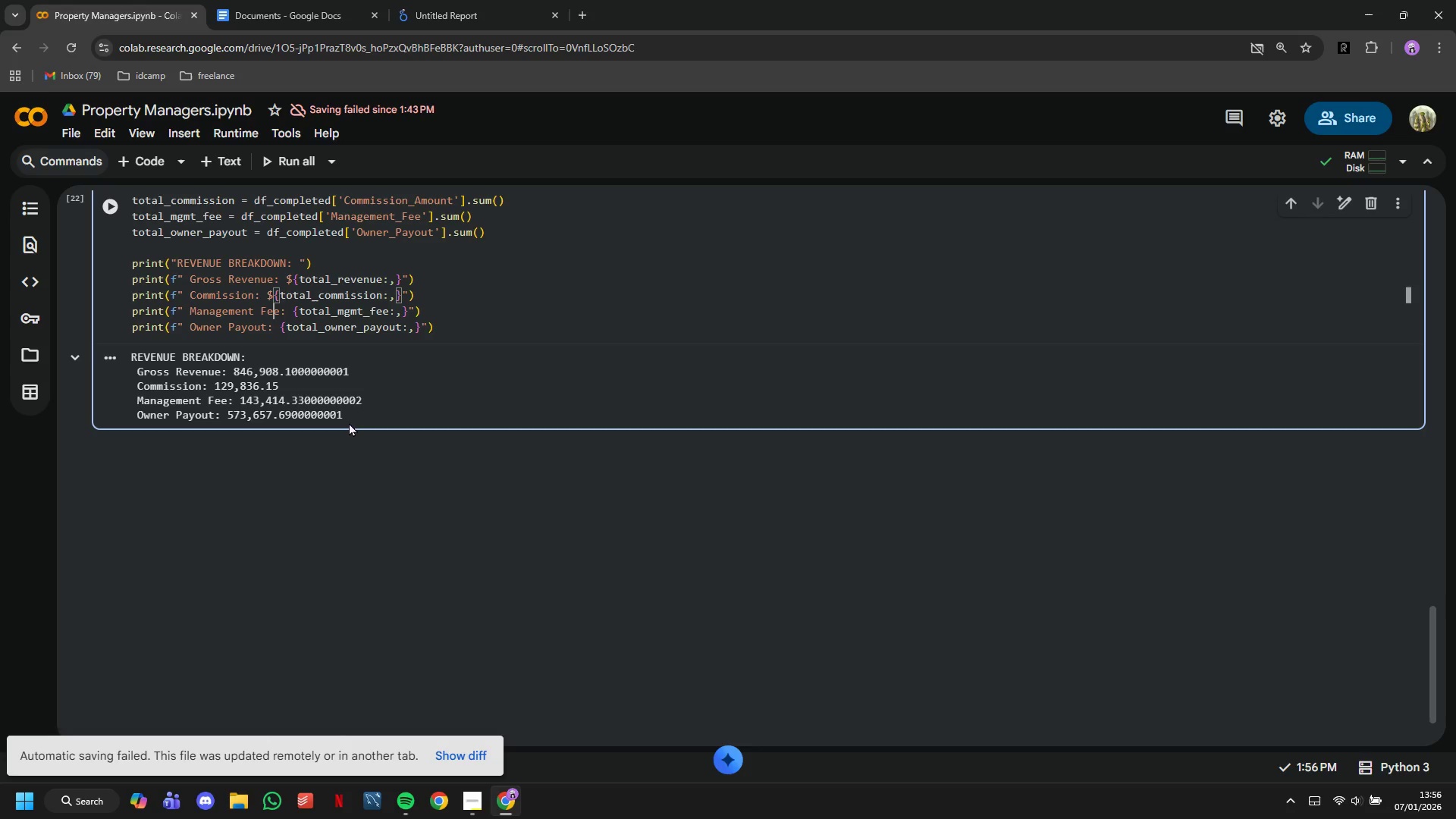 
key(ArrowDown)
 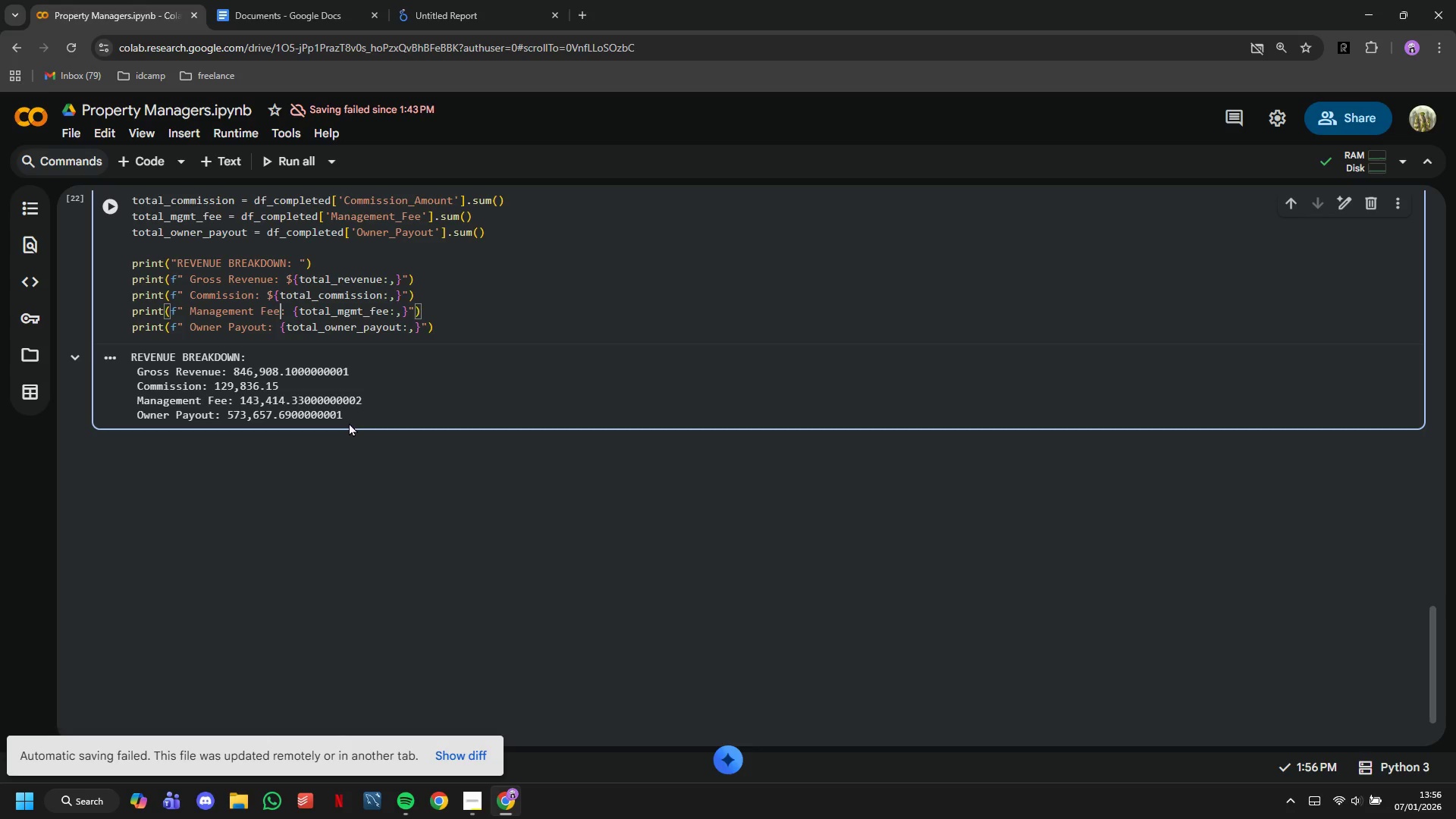 
key(ArrowRight)
 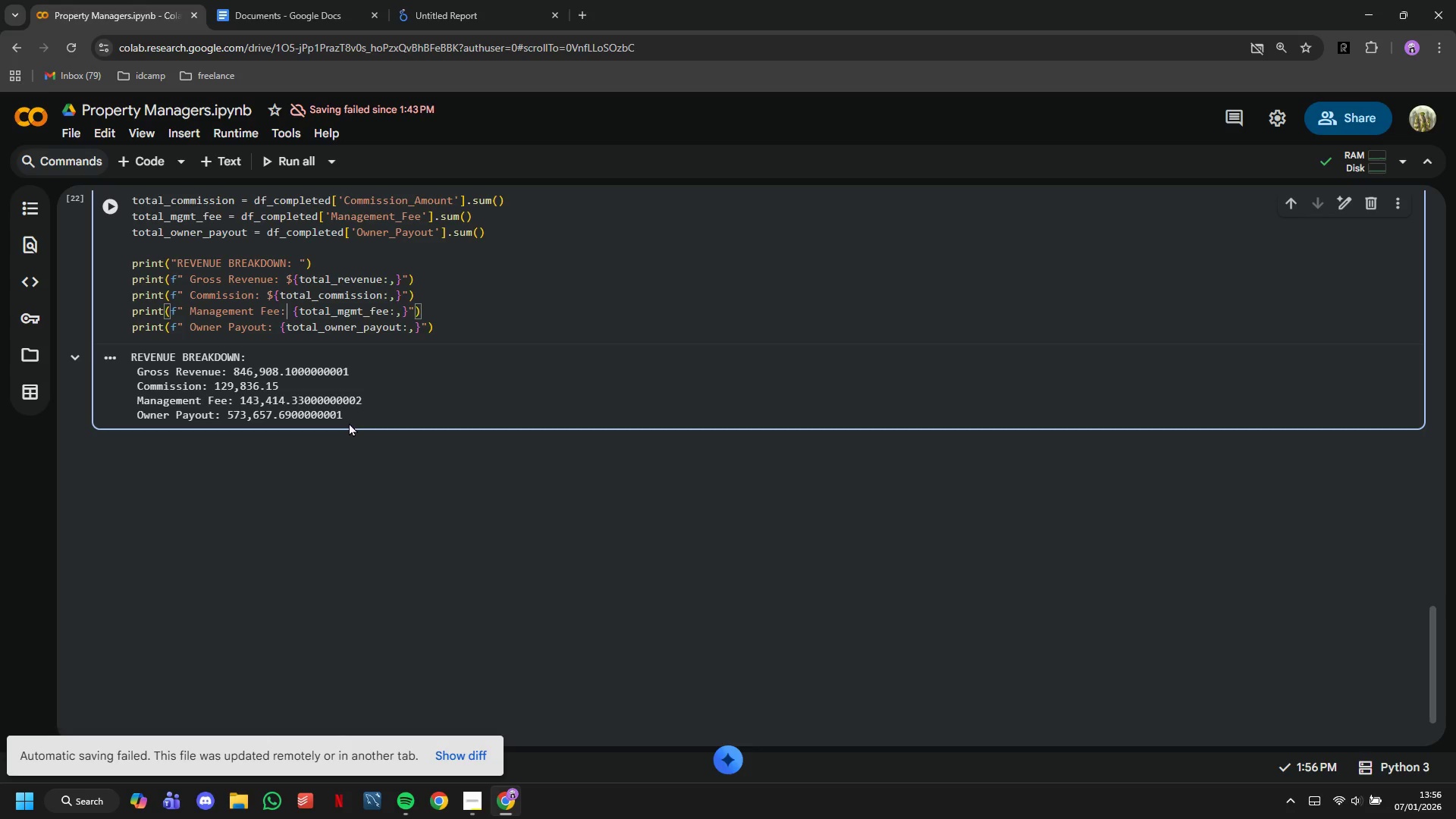 
key(ArrowRight)
 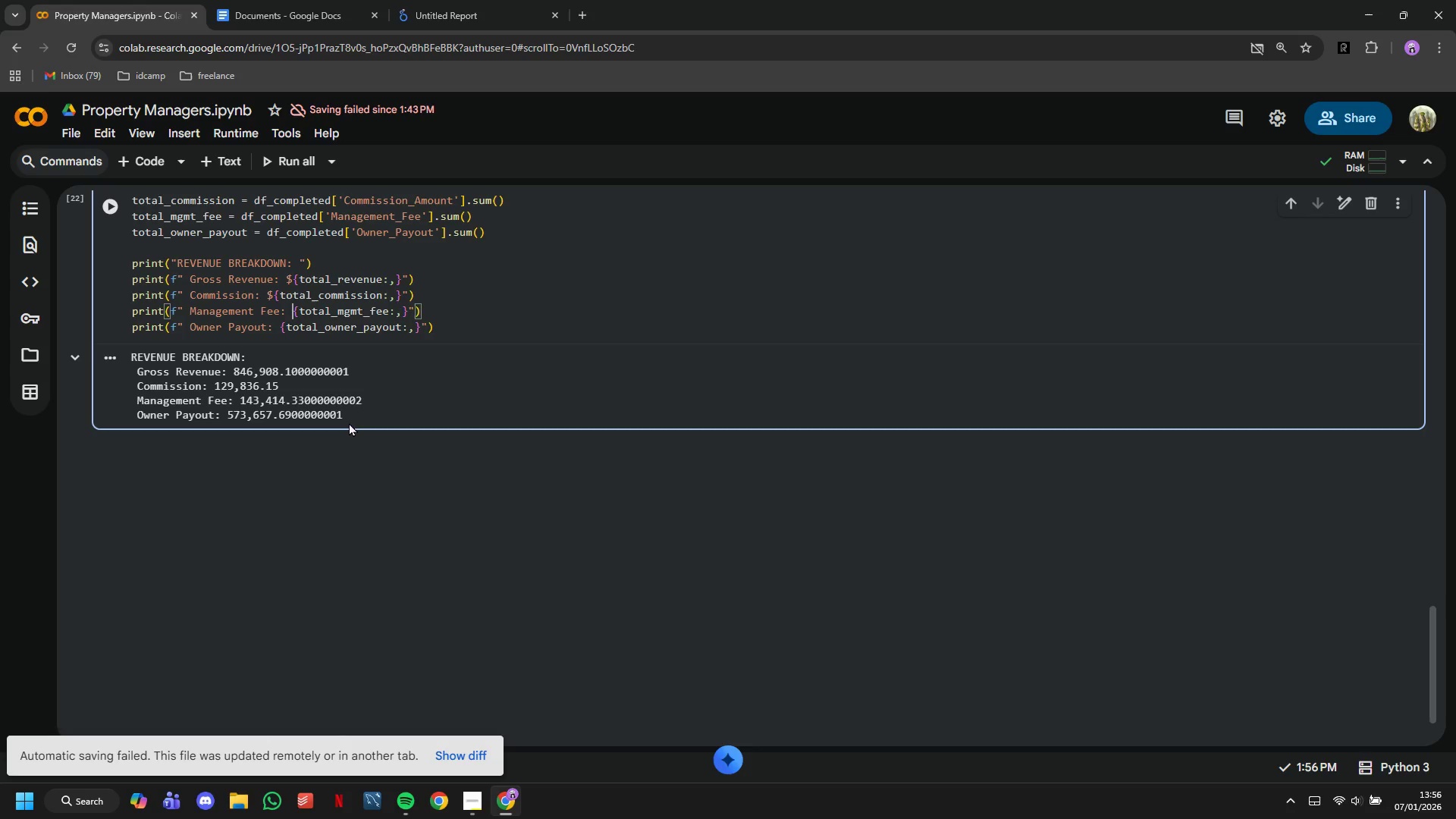 
key(ArrowRight)
 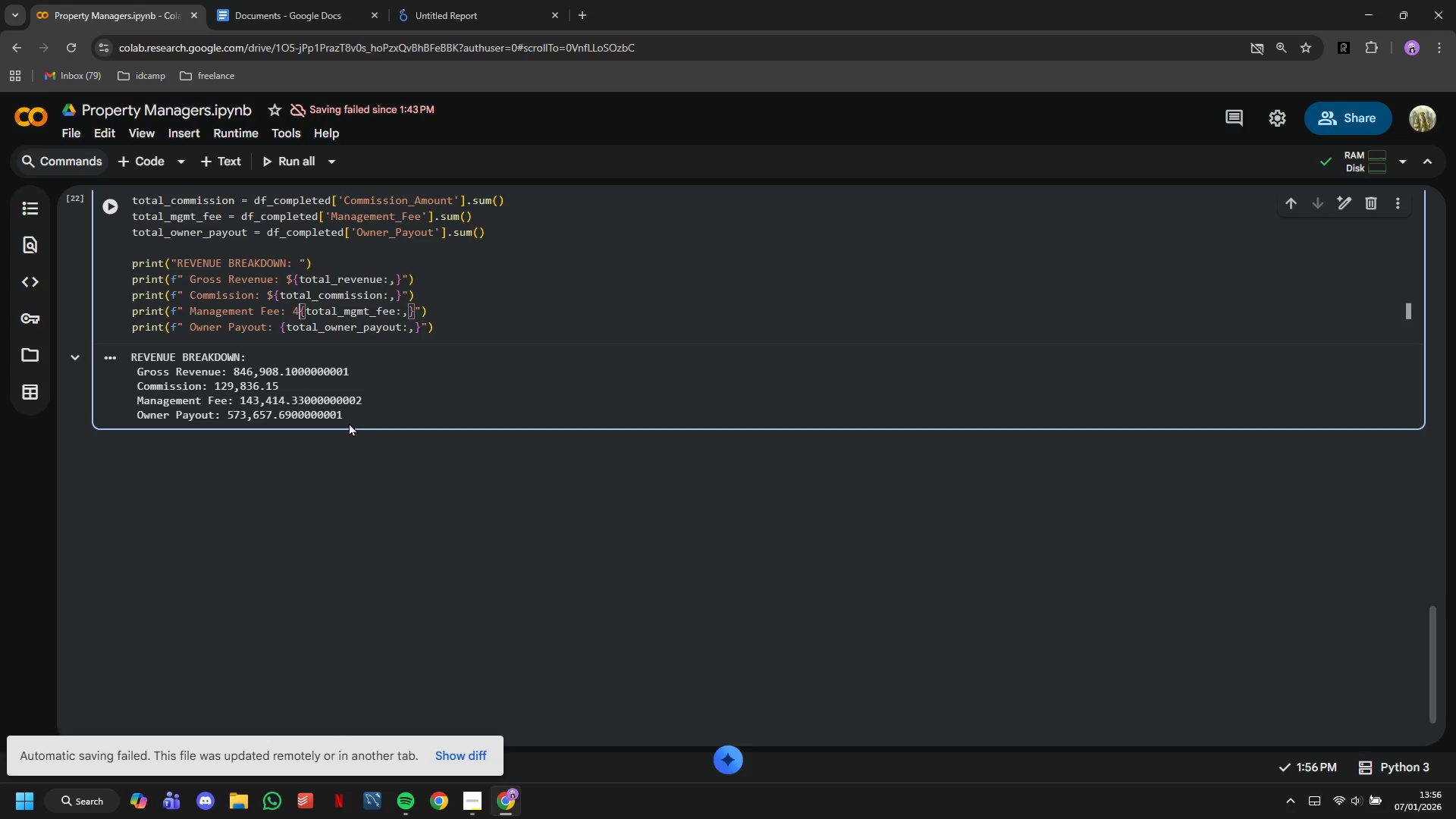 
key(Shift+ShiftLeft)
 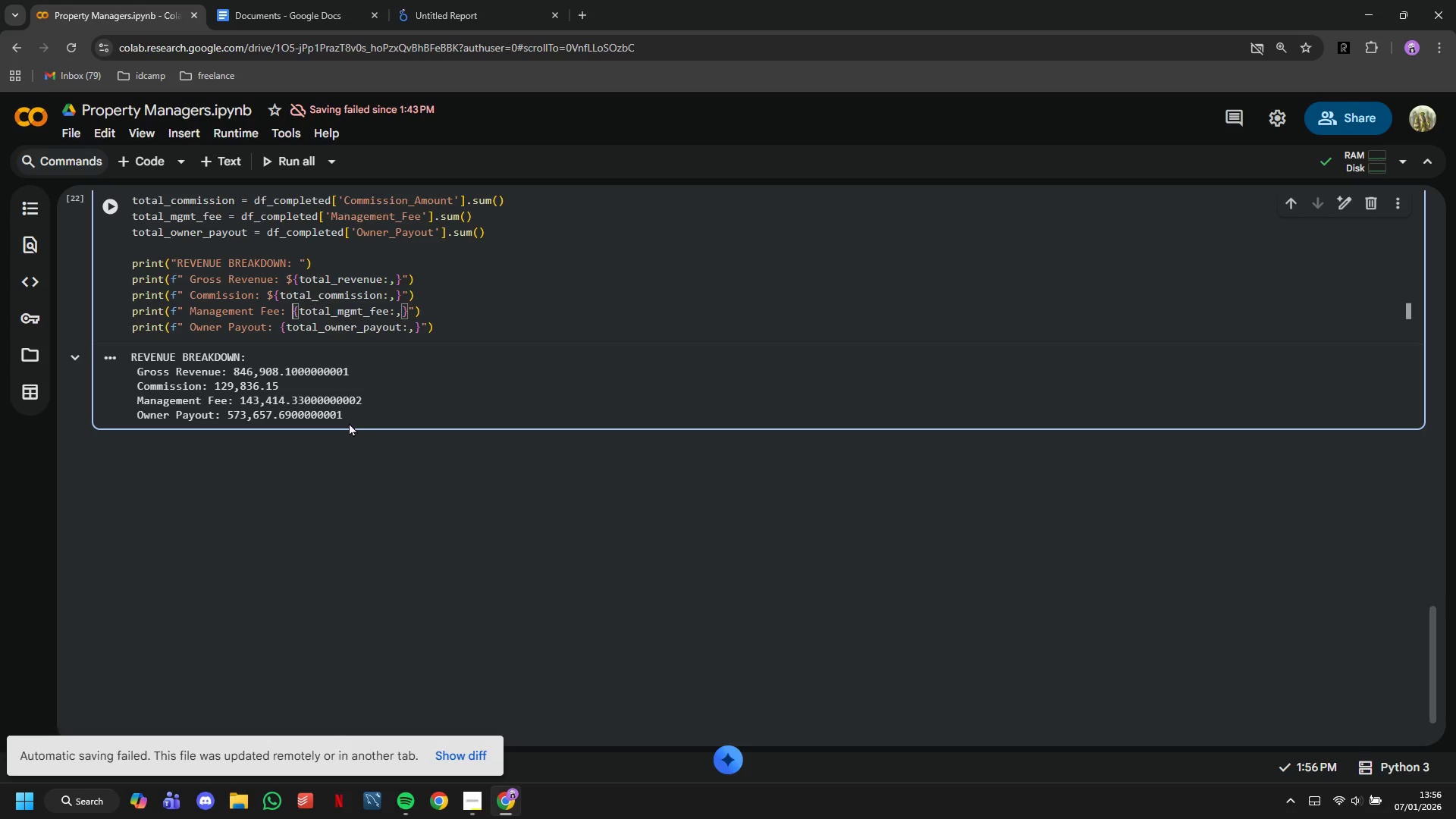 
key(4)
 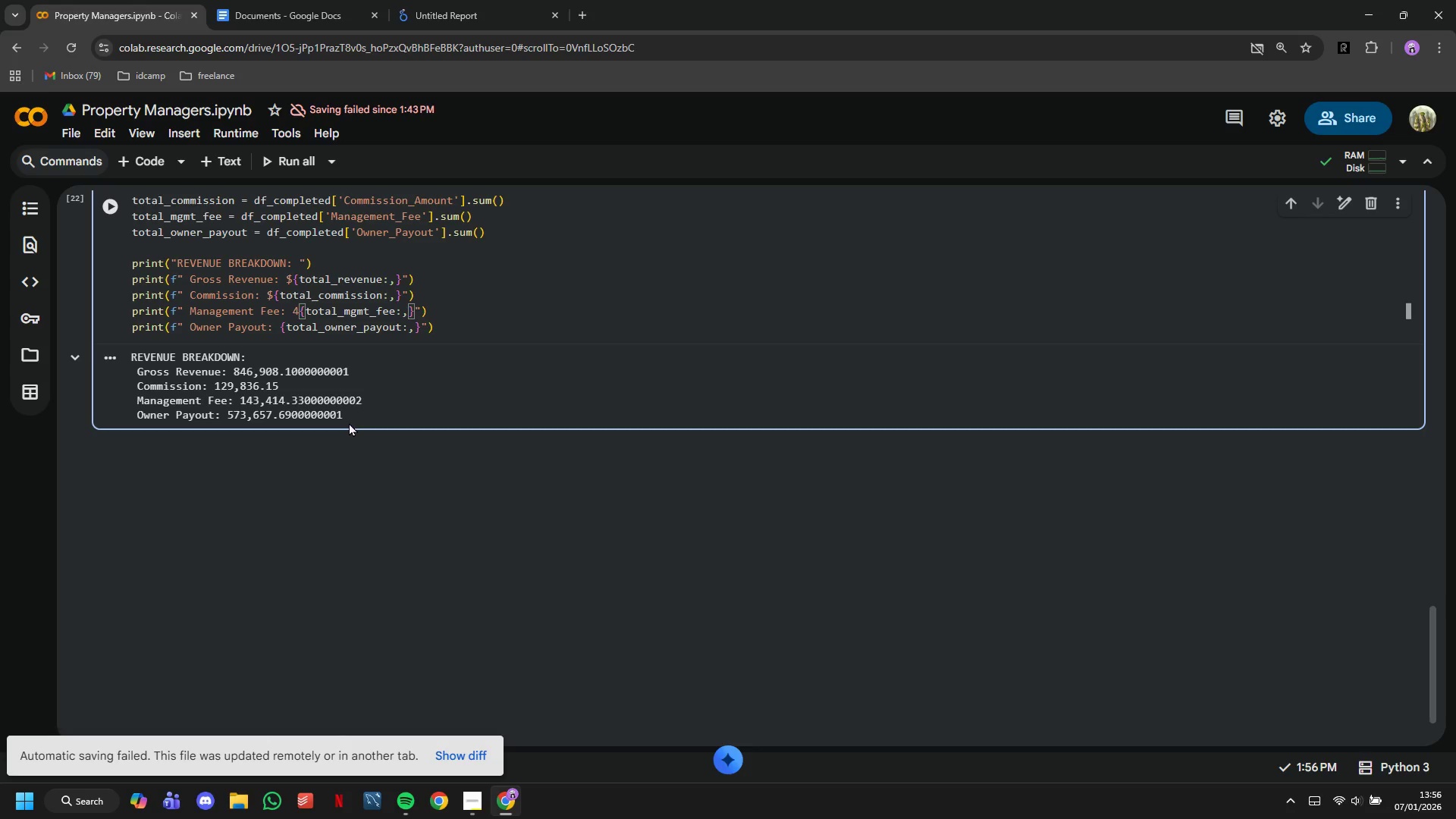 
key(Backspace)
 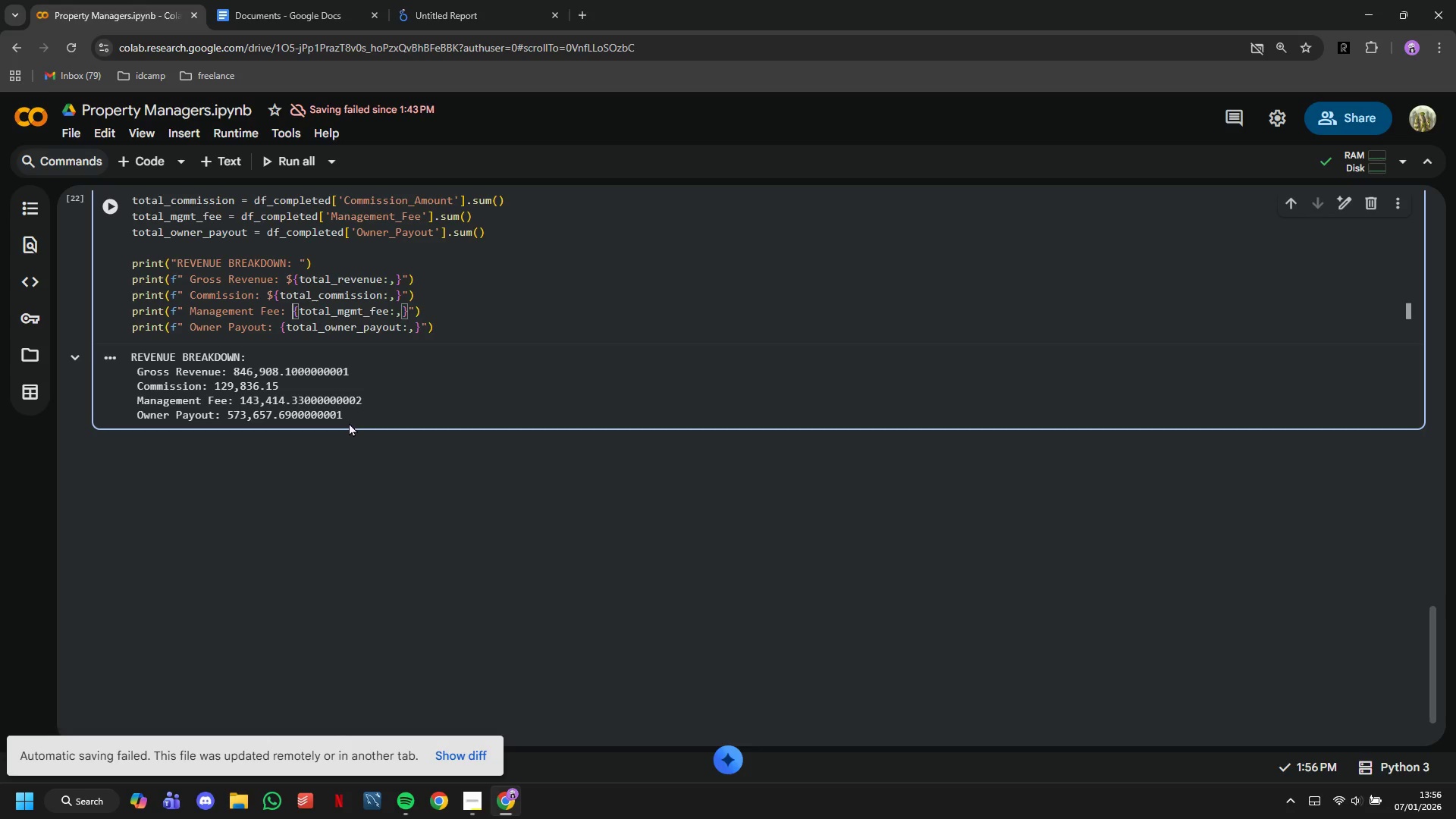 
key(Shift+4)
 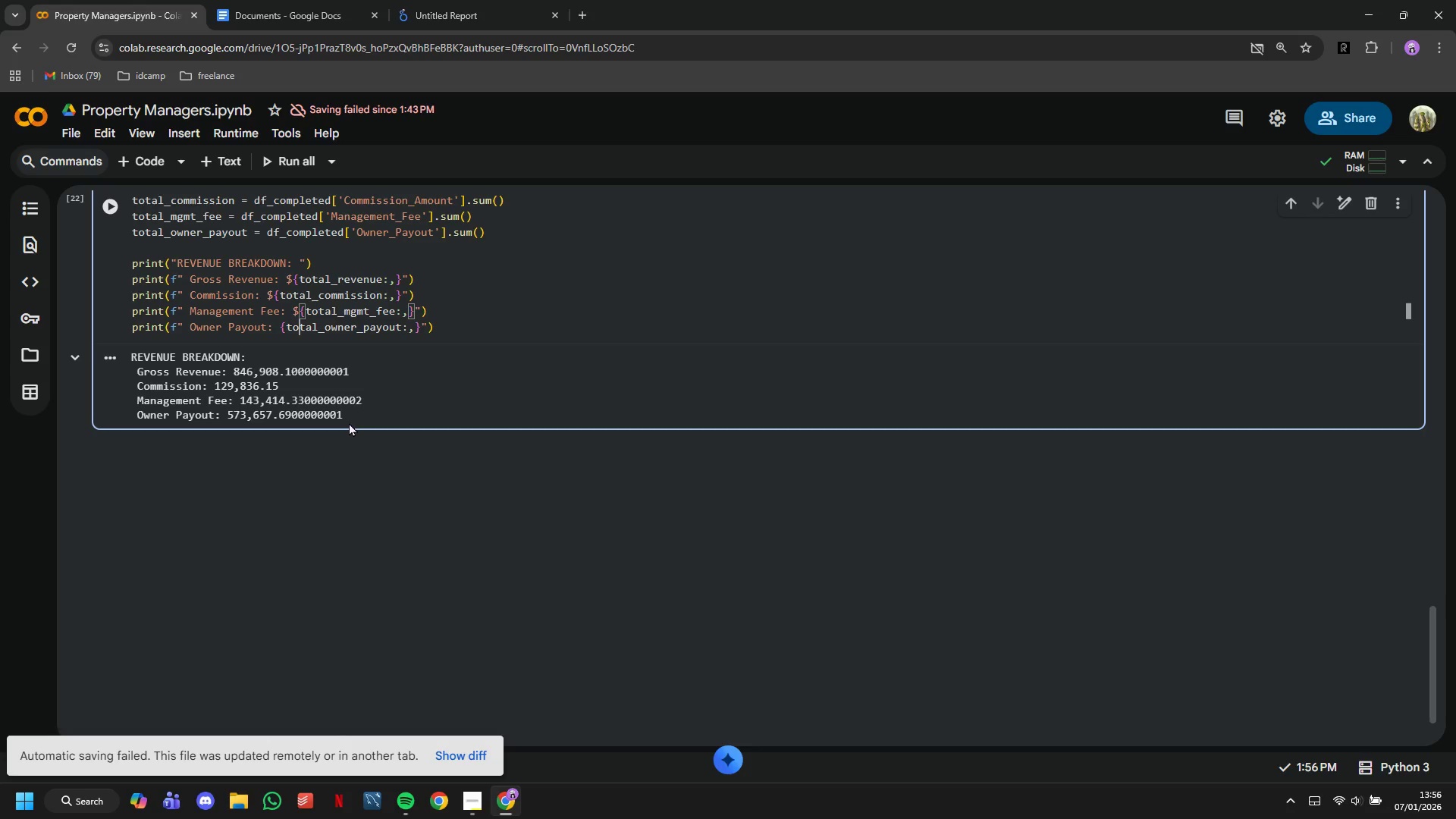 
key(ArrowDown)
 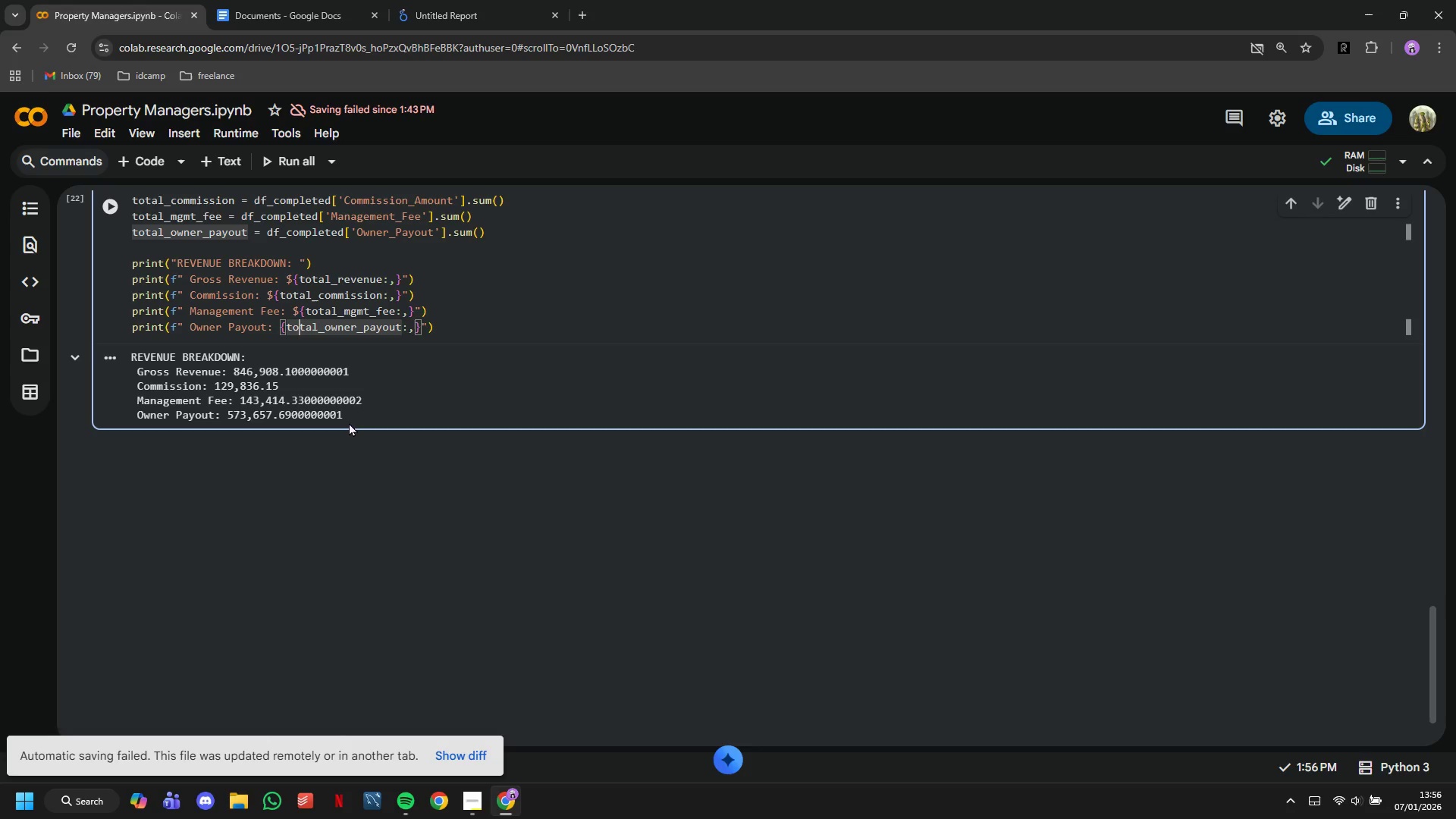 
key(ArrowLeft)
 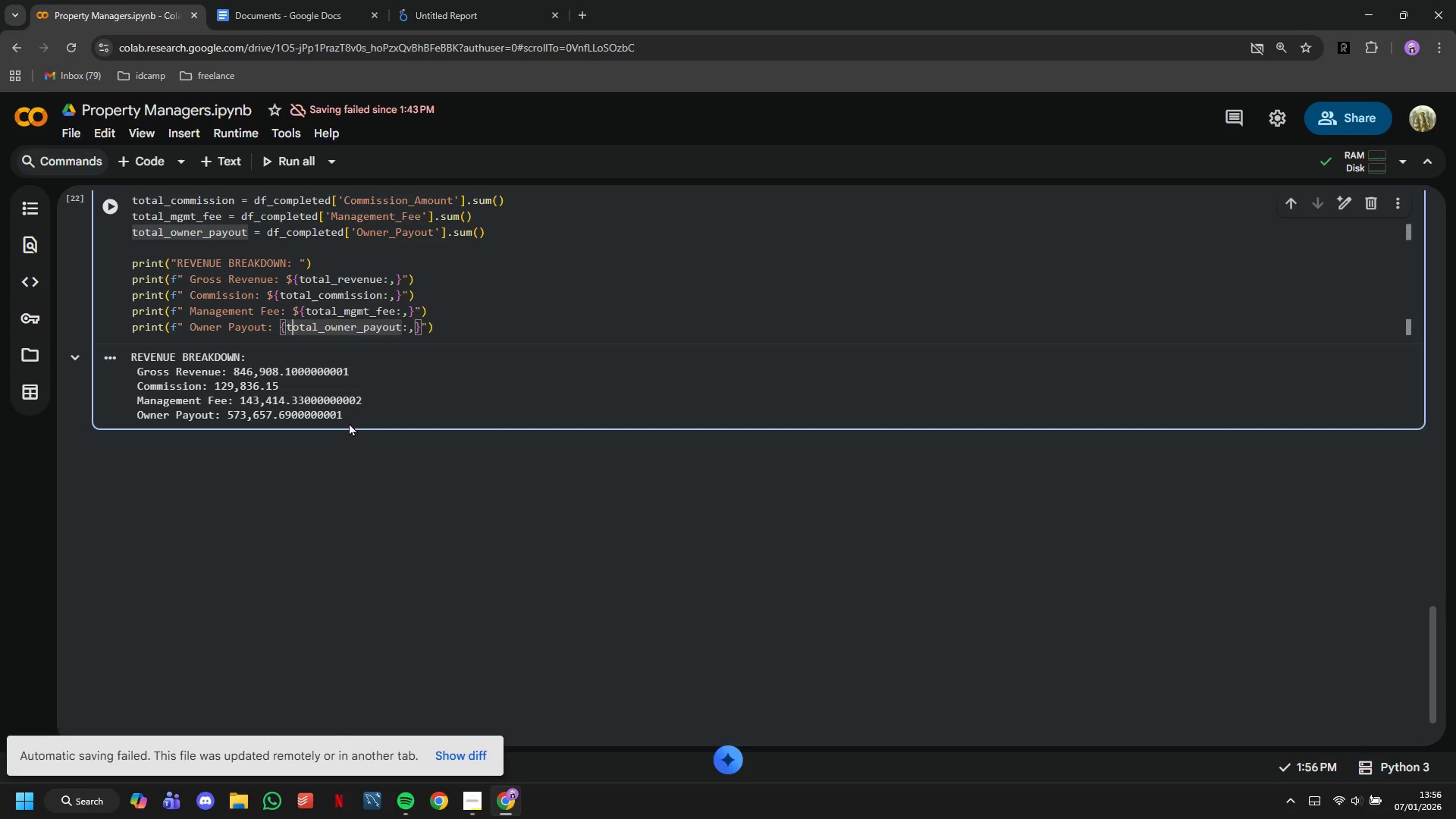 
key(ArrowLeft)
 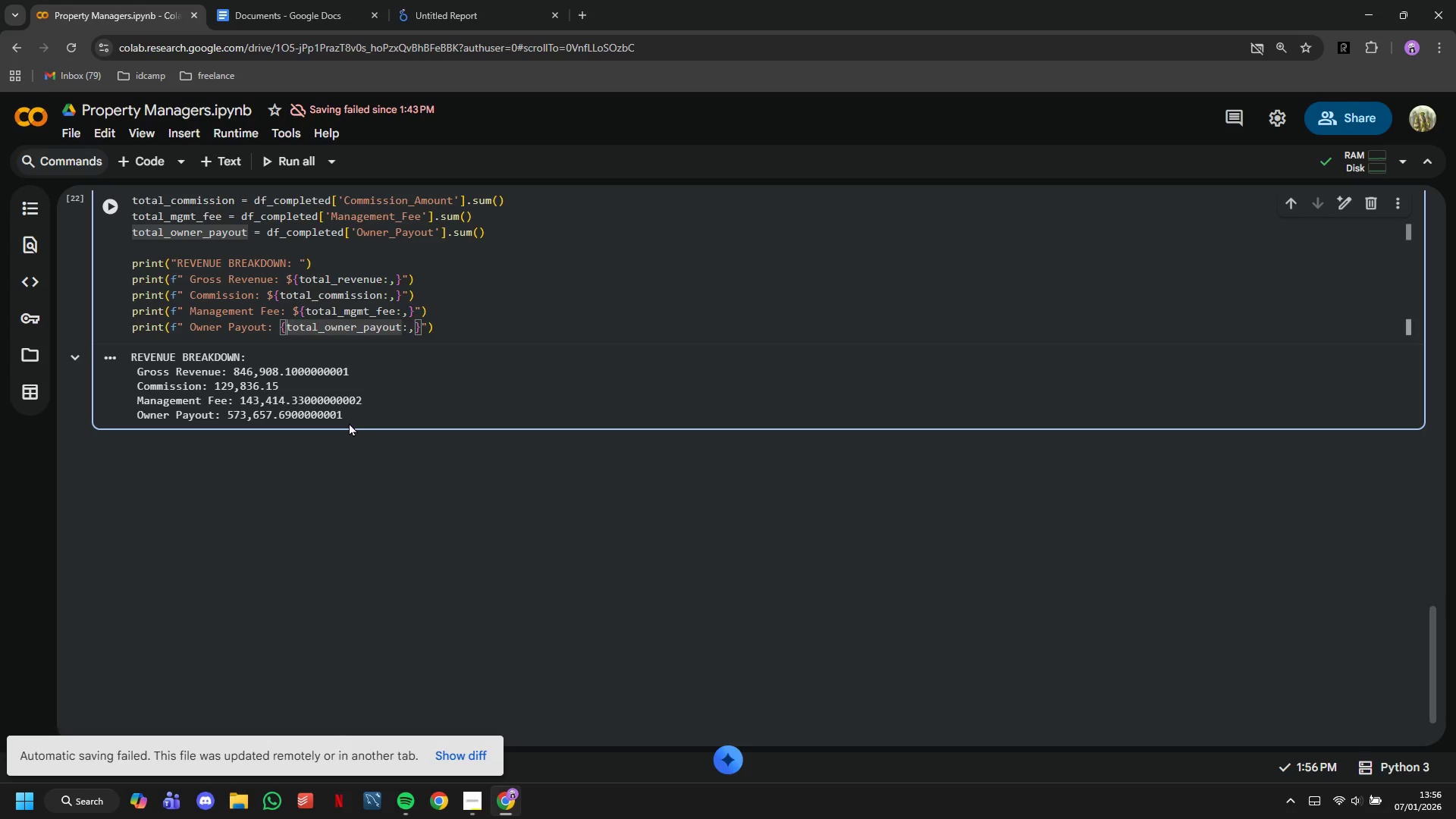 
key(ArrowLeft)
 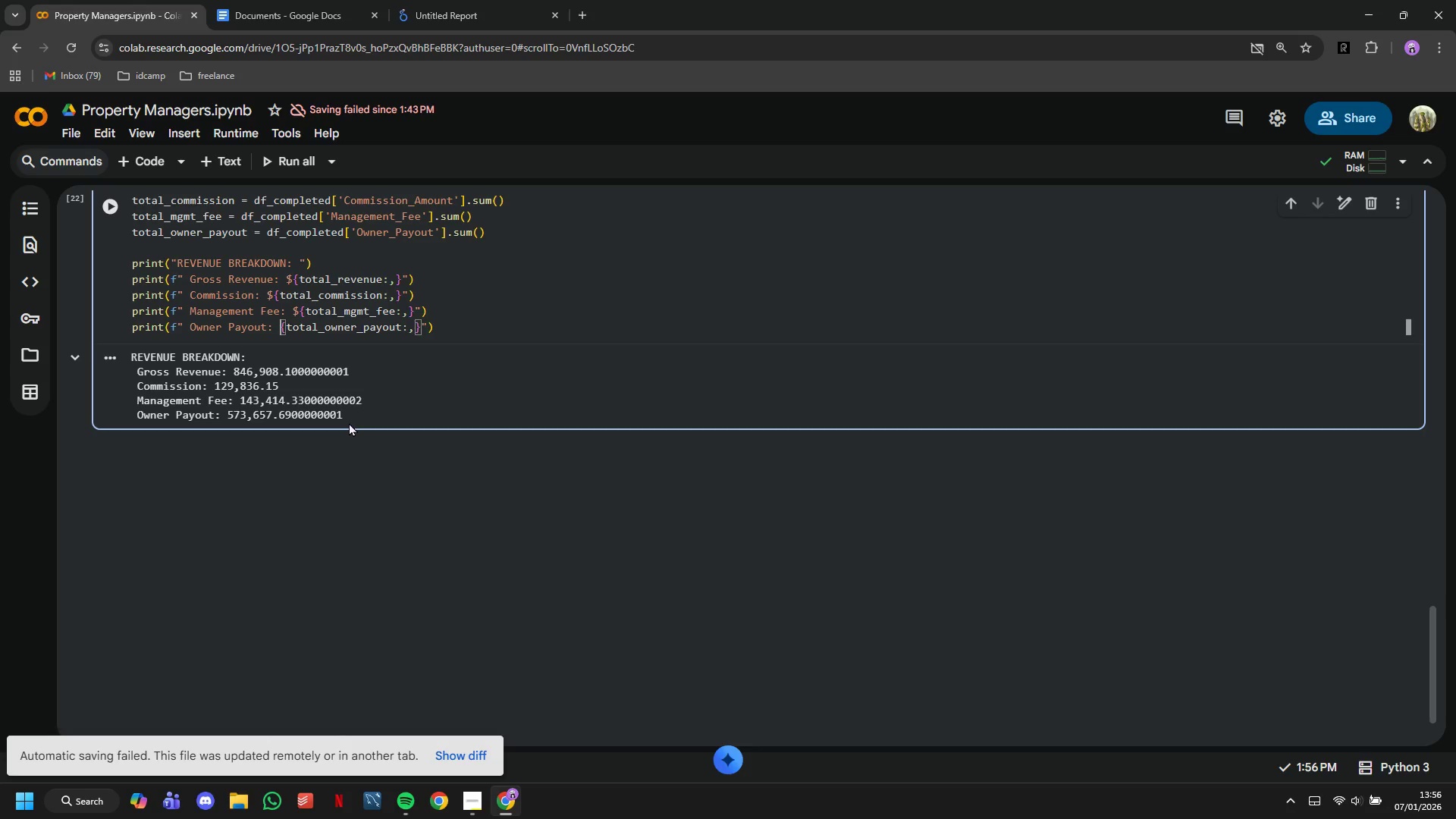 
key(Shift+4)
 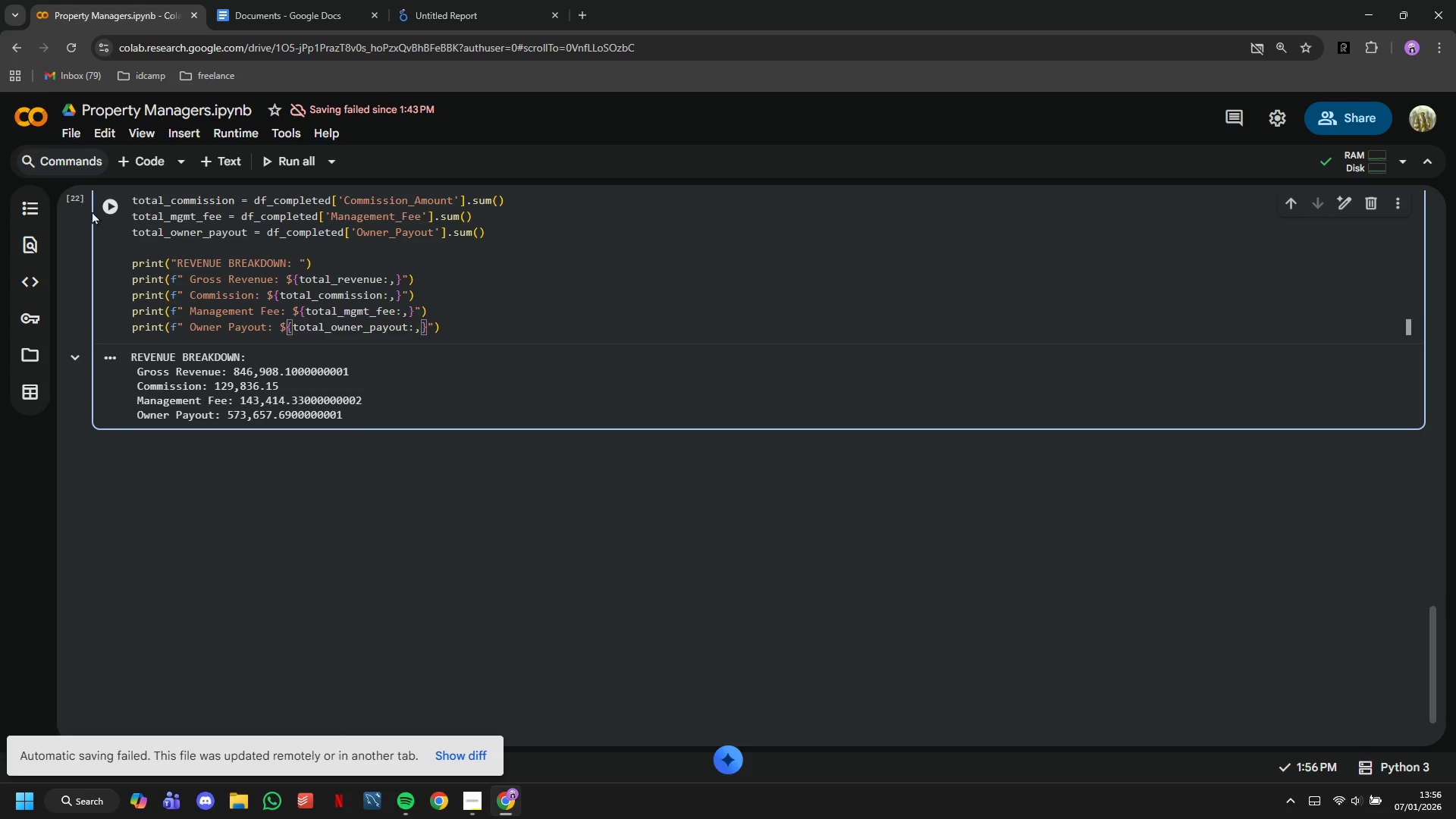 
left_click([118, 215])
 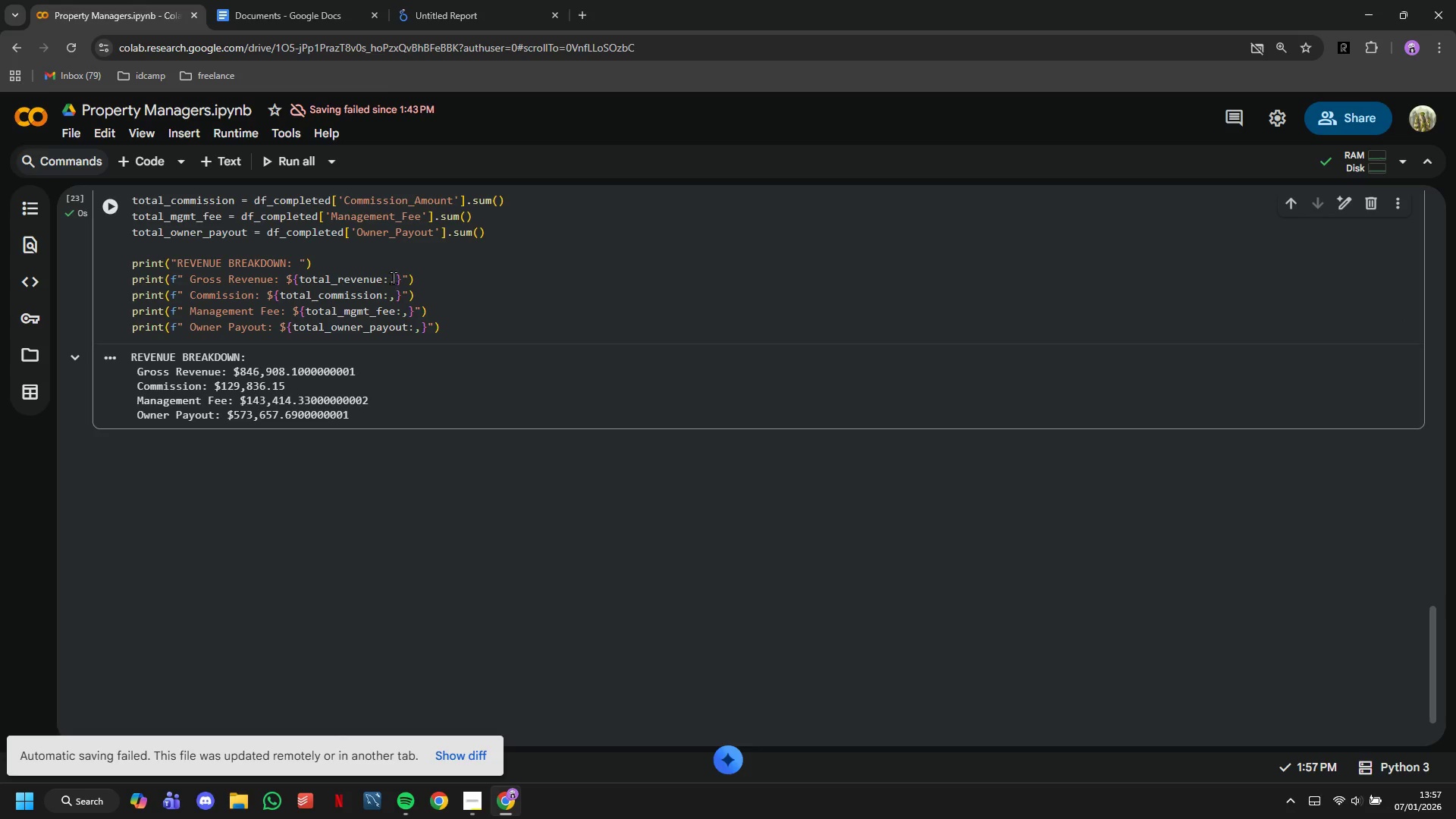 
wait(8.33)
 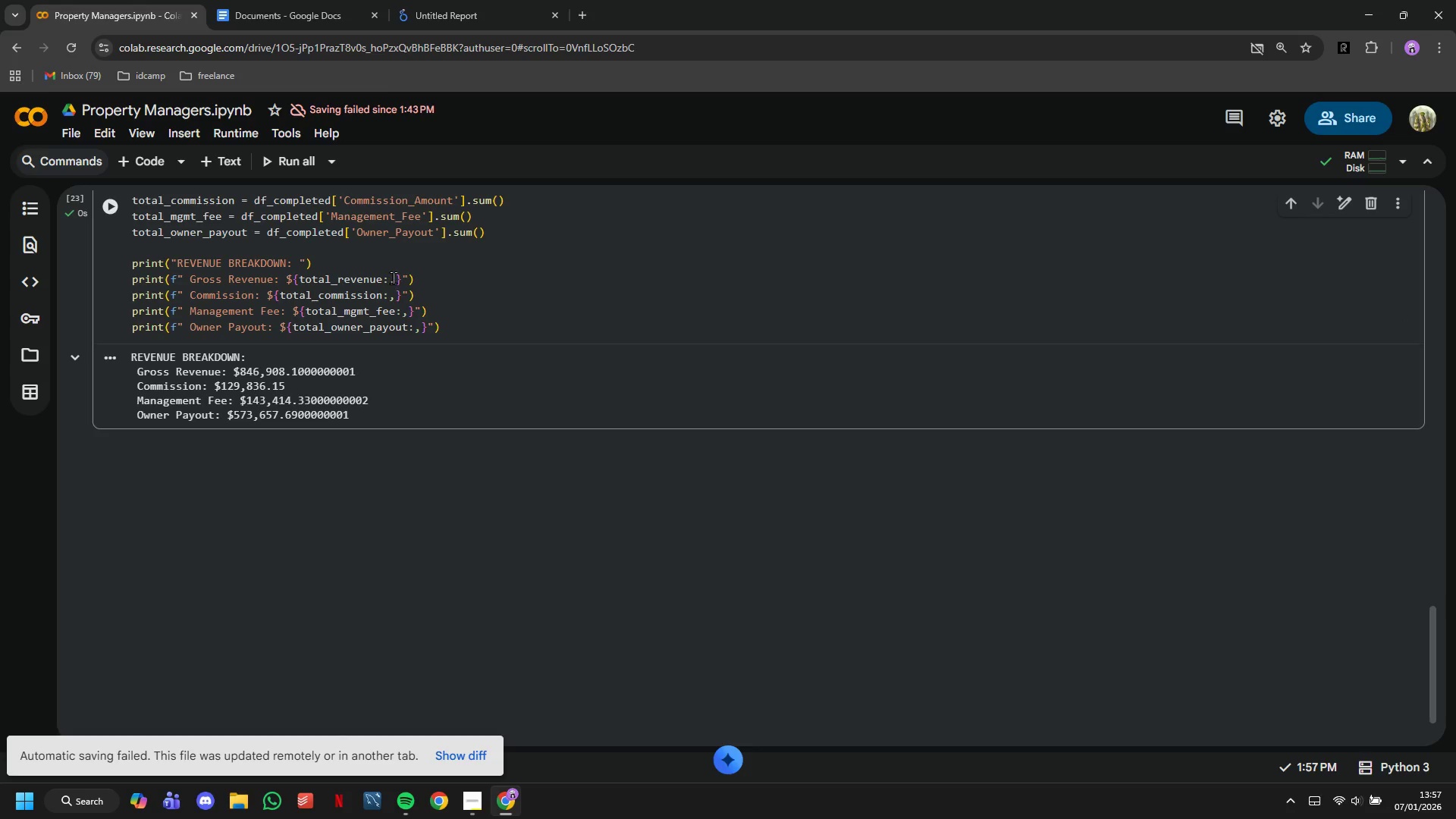 
type(.2f)
 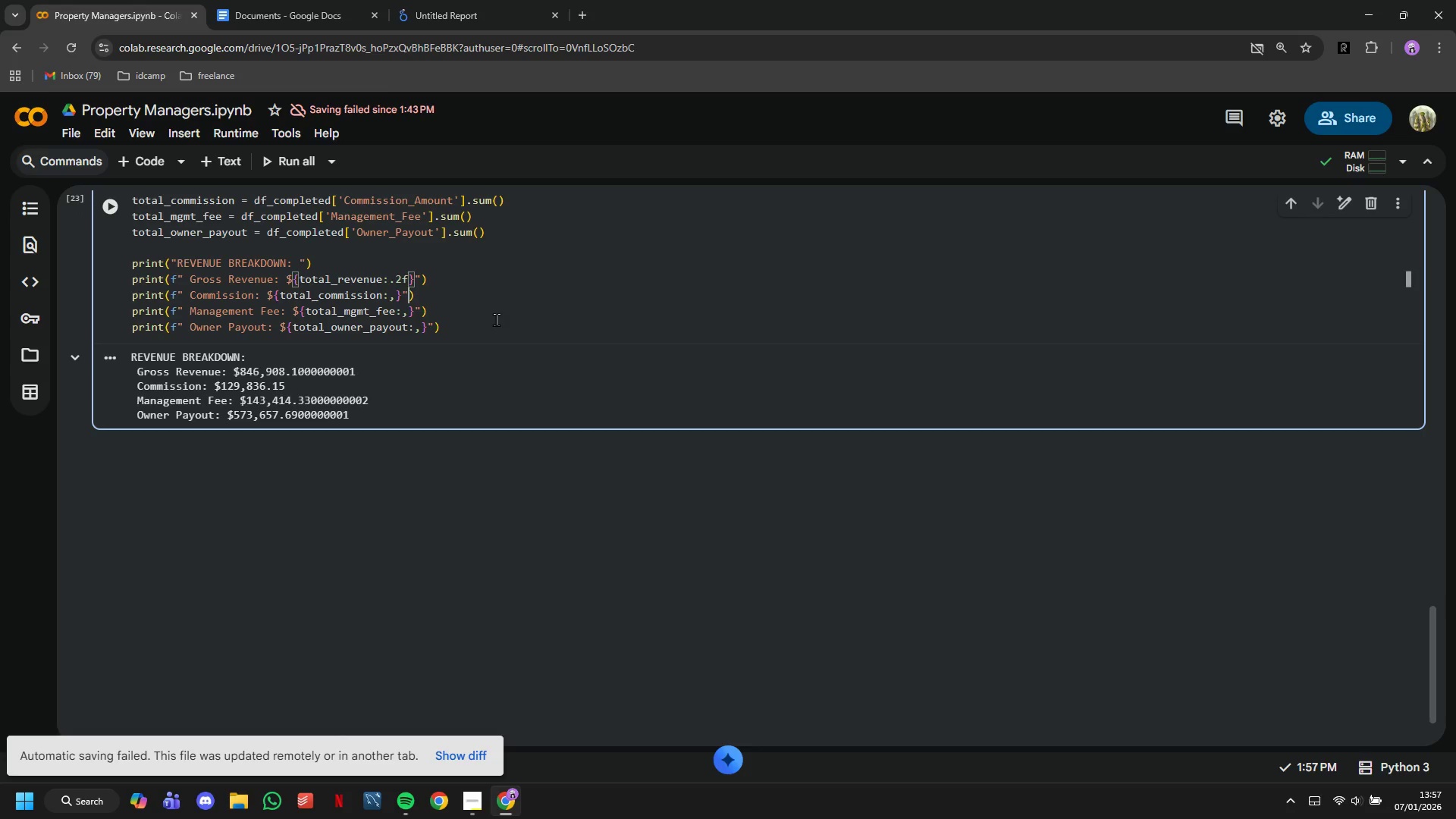 
key(ArrowDown)
 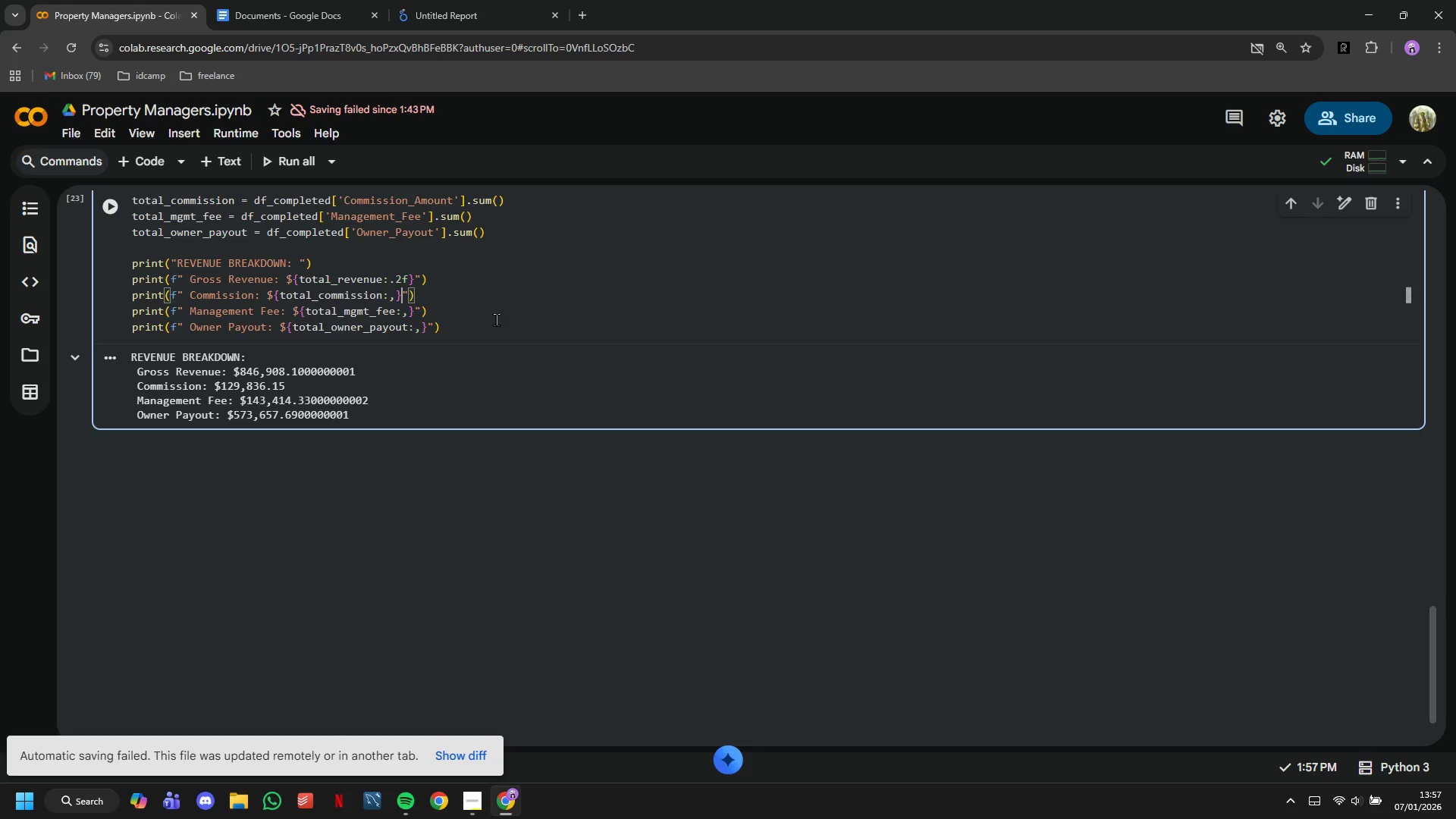 
key(ArrowLeft)
 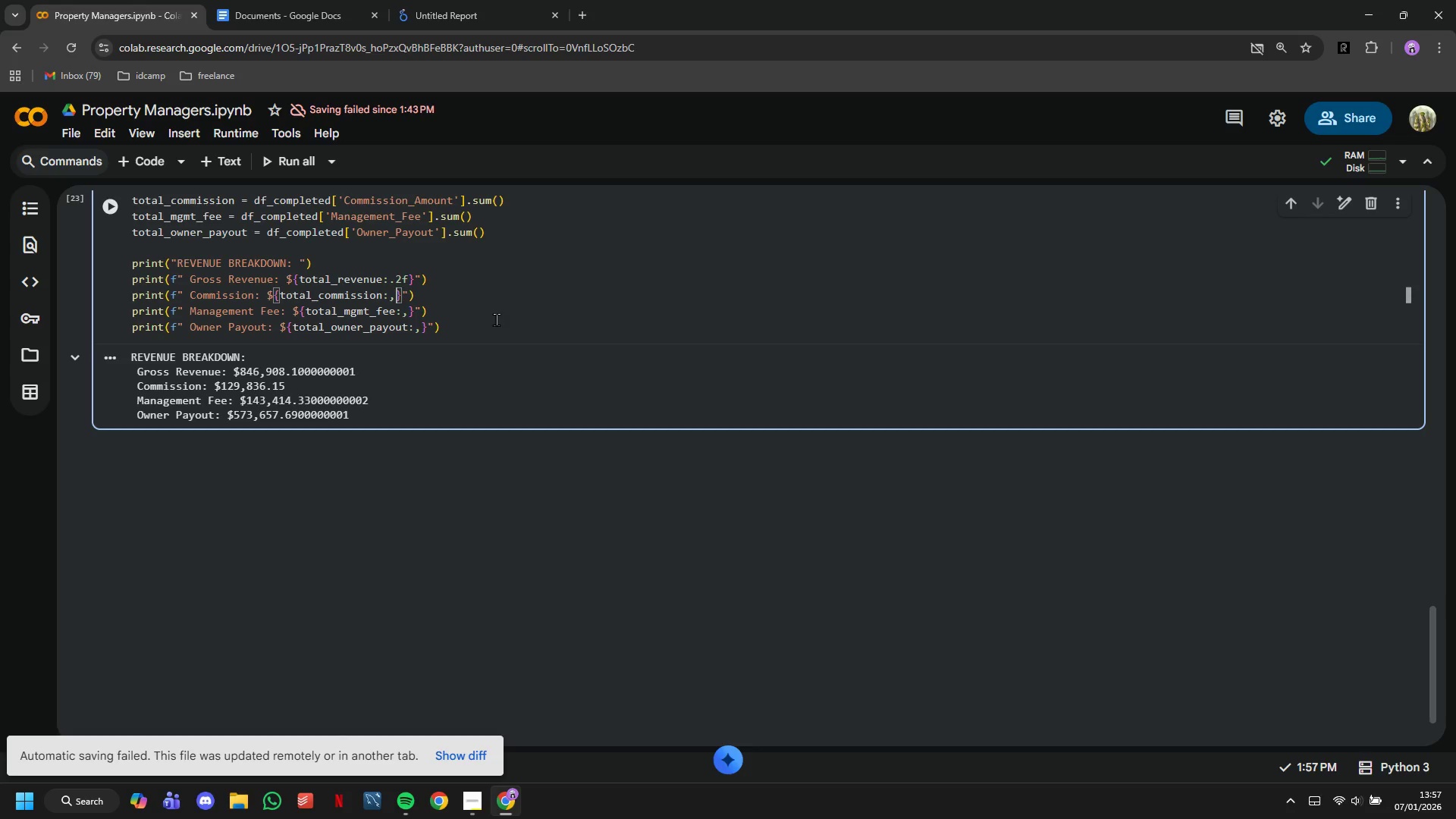 
key(ArrowLeft)
 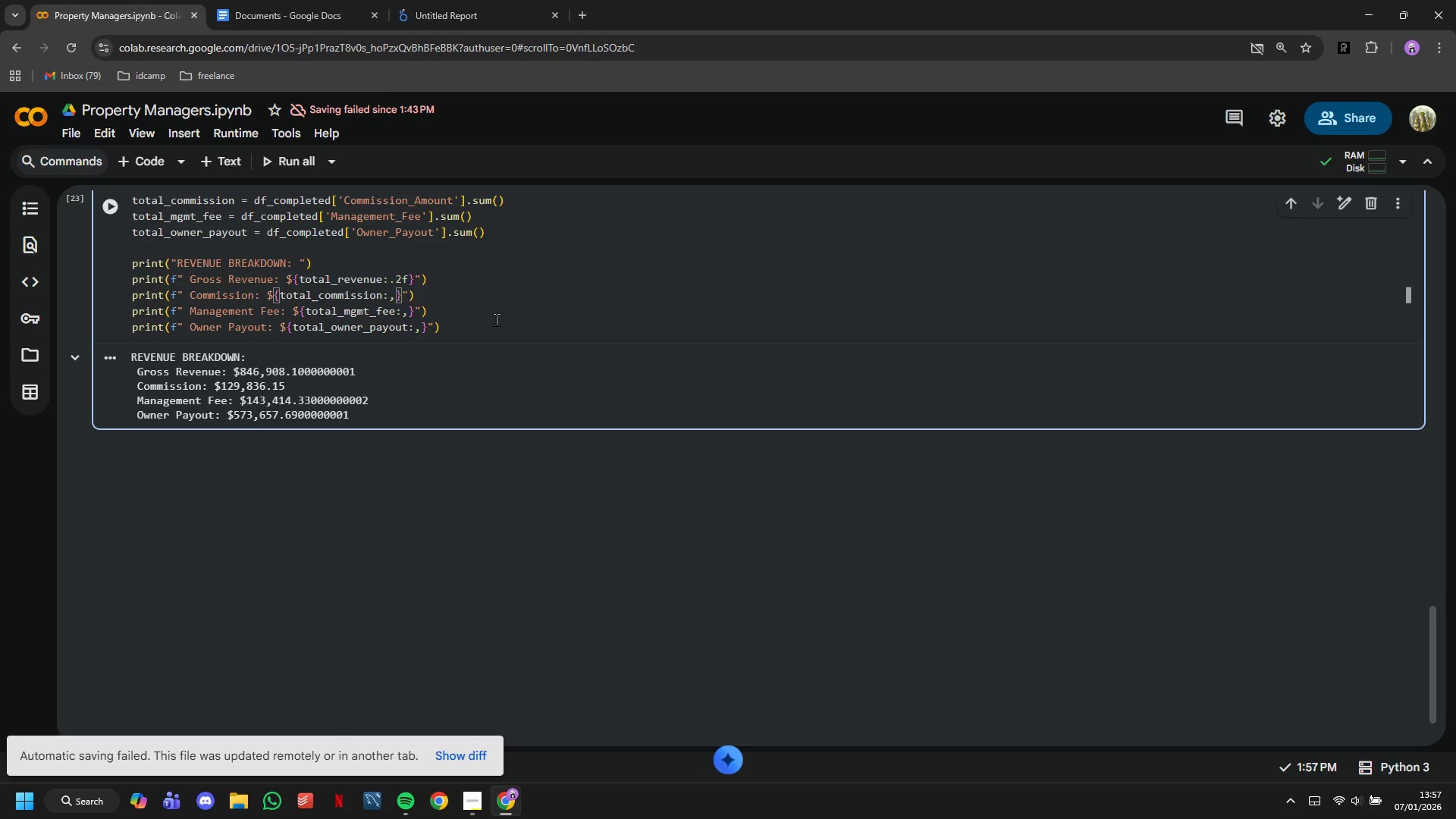 
type(.2f)
 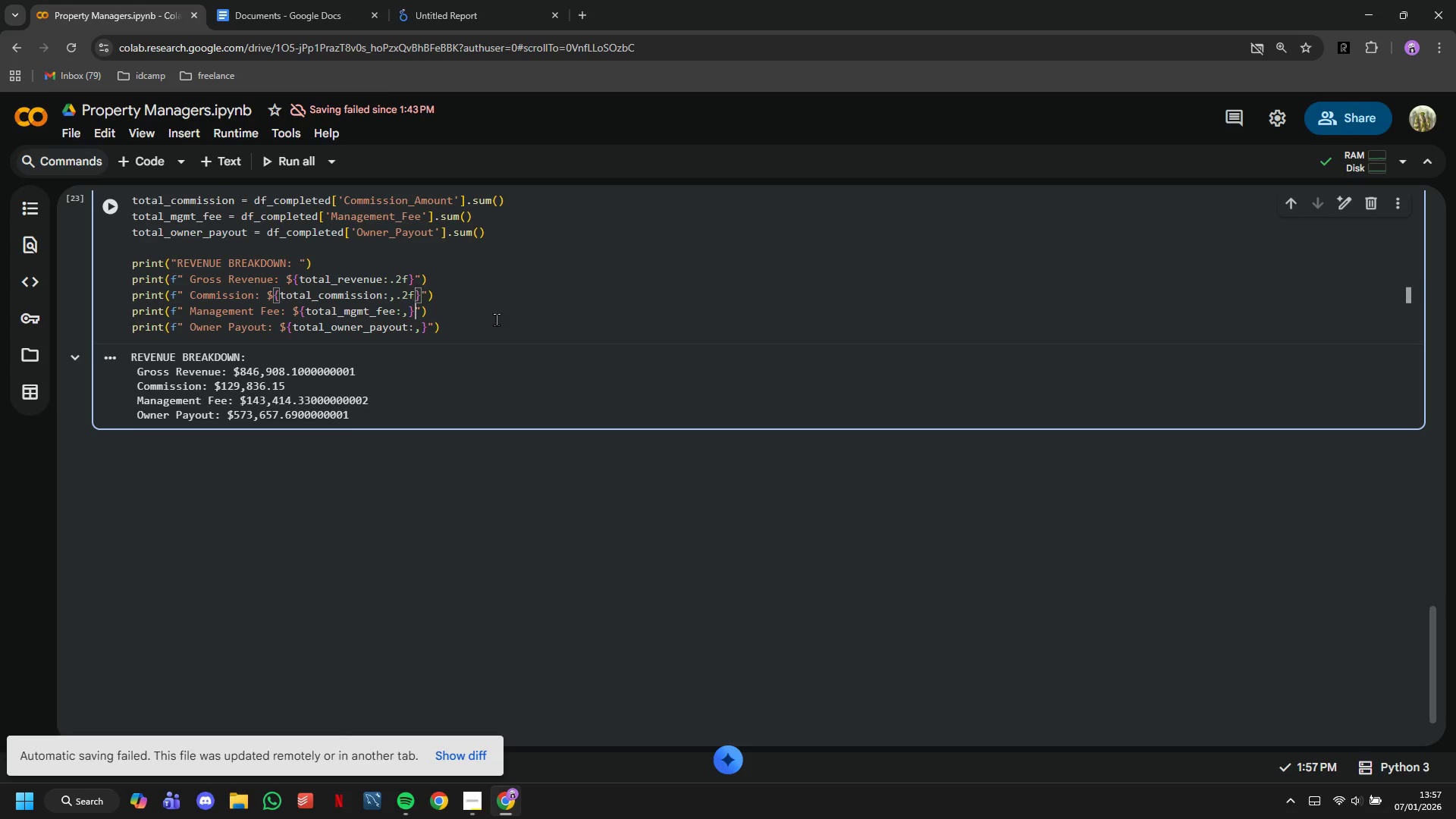 
key(ArrowDown)
 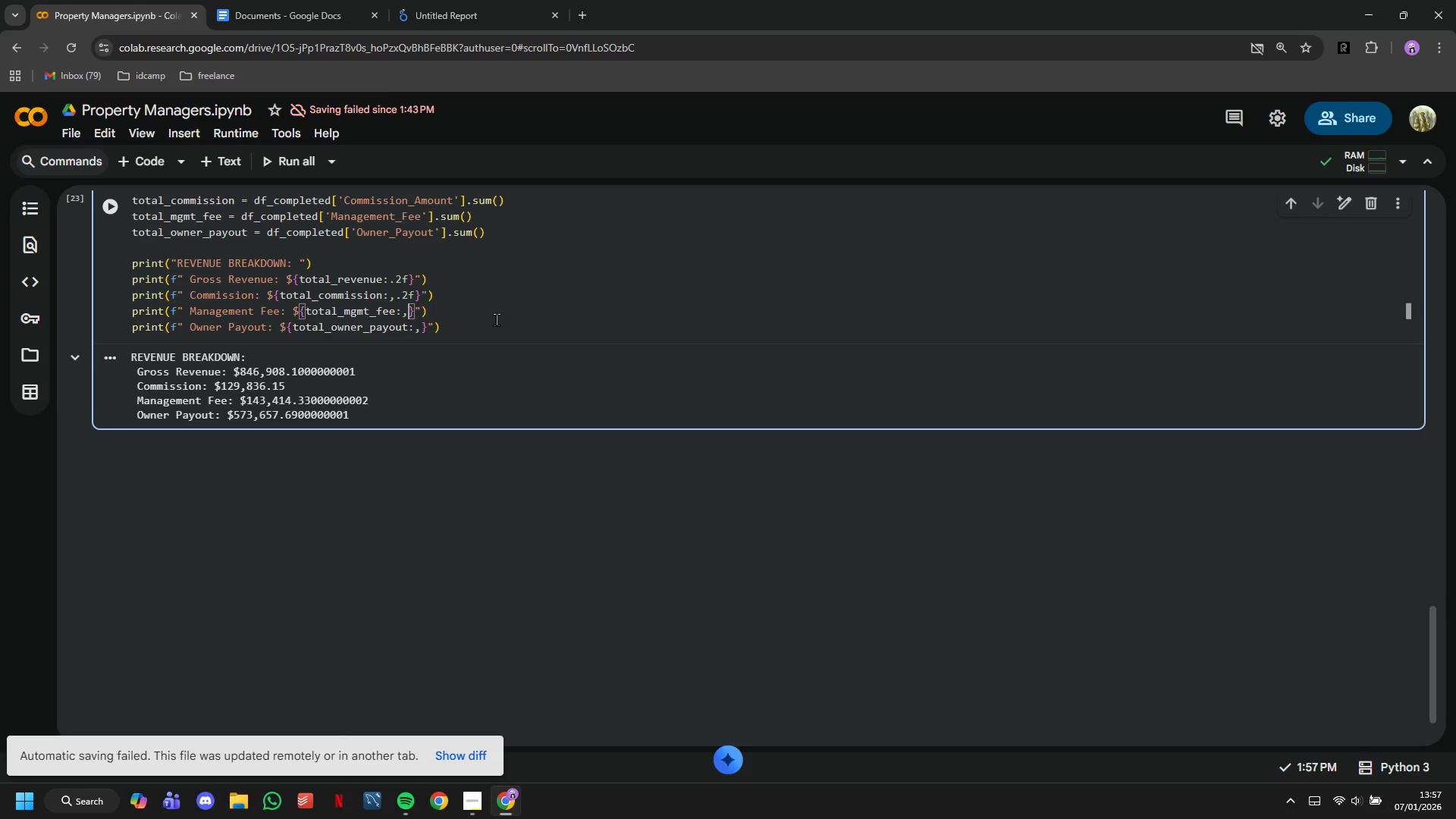 
key(ArrowLeft)
 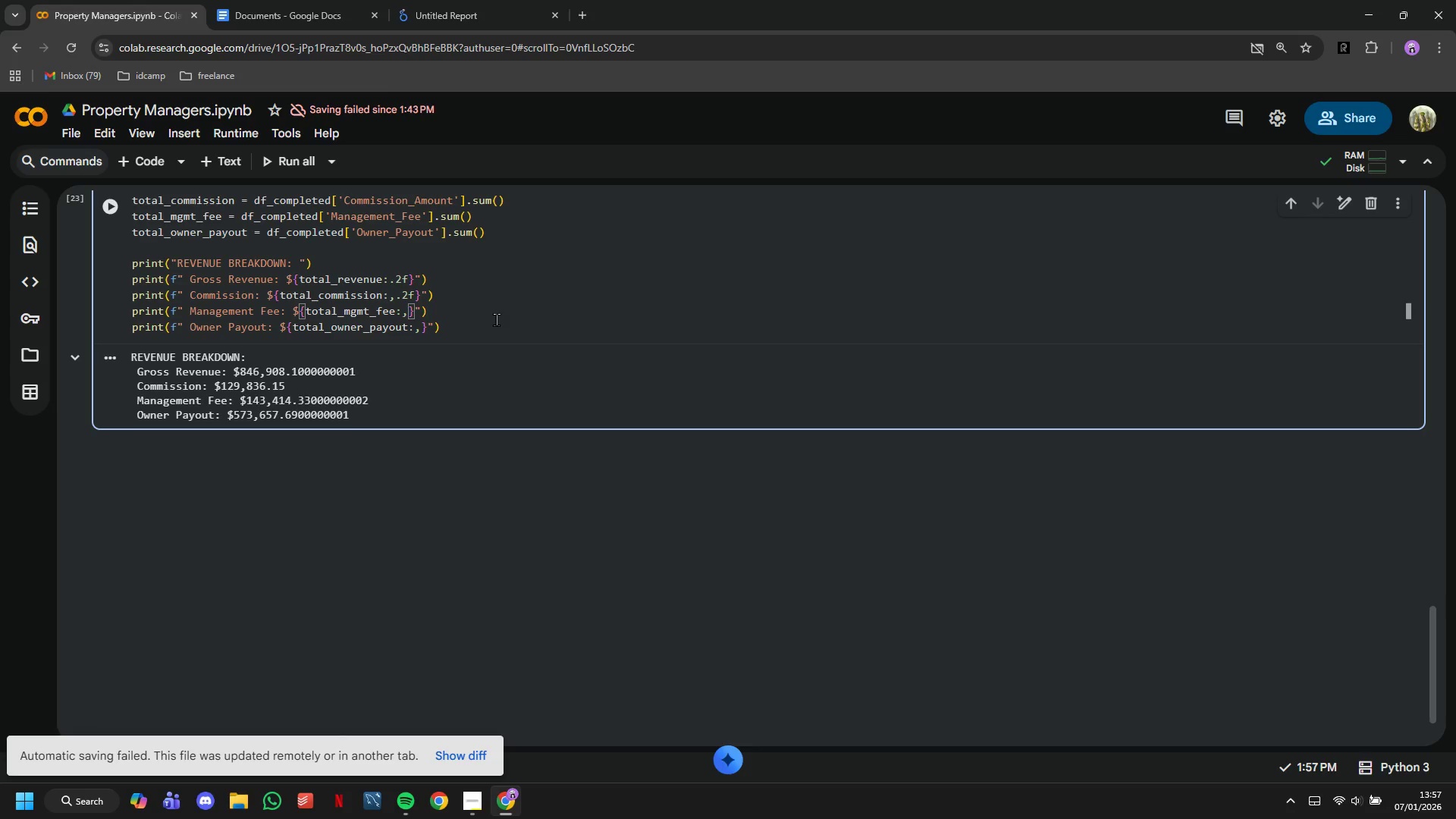 
type(.2f)
 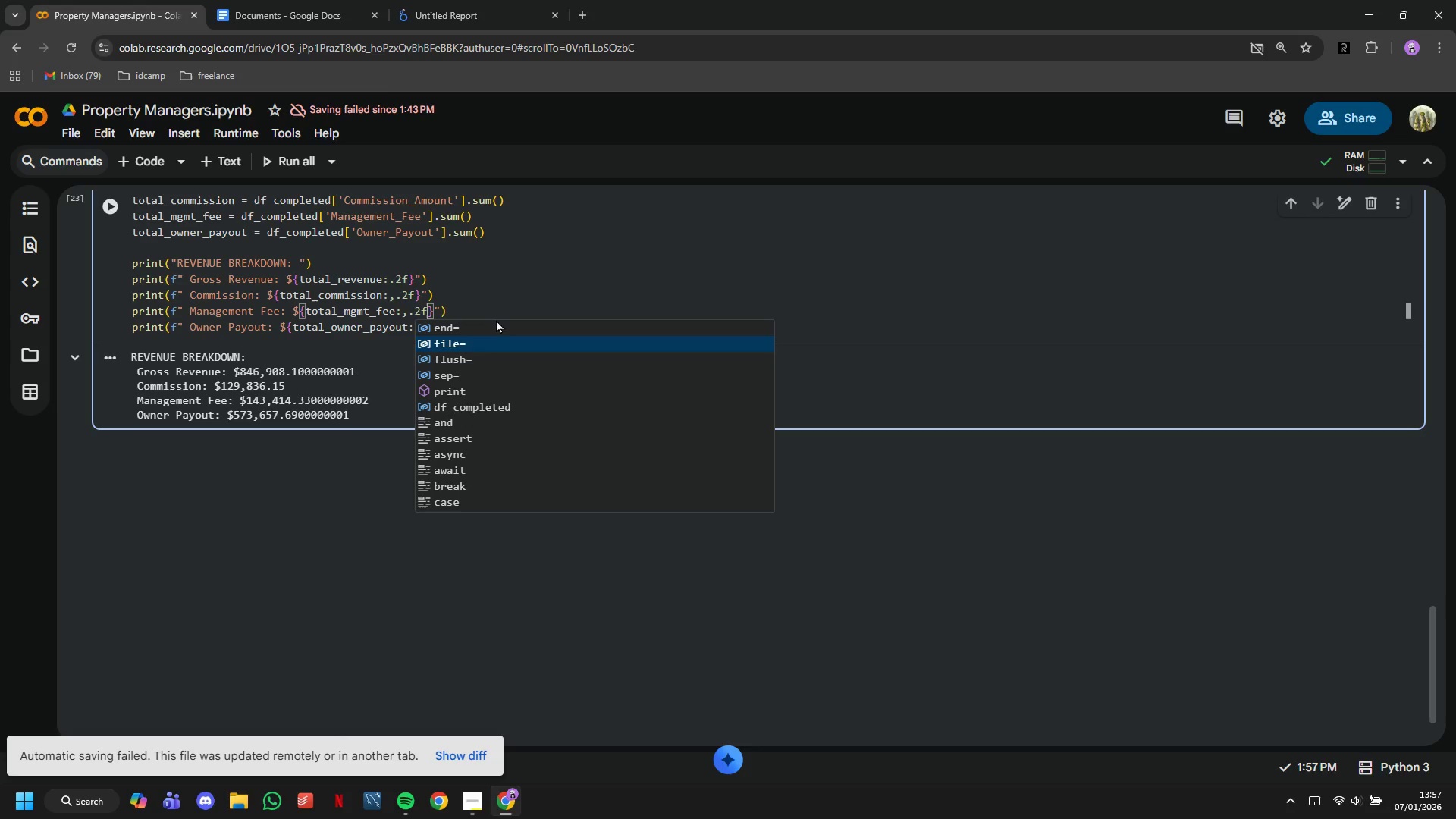 
key(ArrowDown)
 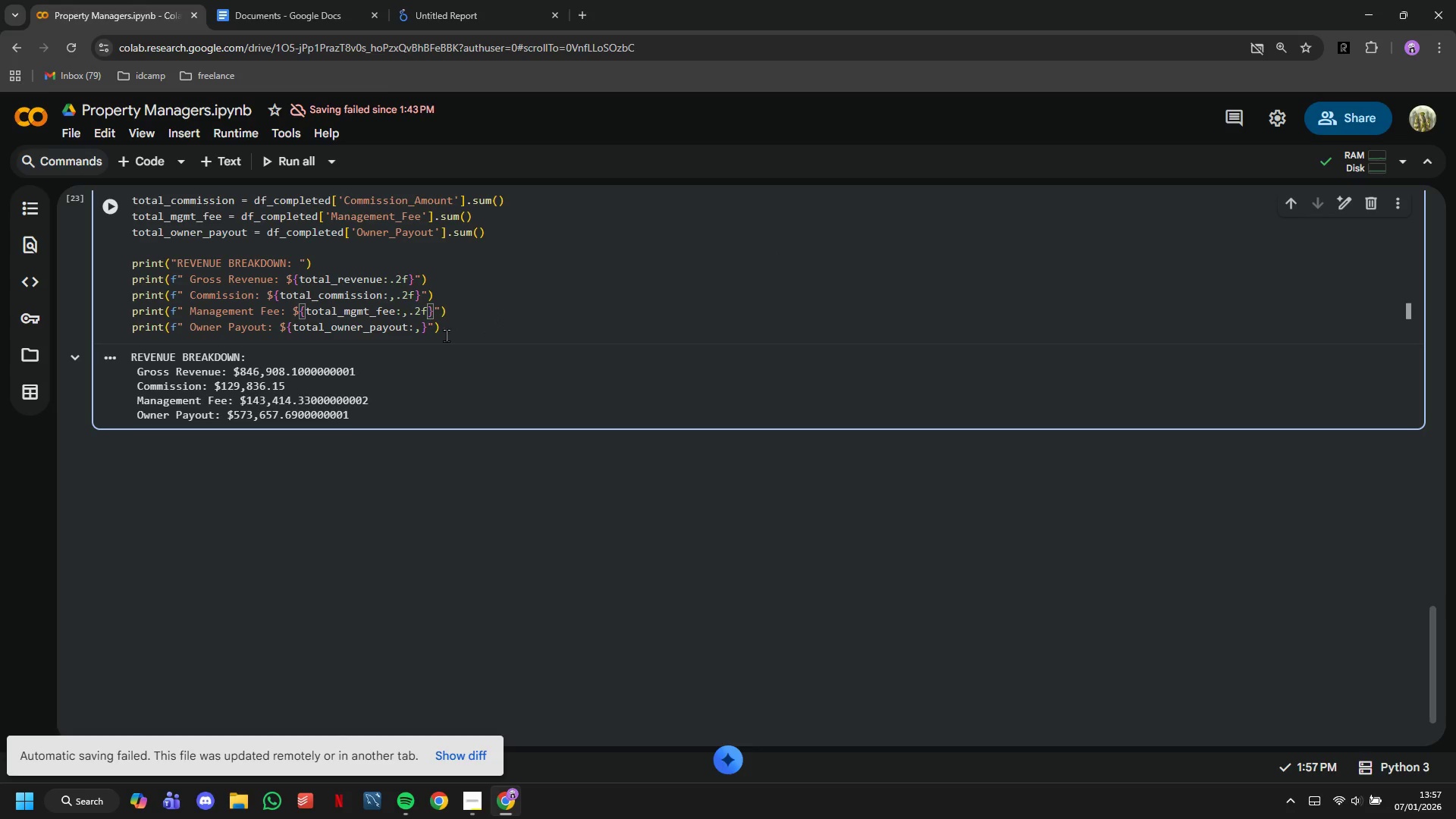 
left_click([430, 327])
 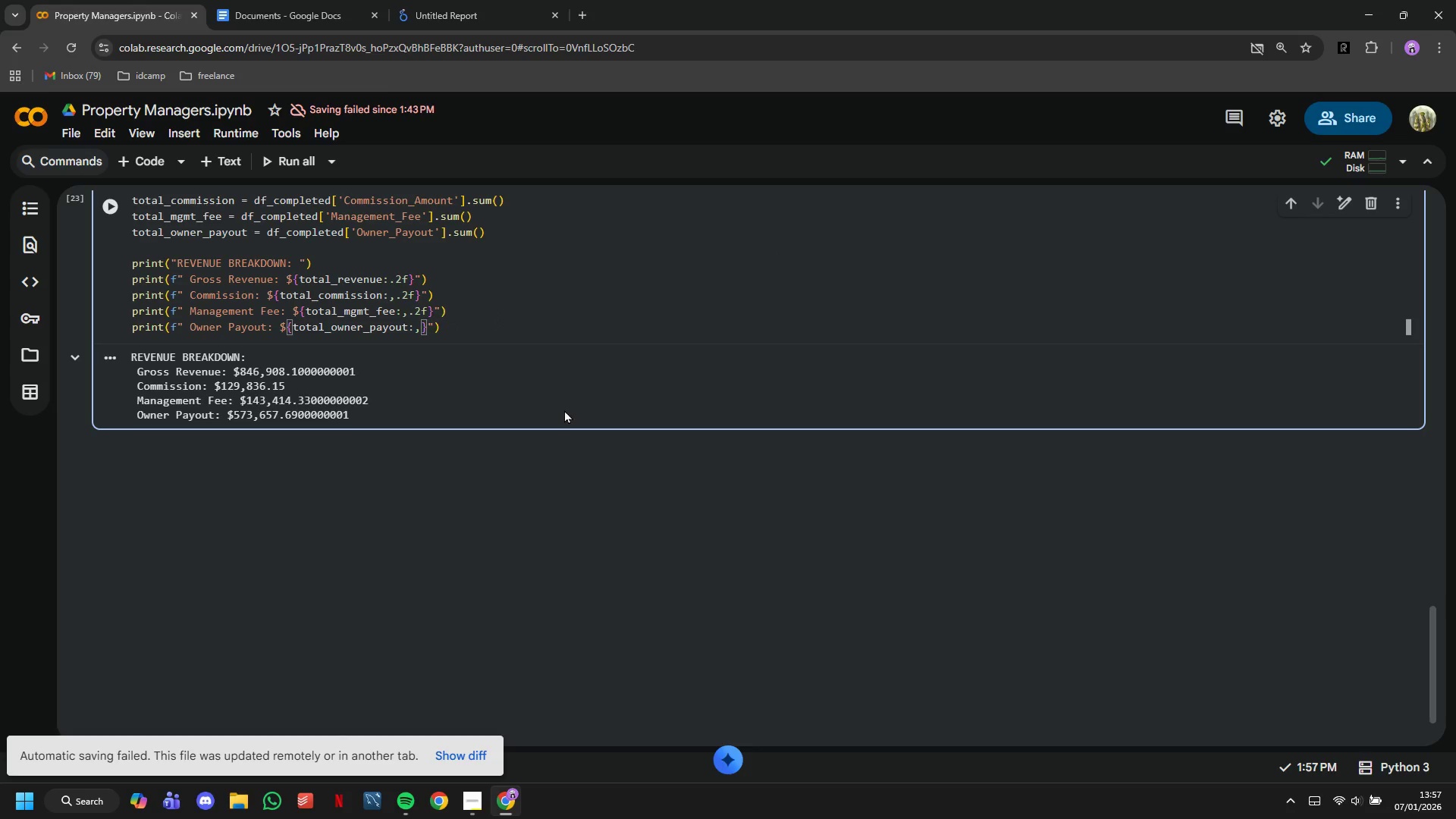 
key(ArrowLeft)
 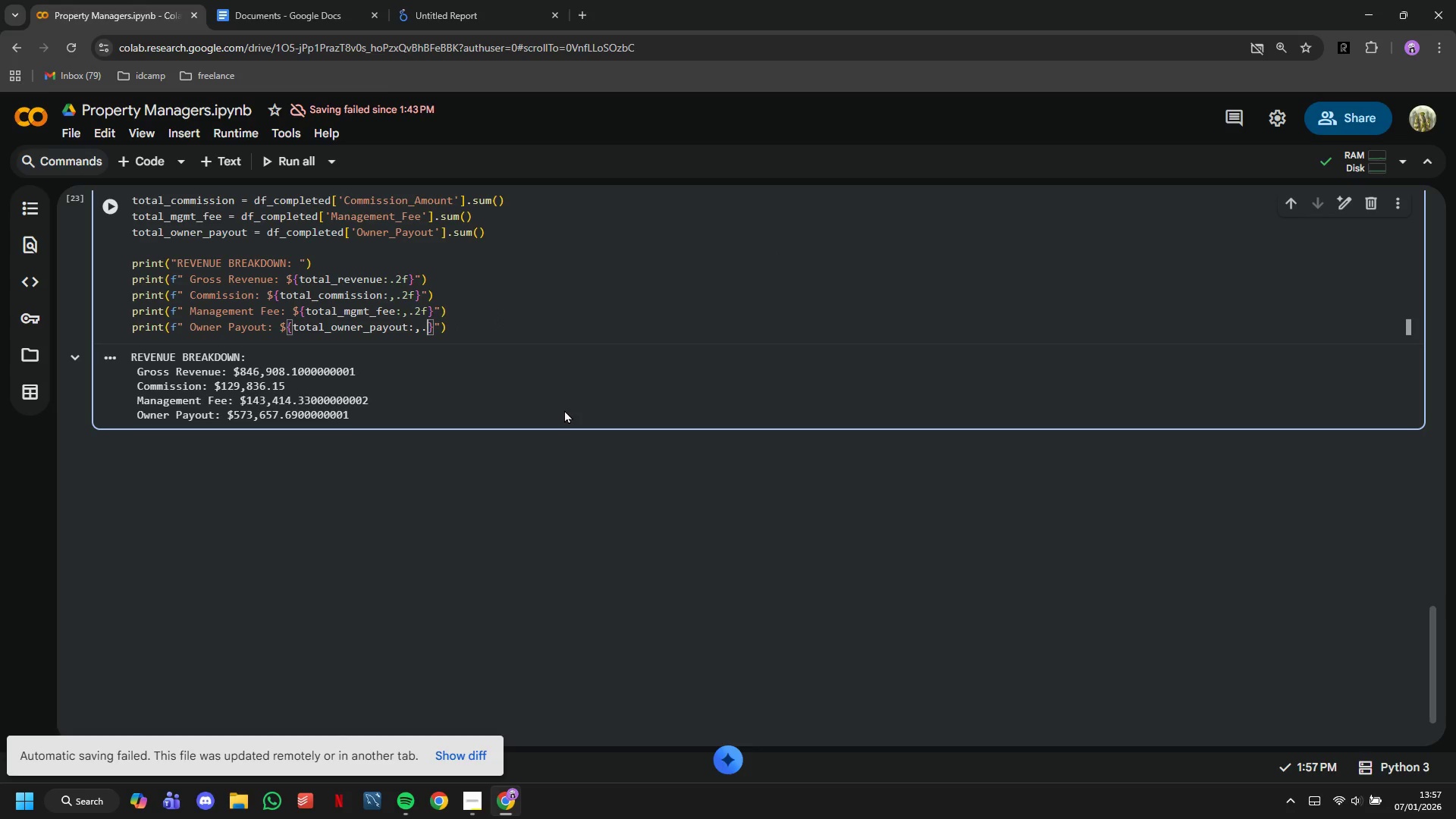 
type(.2f)
 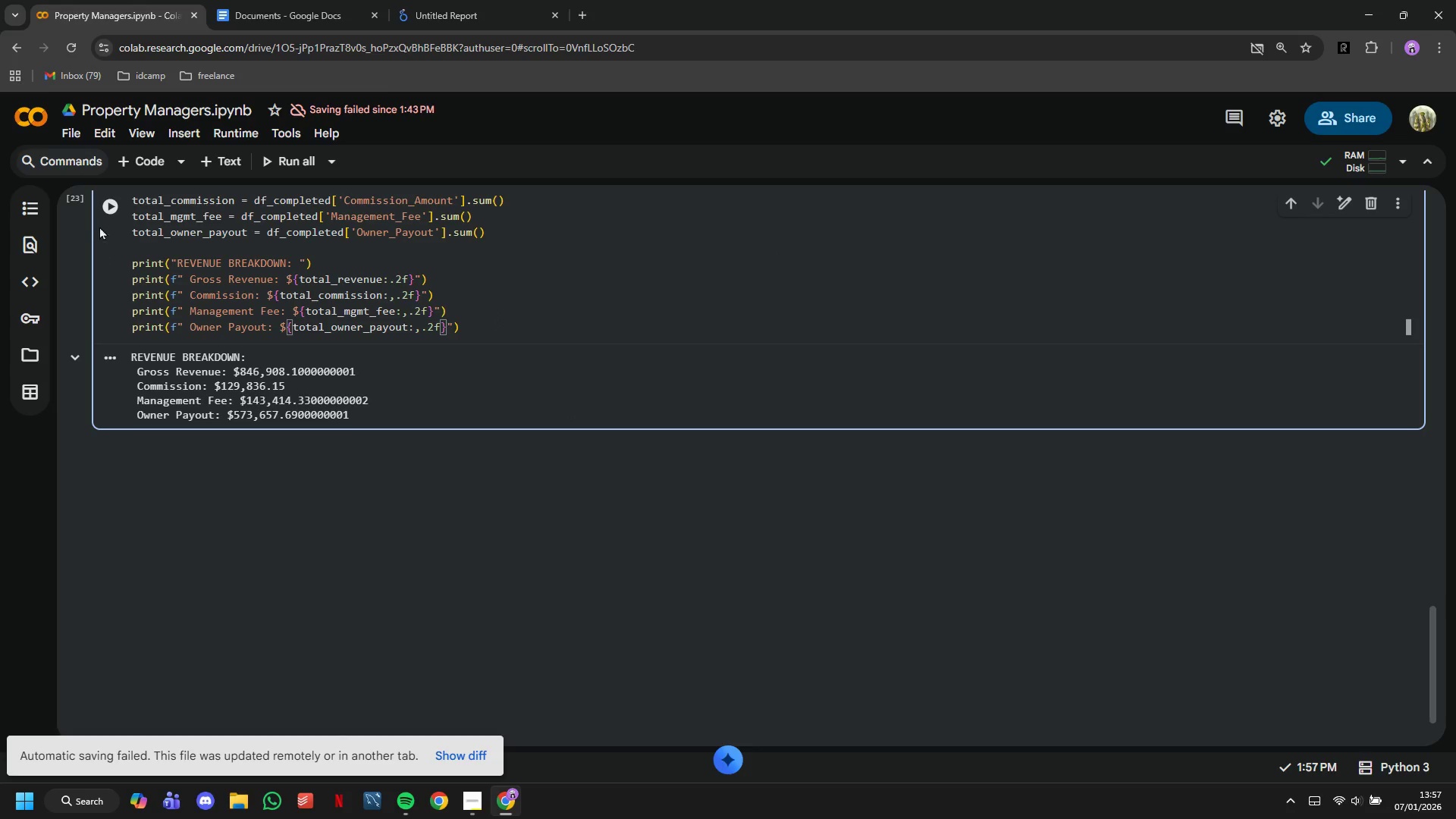 
left_click([99, 212])
 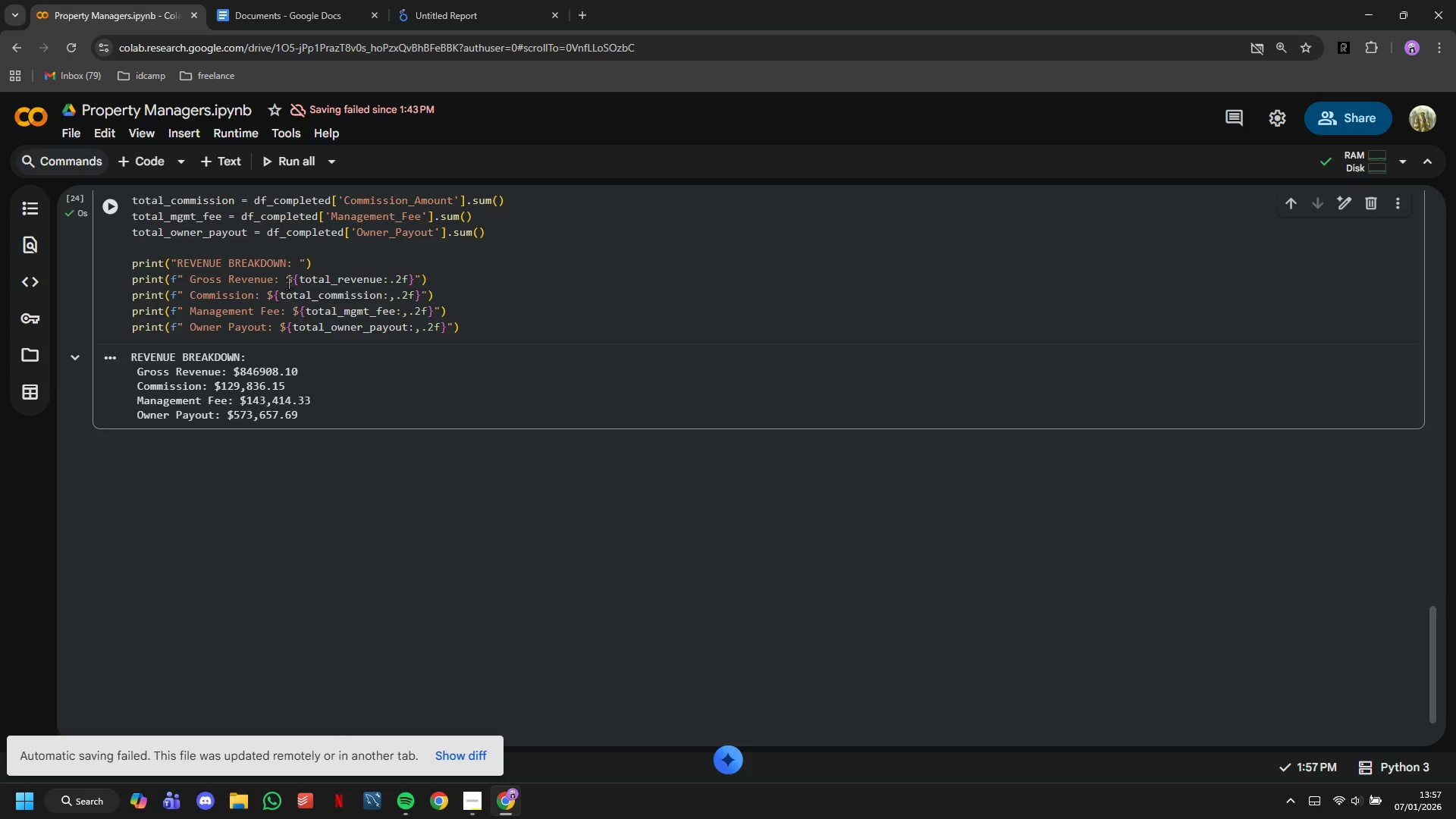 
left_click([155, 159])
 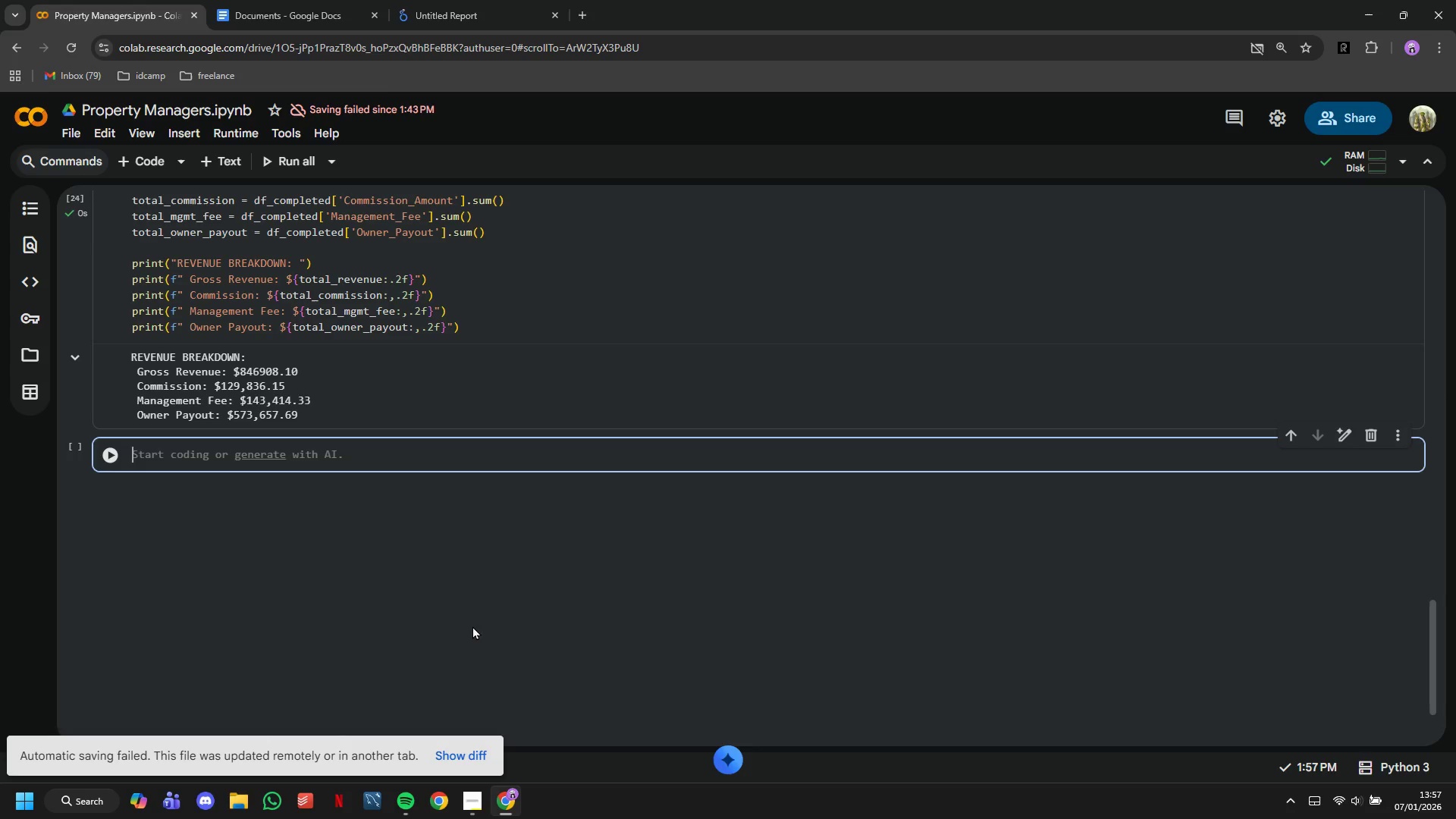 
key(Shift+ShiftLeft)
 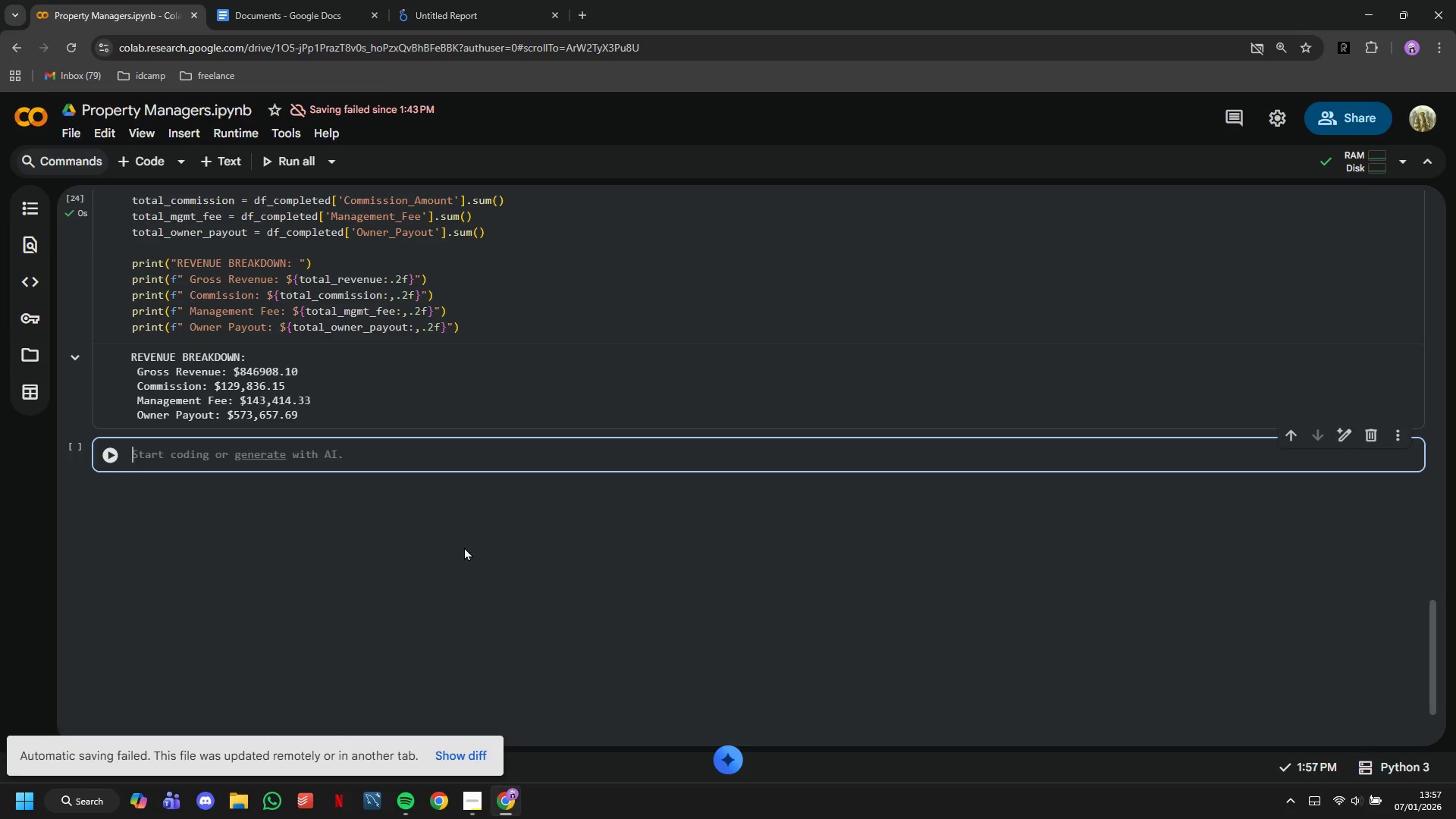 
key(Shift+3)
 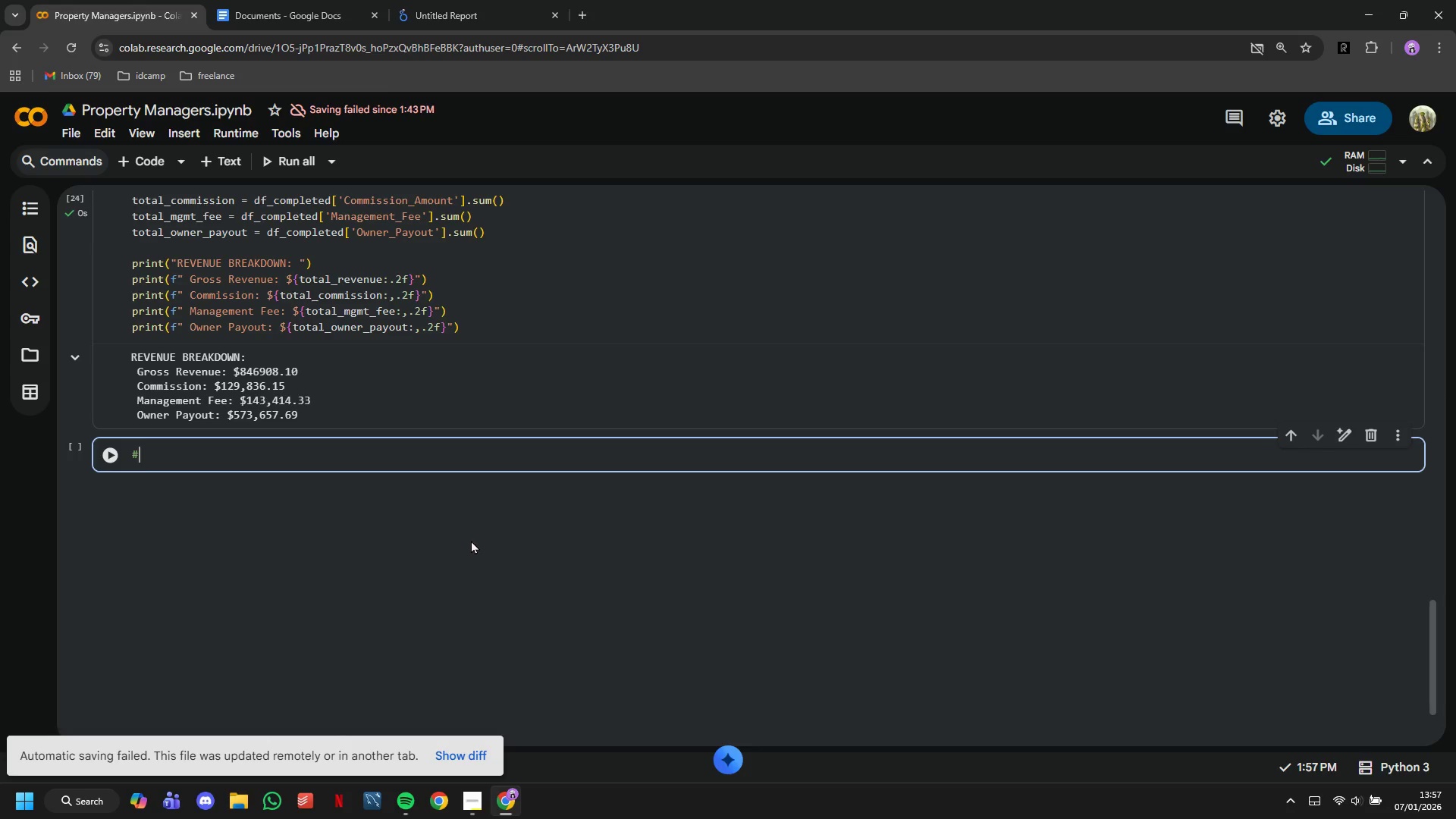 
key(Space)
 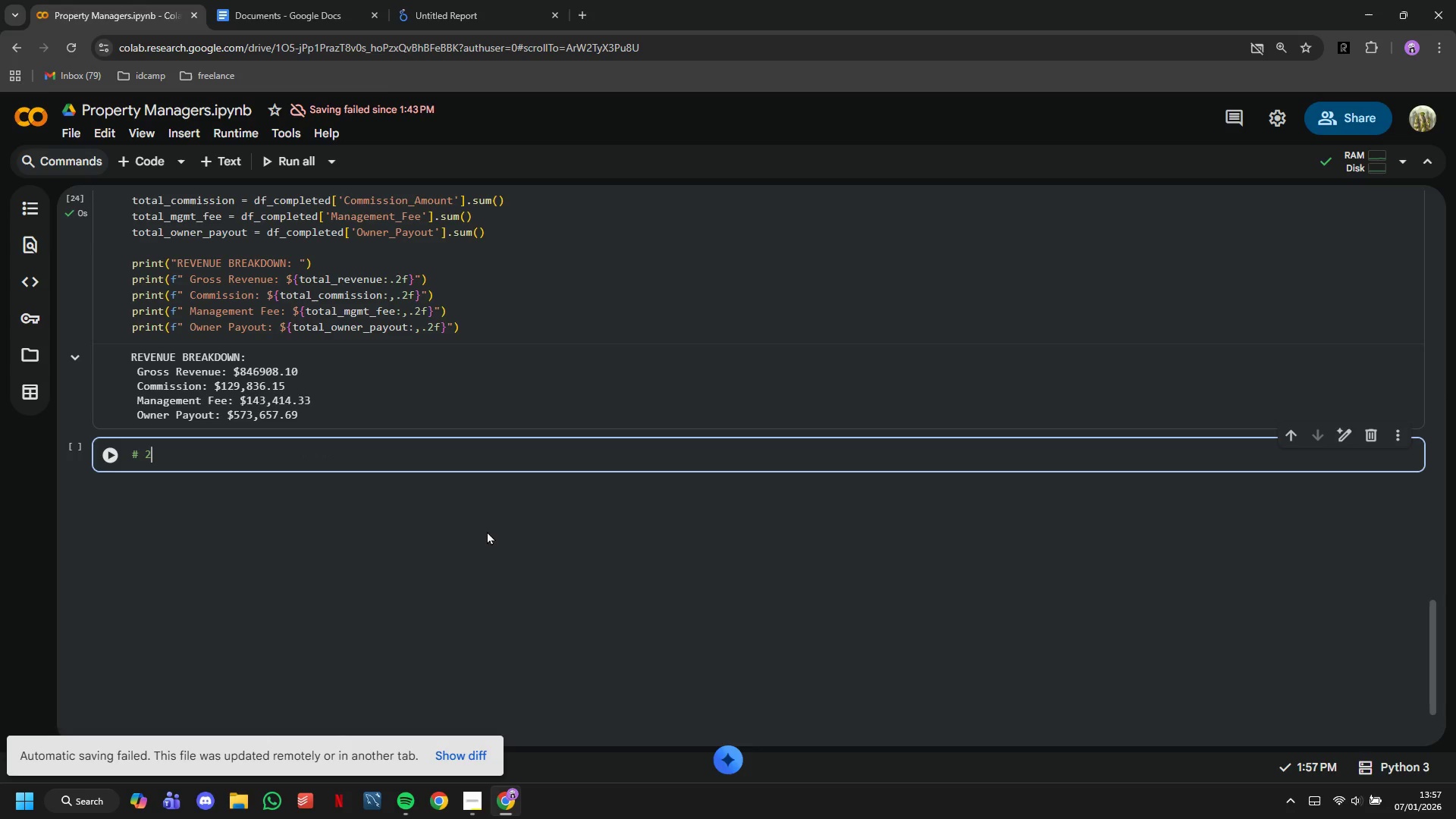 
key(2)
 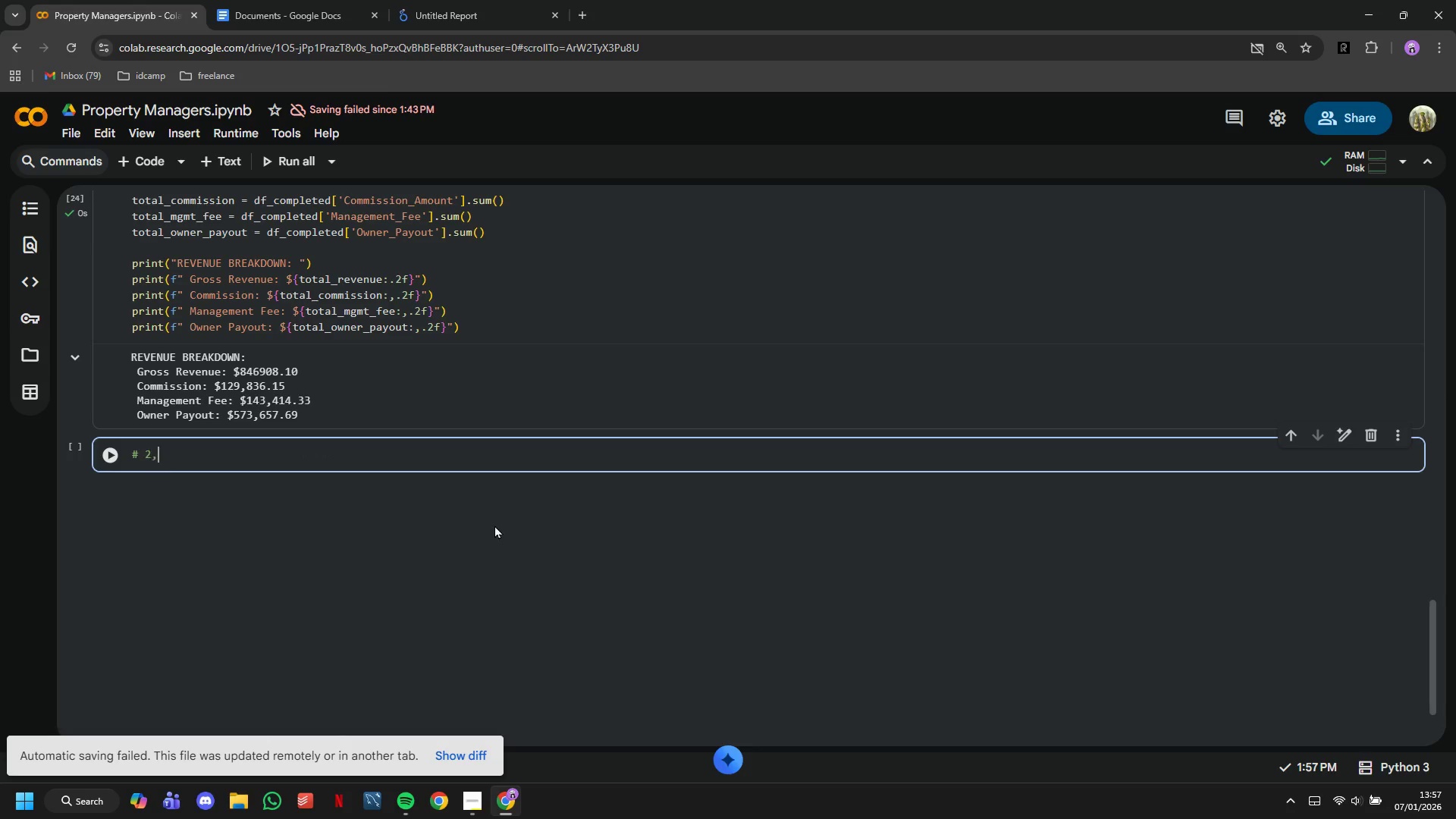 
key(Comma)
 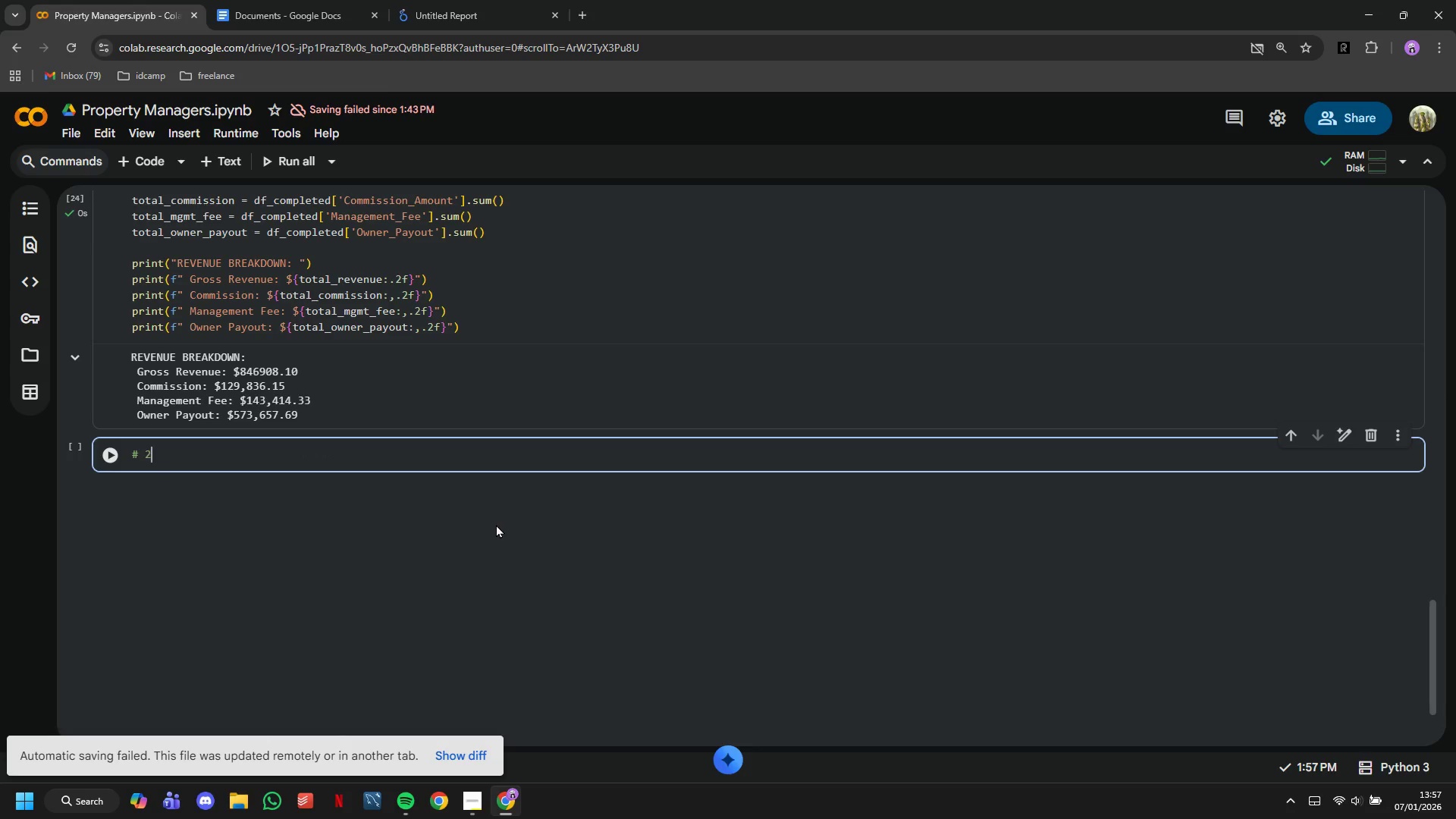 
key(Backspace)
 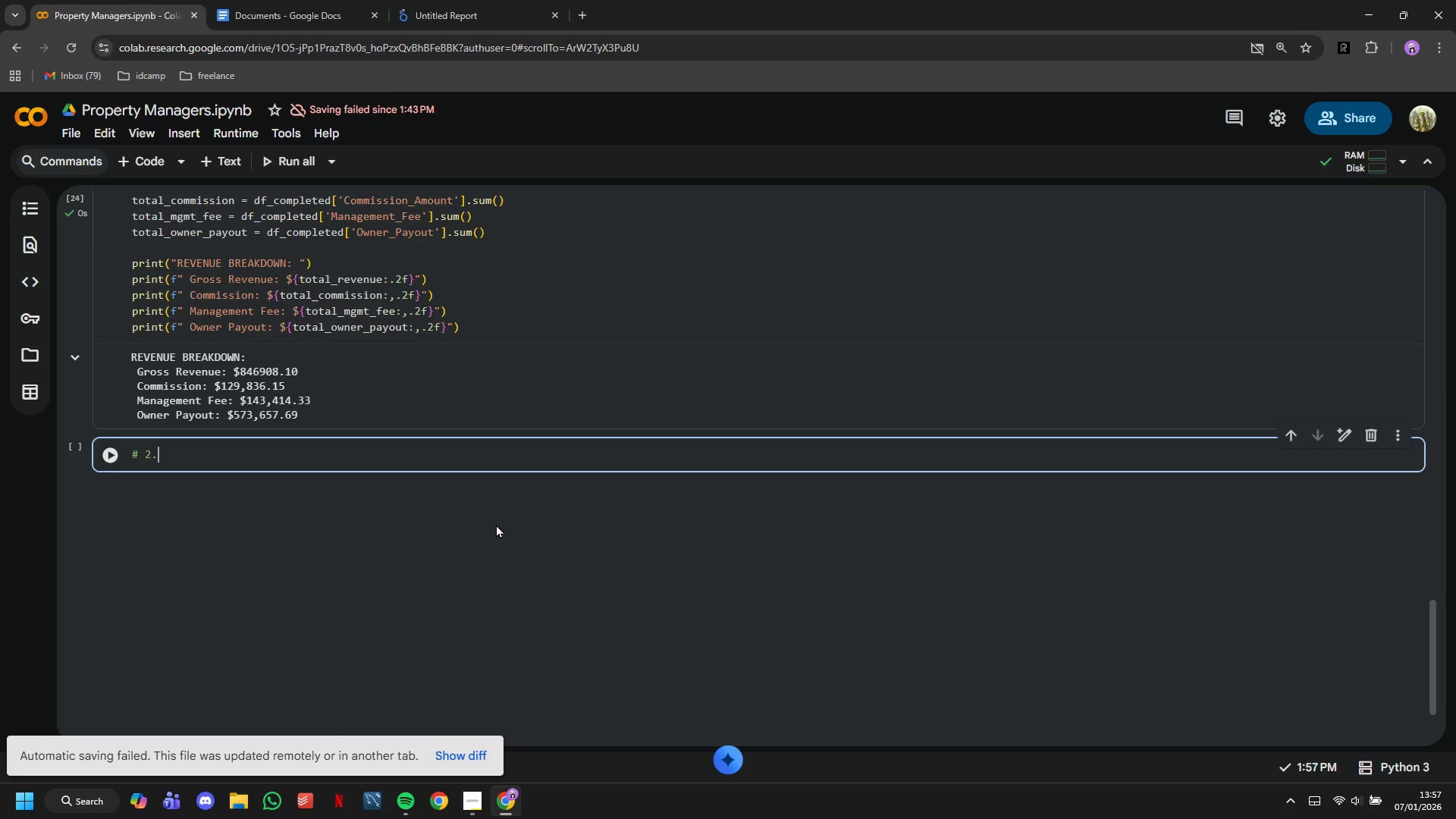 
key(Period)
 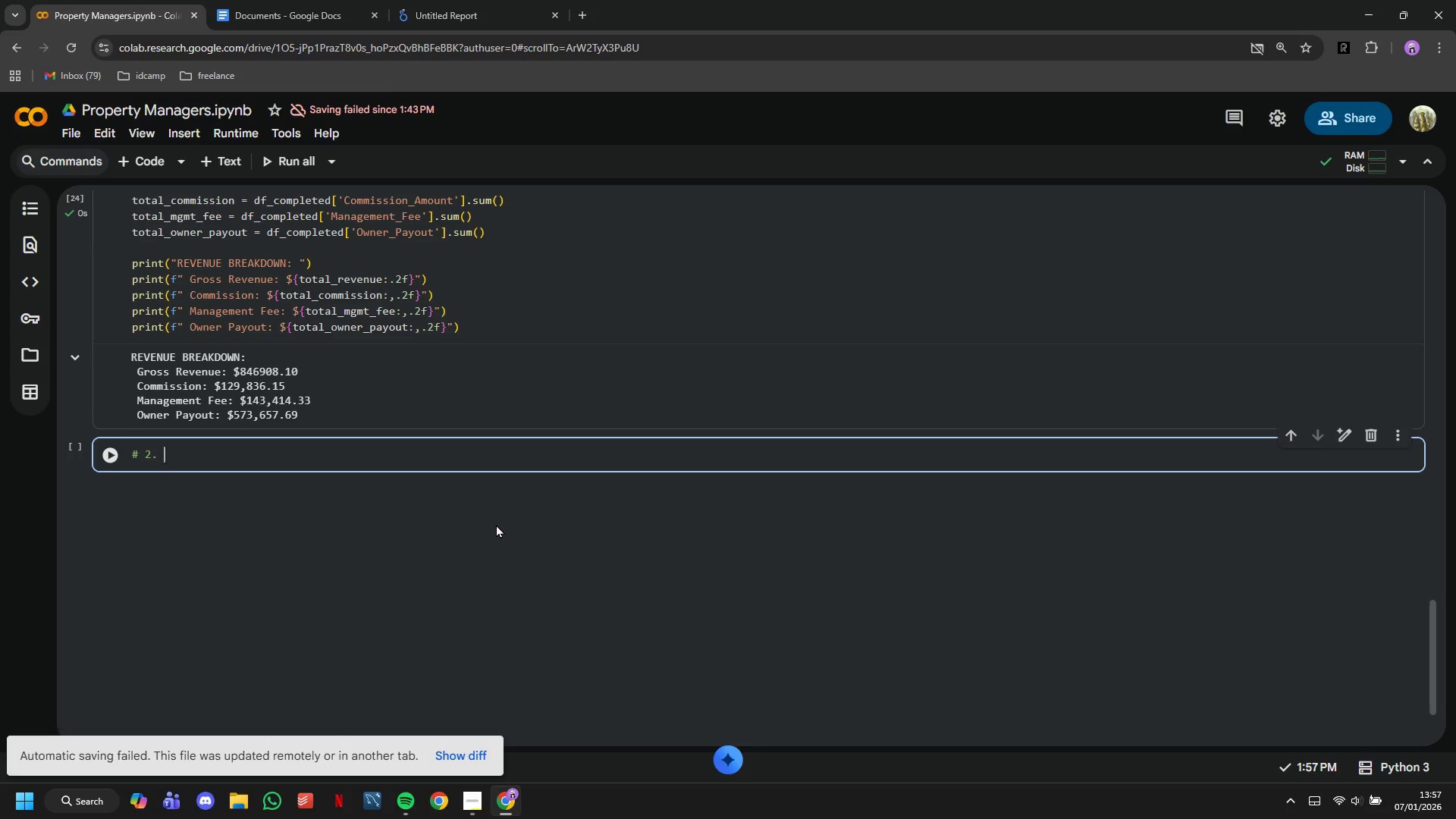 
key(Space)
 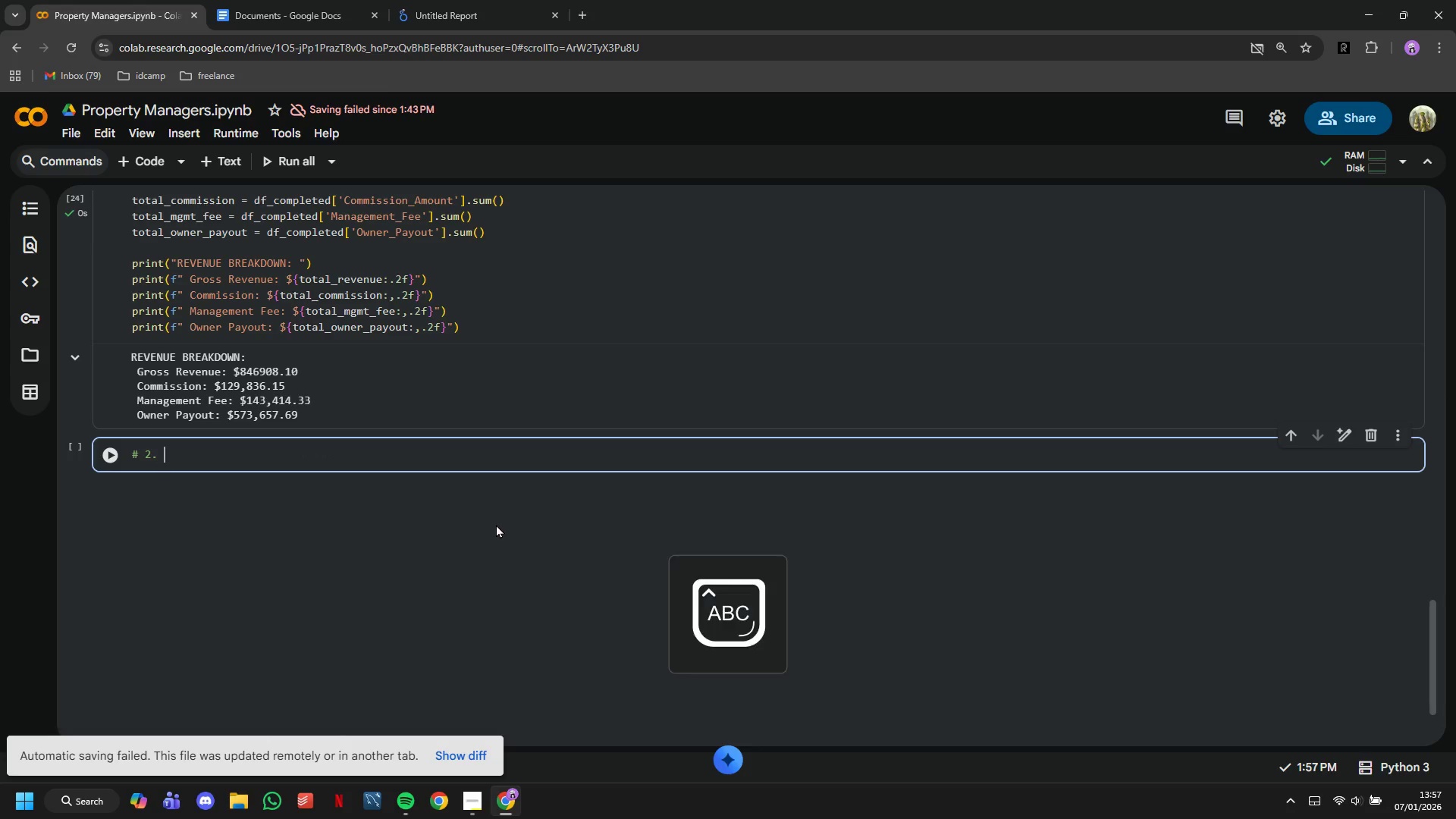 
key(CapsLock)
 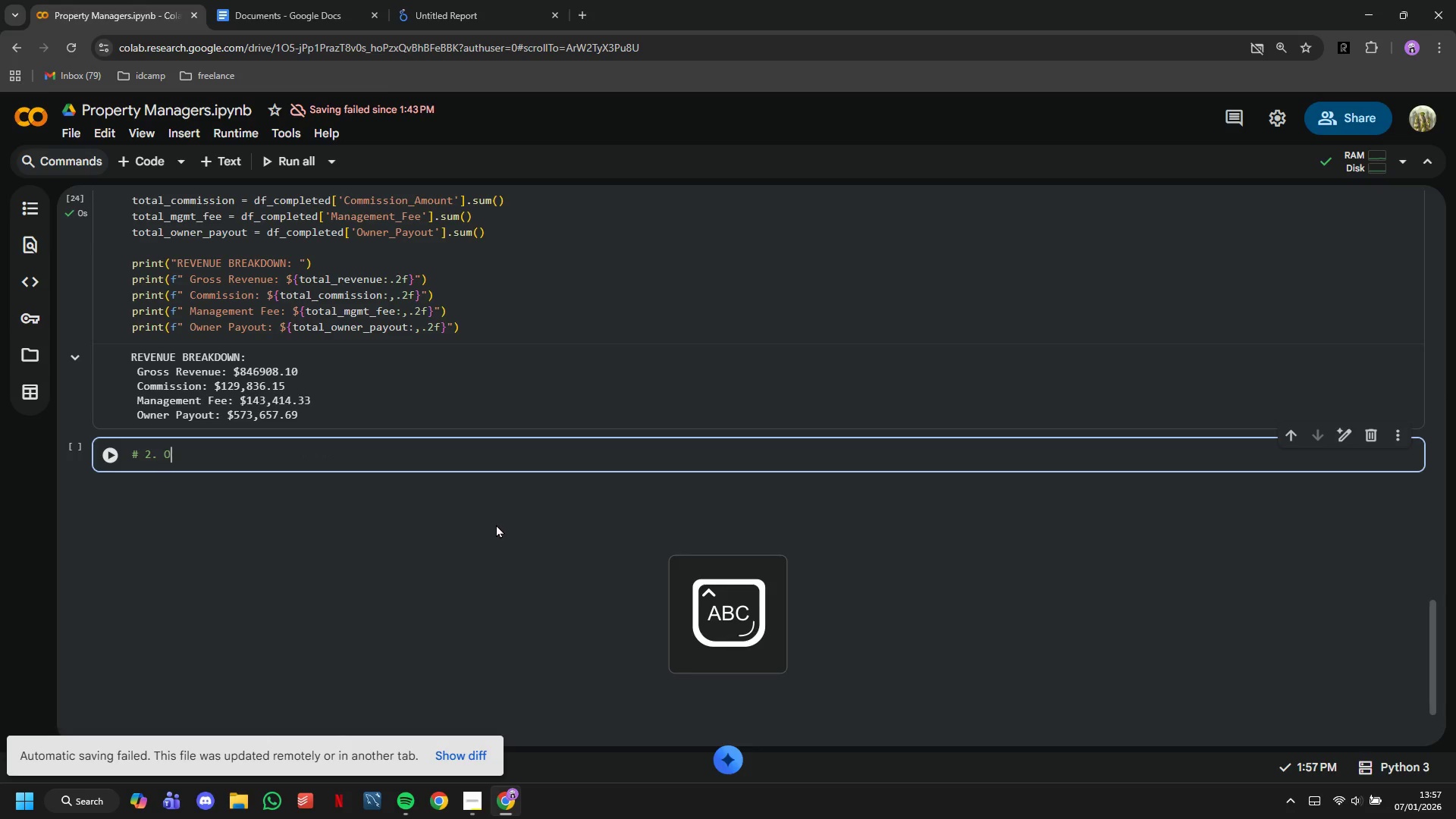 
key(O)
 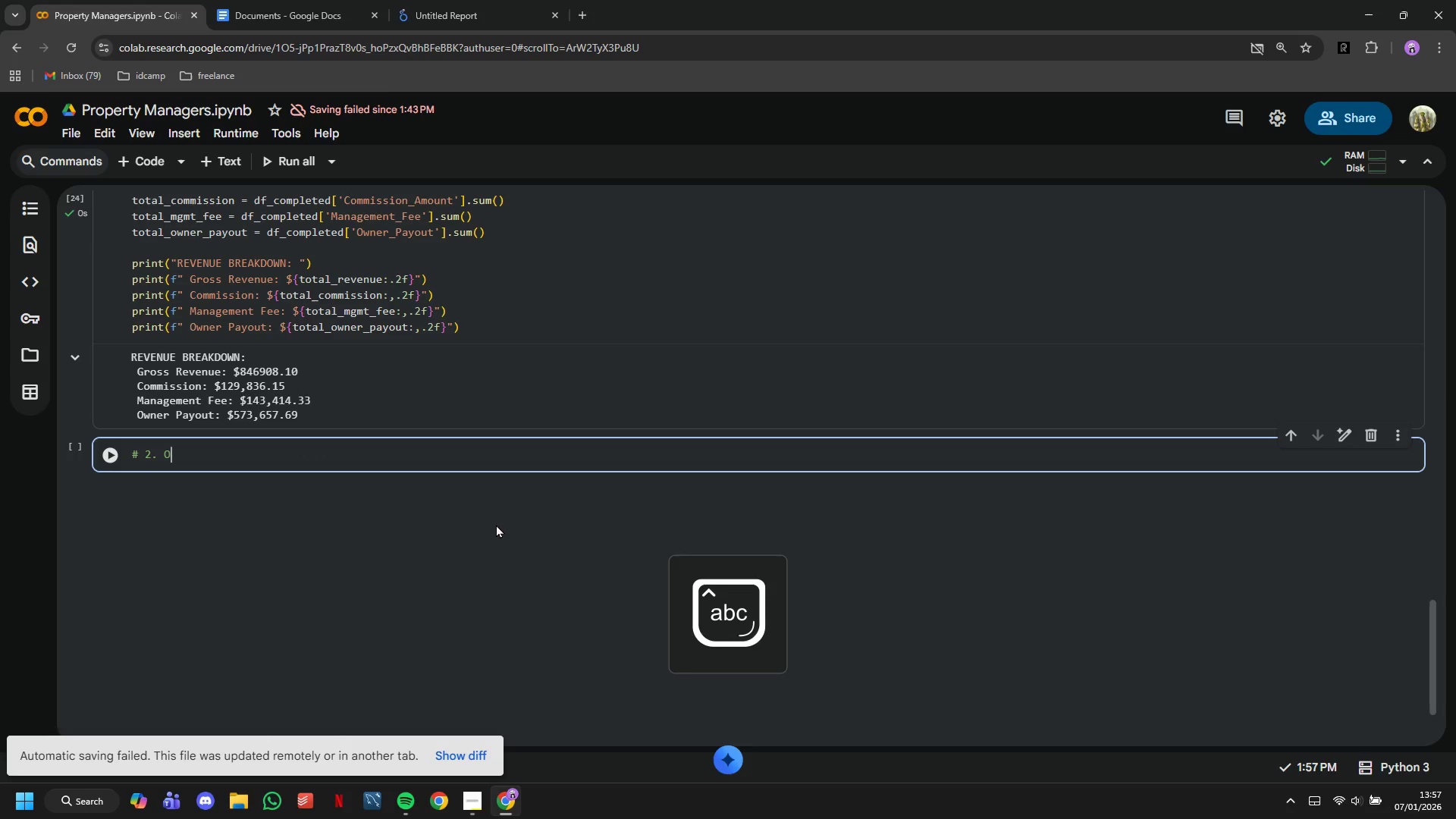 
key(CapsLock)
 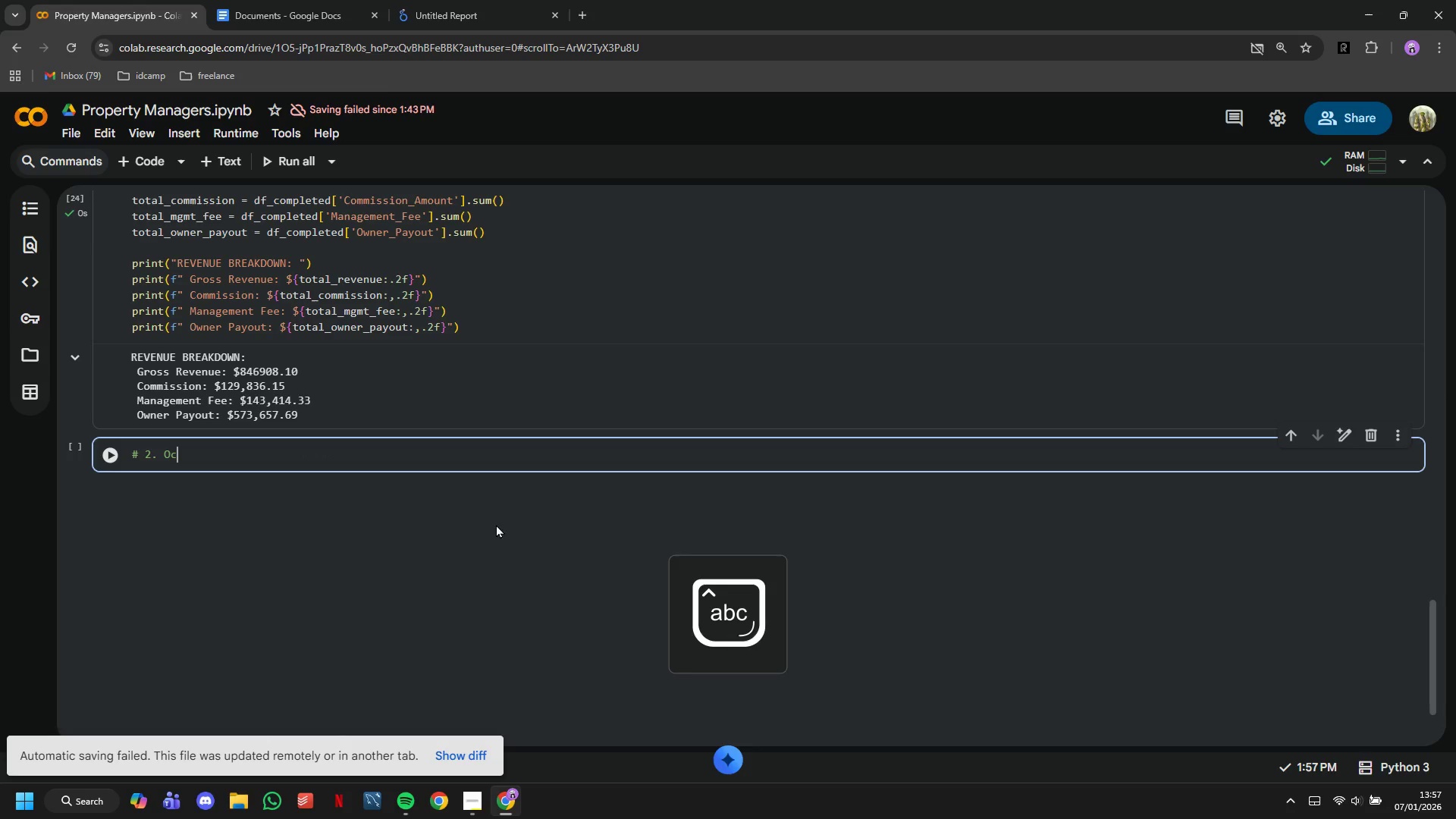 
key(C)
 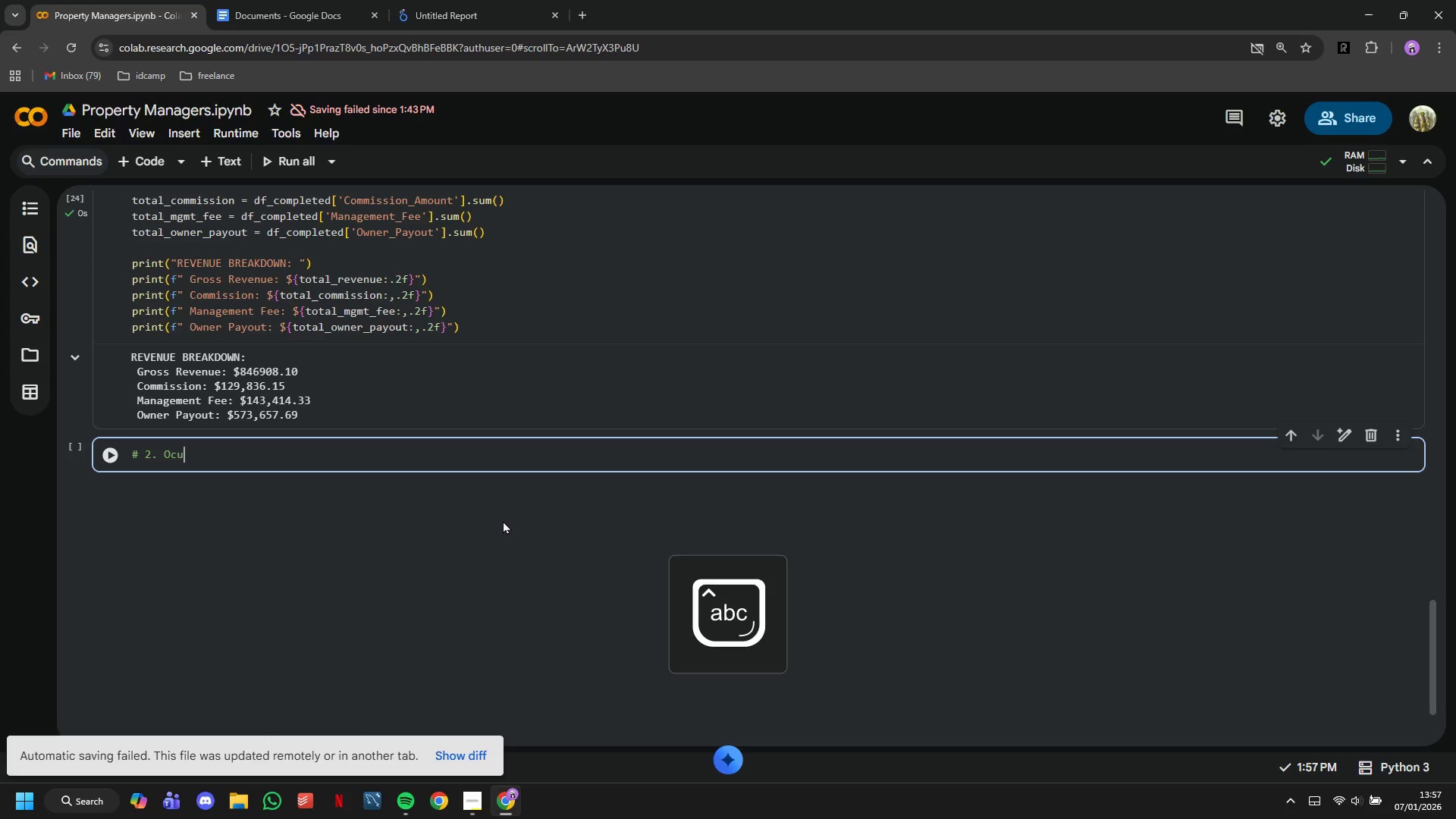 
type(u)
key(Backspace)
type(cupancy)
 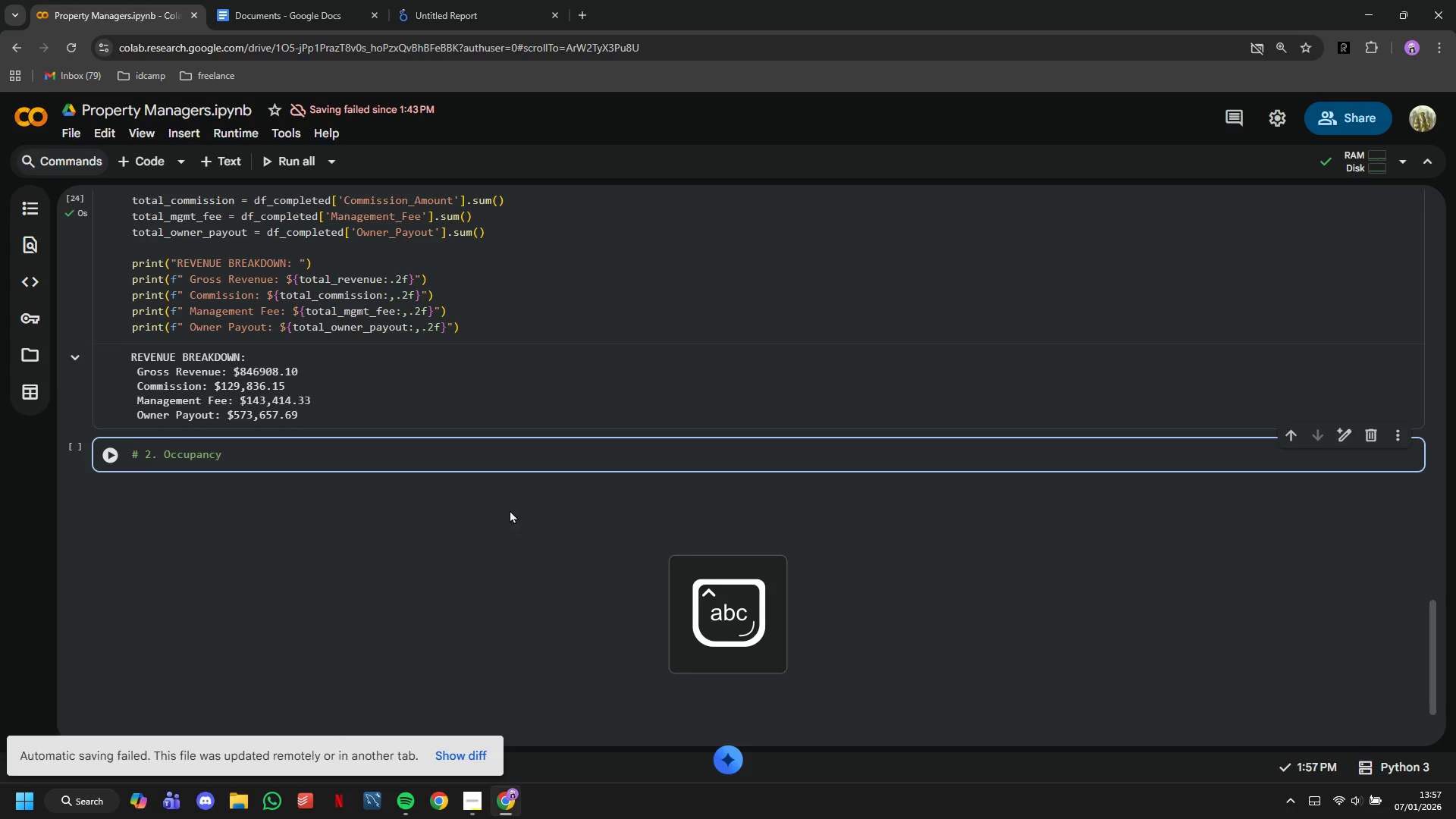 
scroll: coordinate [488, 497], scroll_direction: up, amount: 2.0
 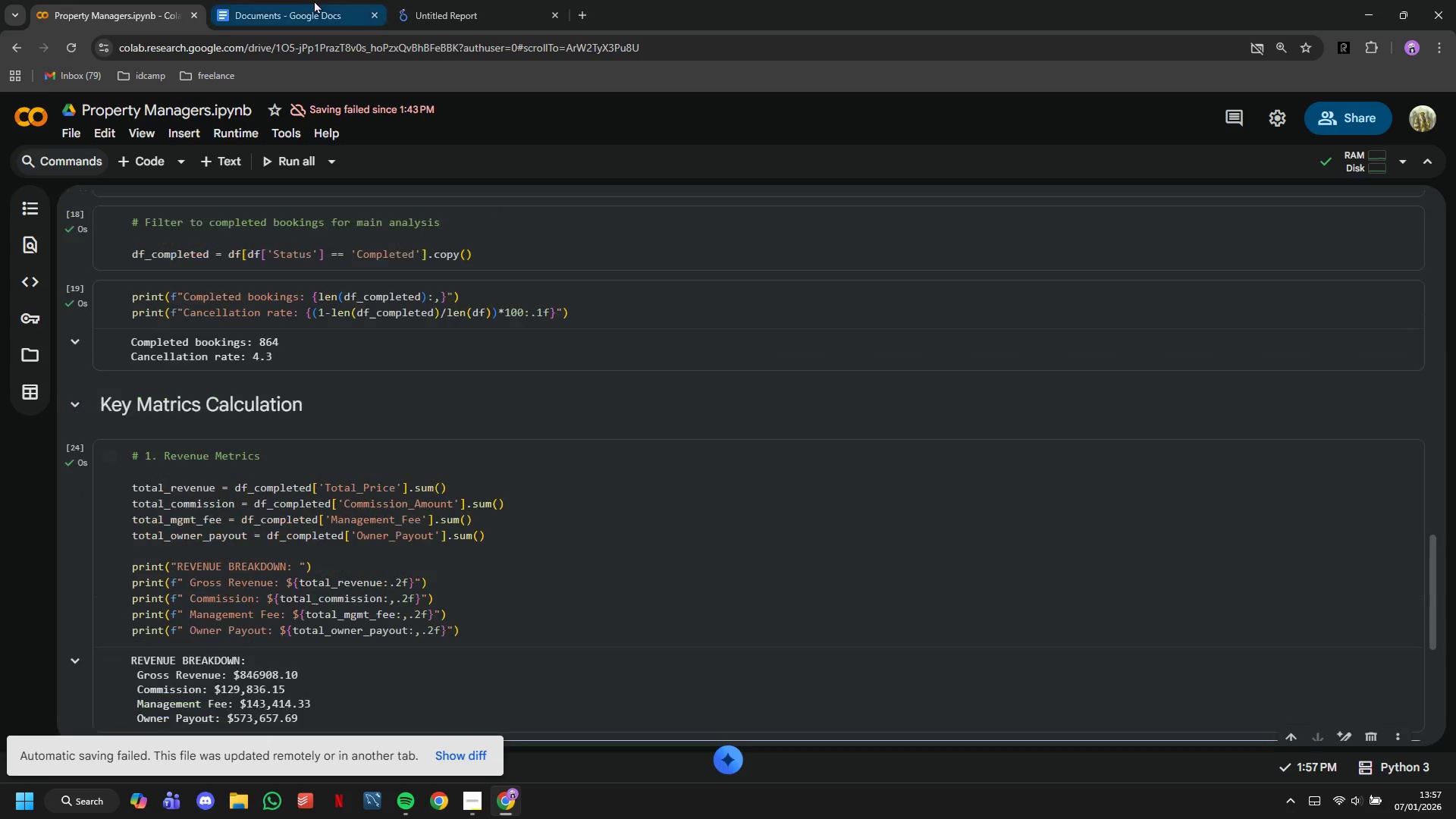 
left_click([312, 0])
 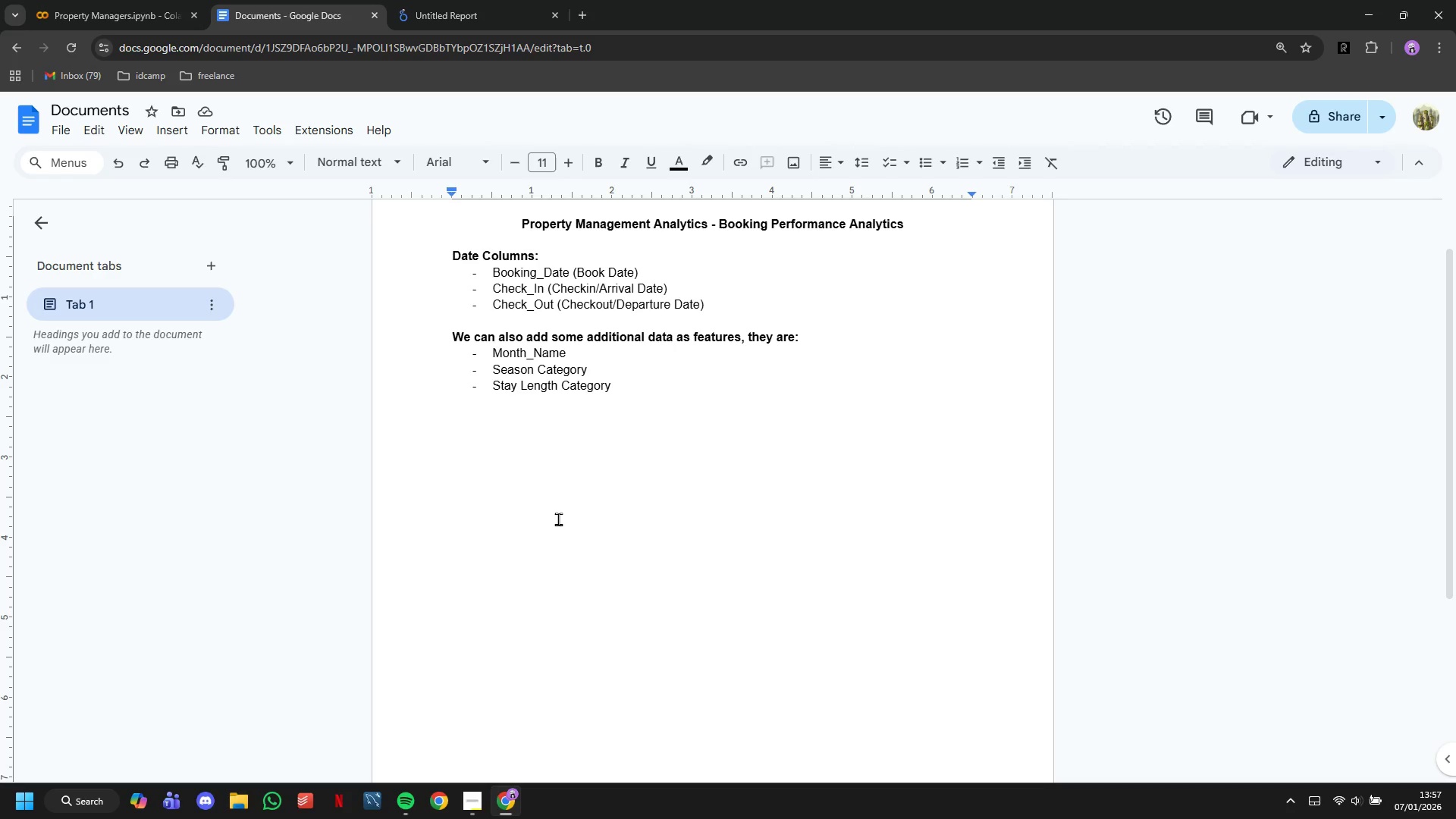 
type(Key Matrics Calculation:)
 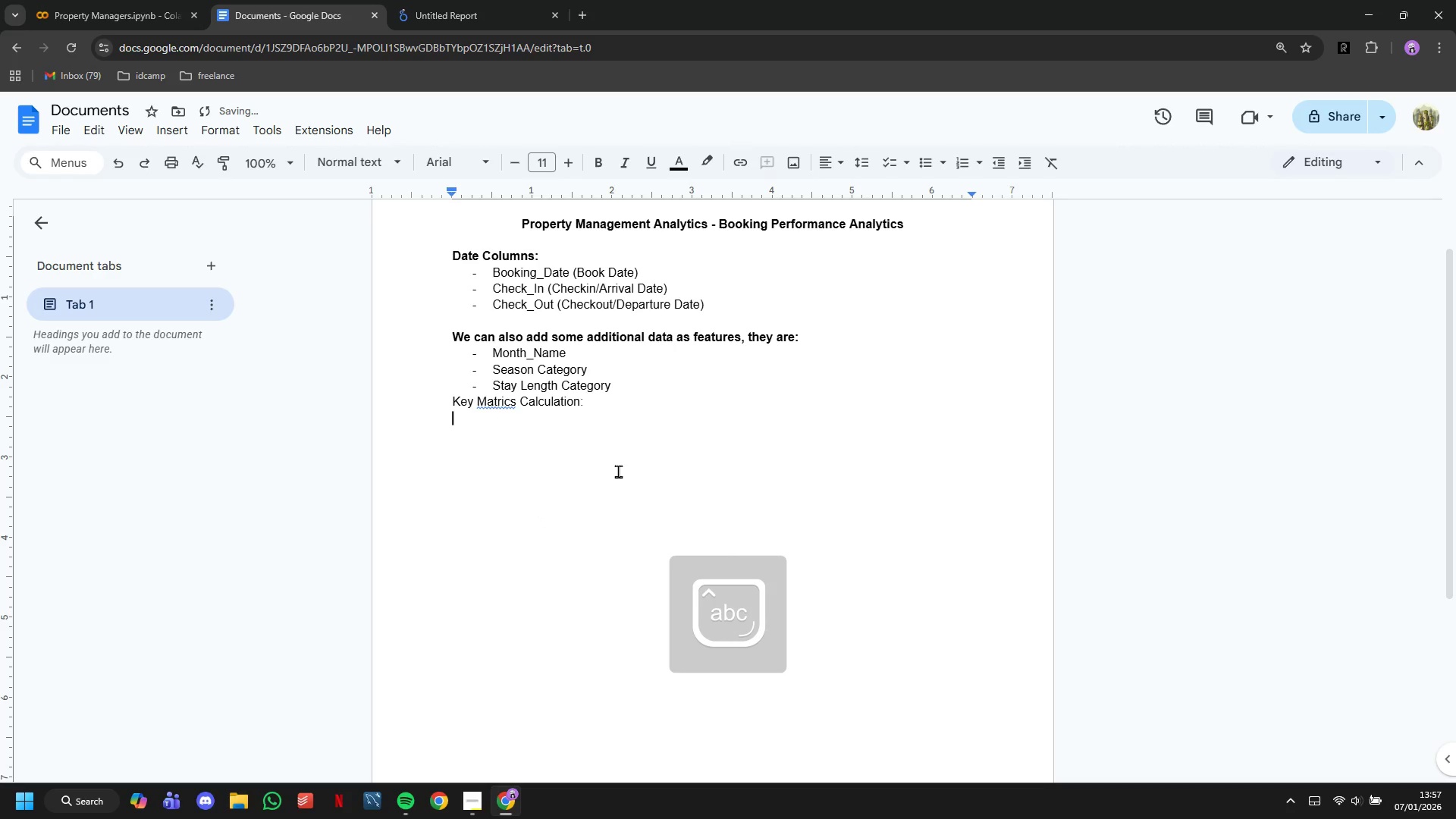 
 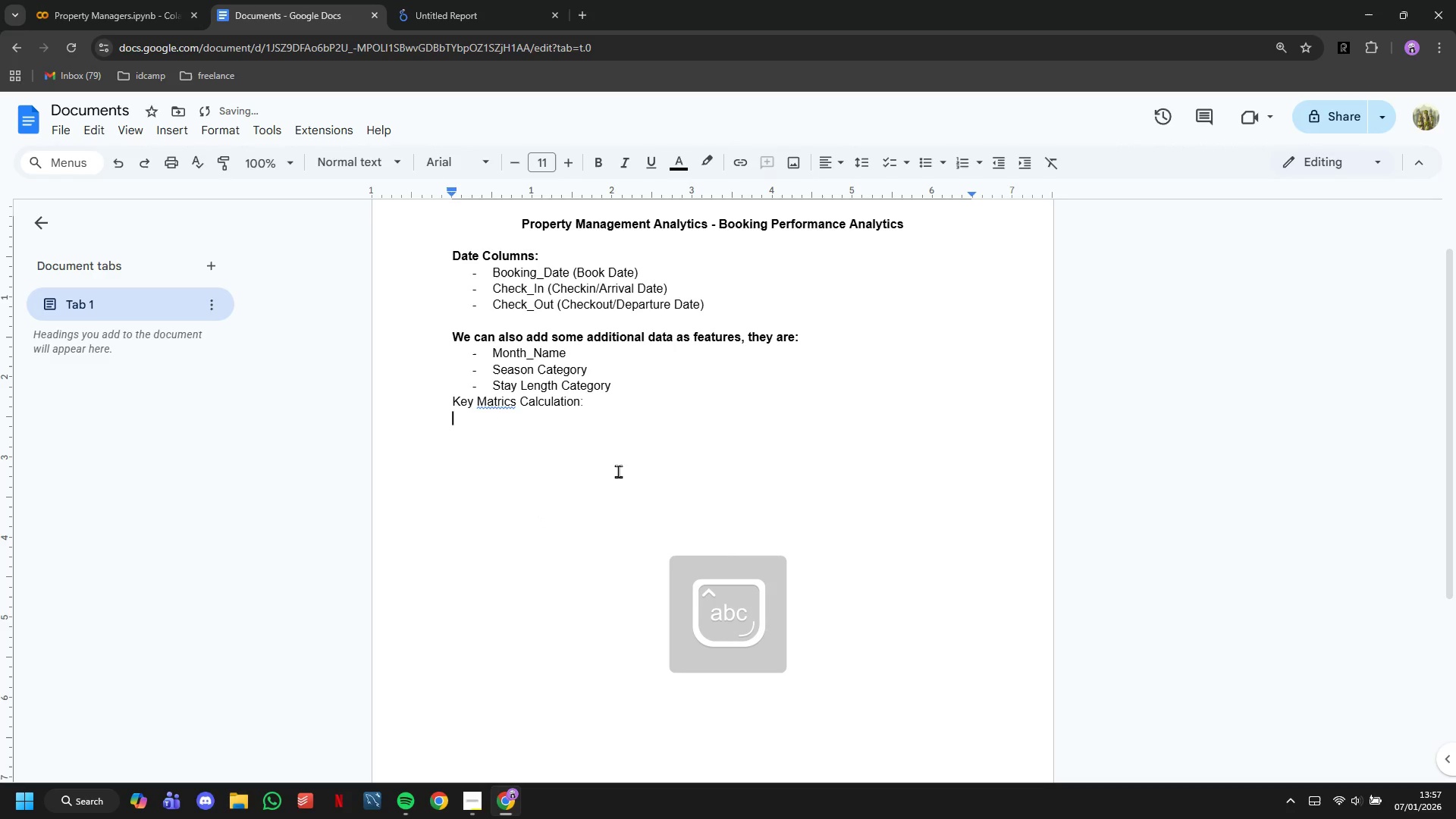 
key(Enter)
 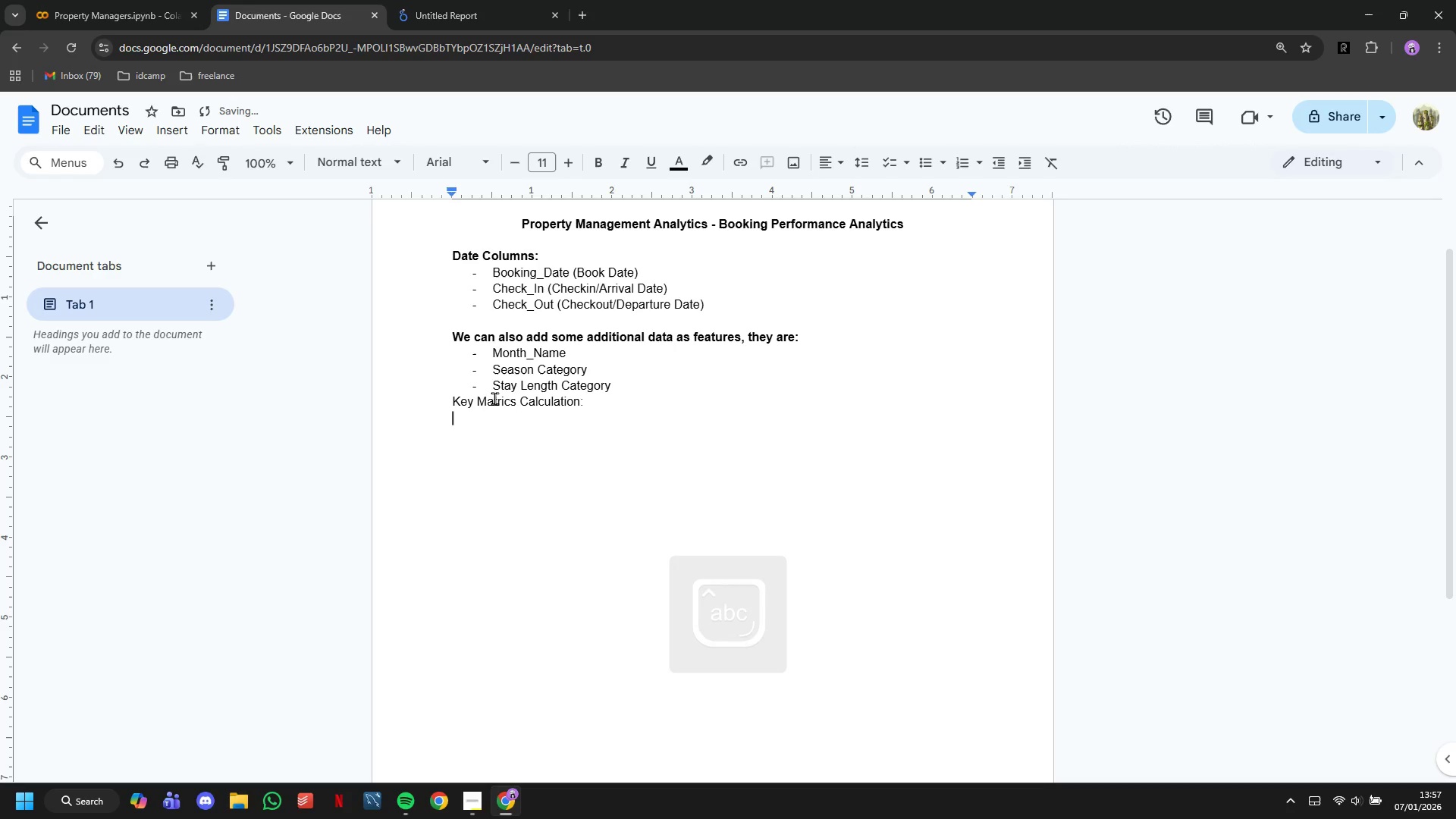 
double_click([494, 398])
 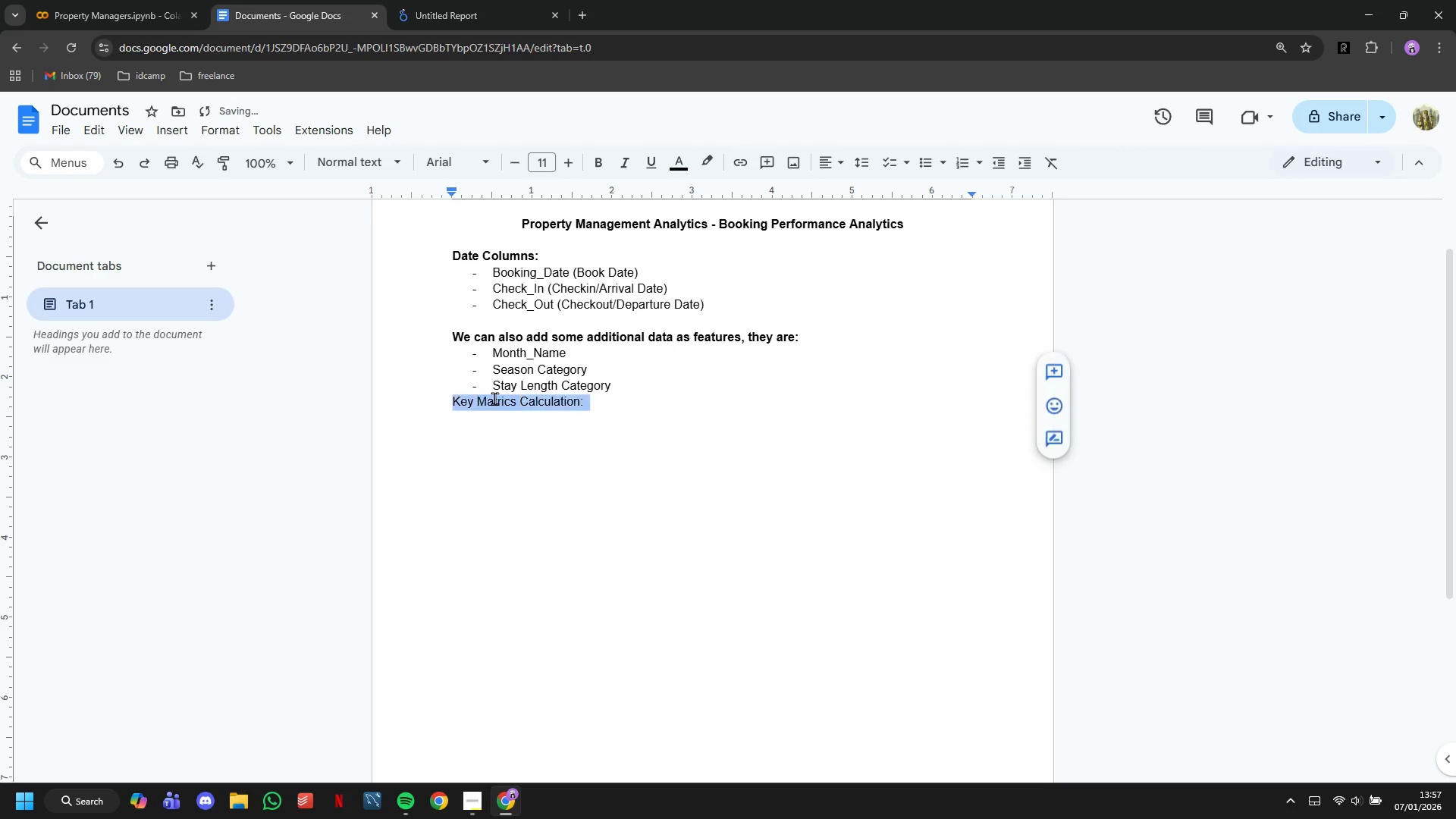 
triple_click([494, 398])
 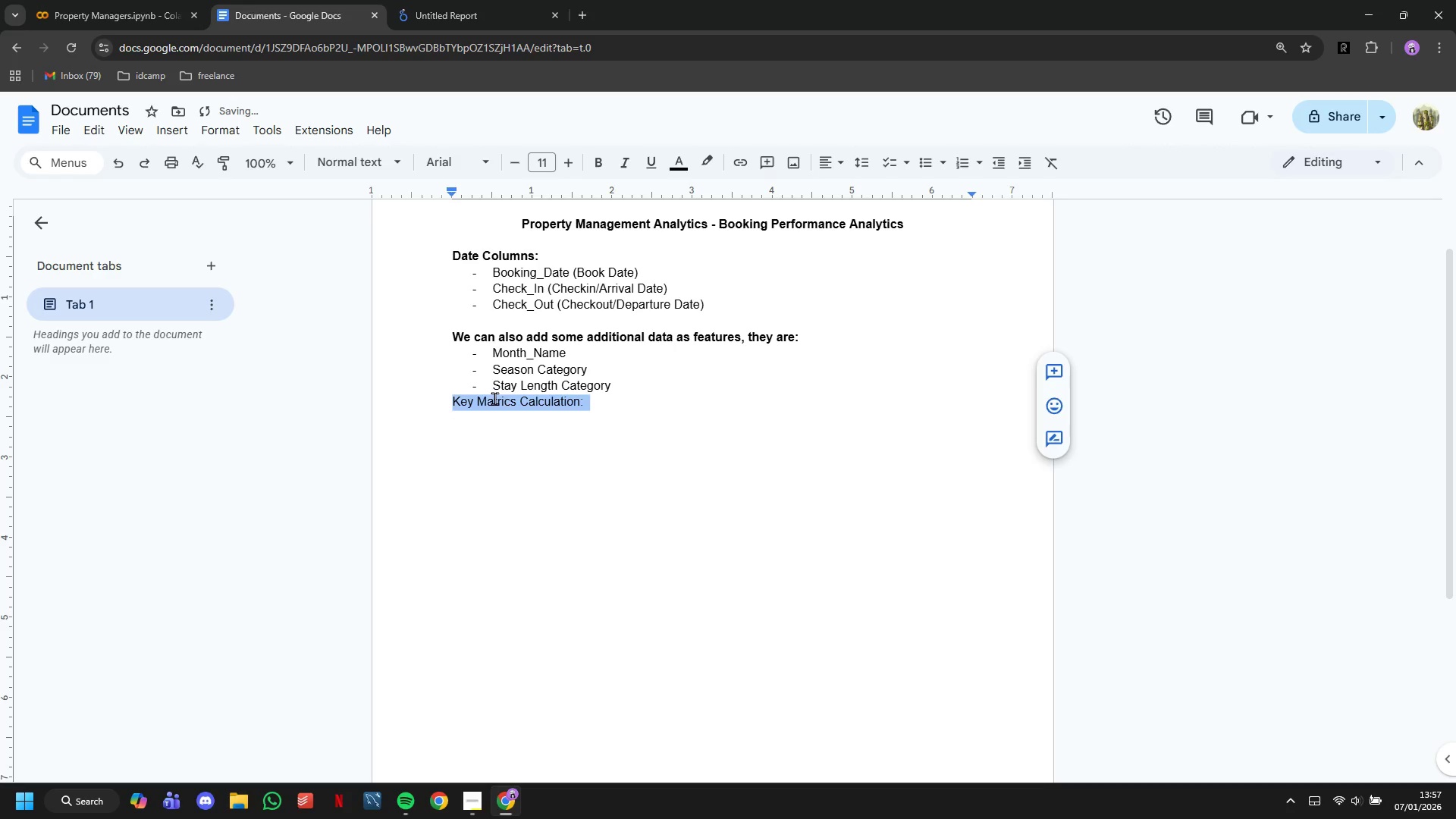 
key(Control+B)
 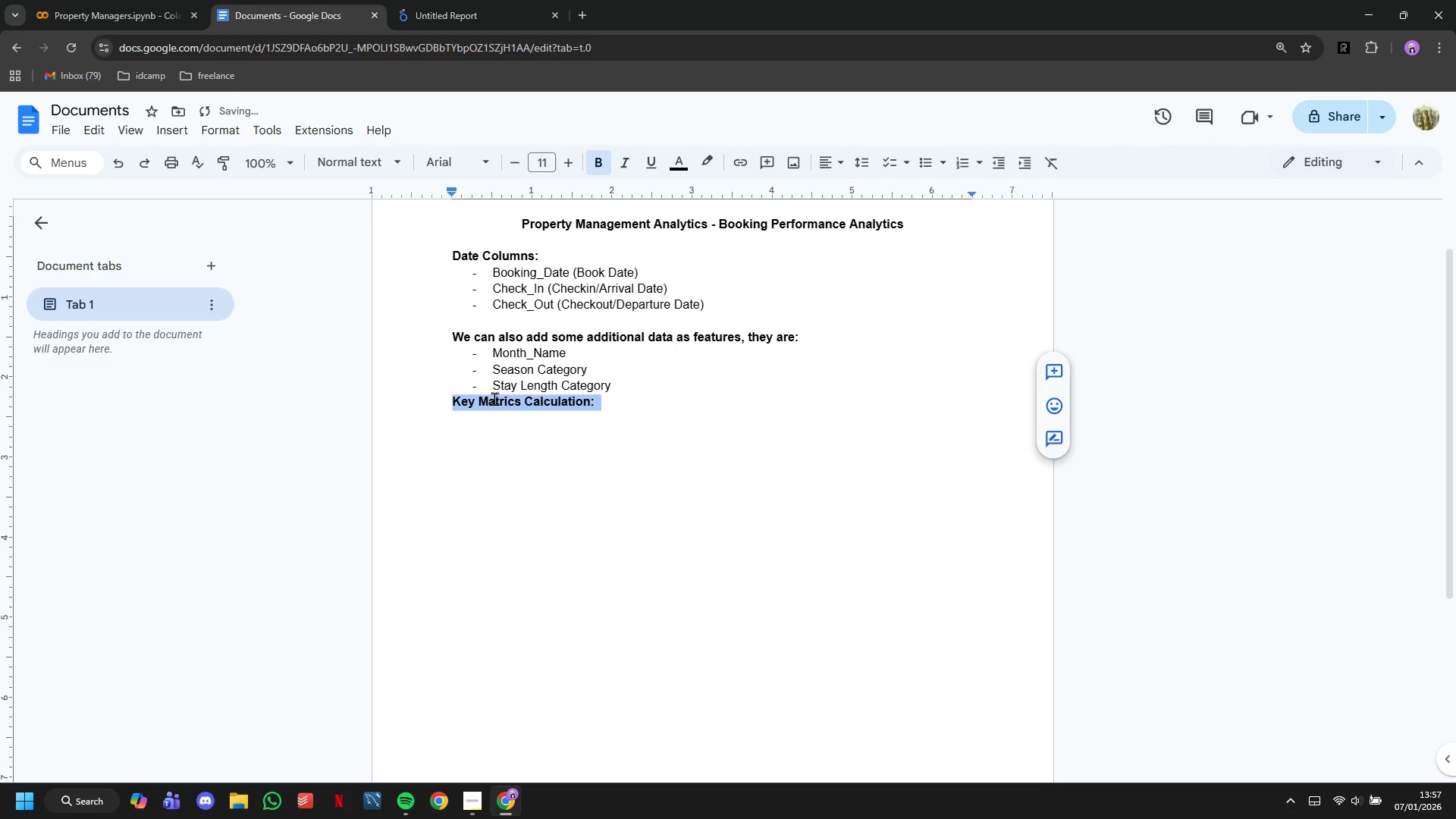 
key(ArrowLeft)
 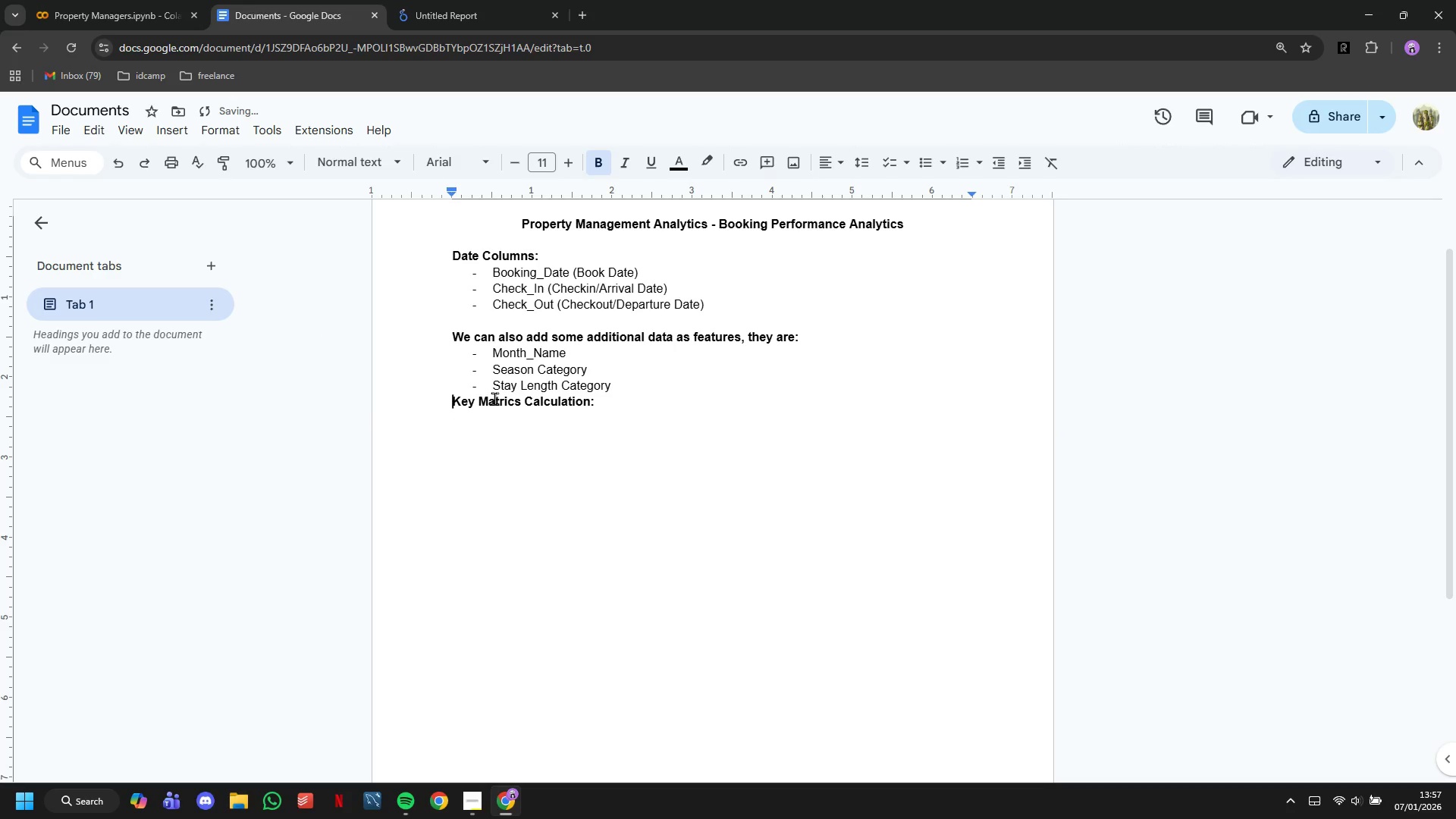 
key(Enter)
 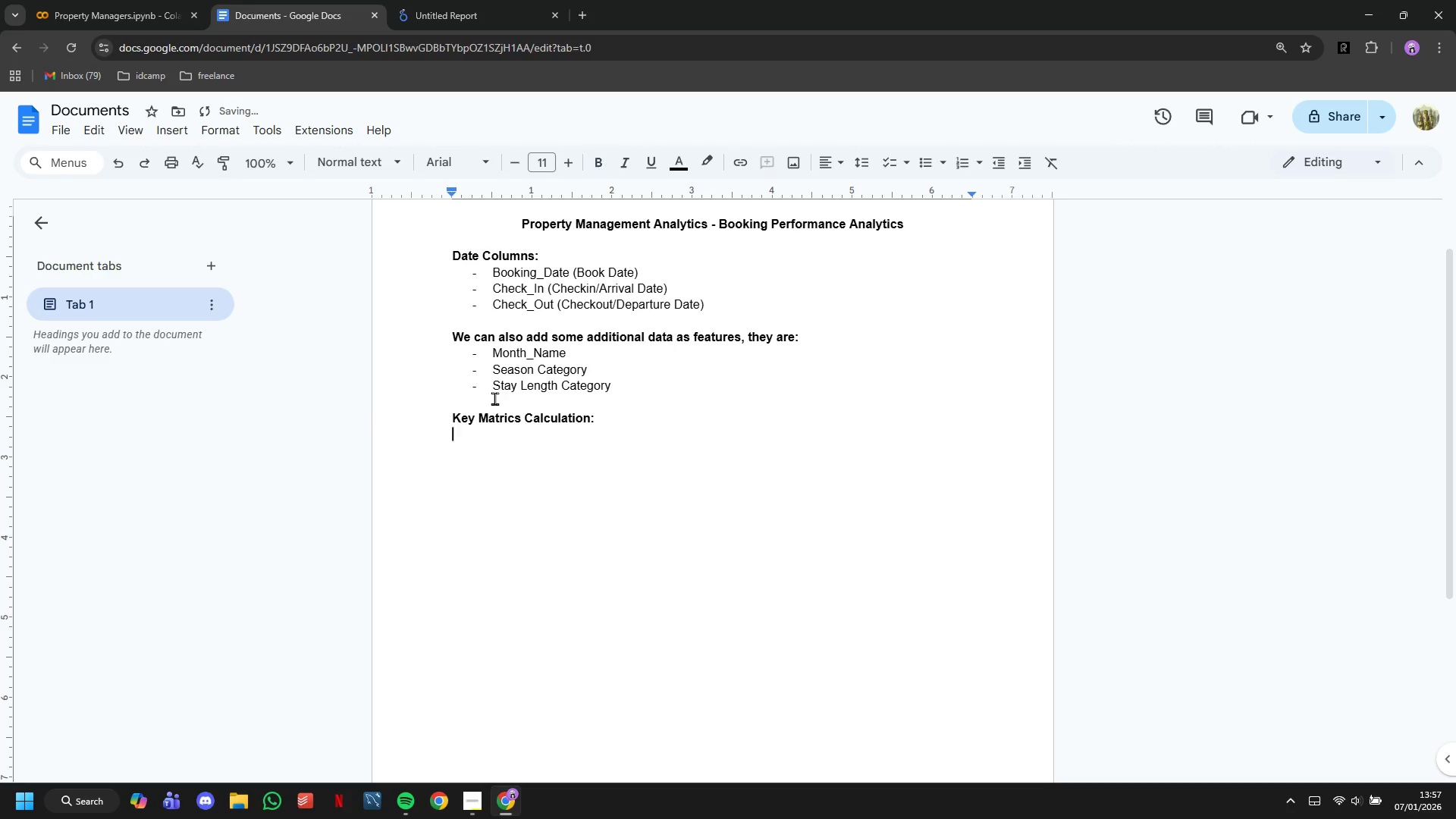 
key(ArrowDown)
 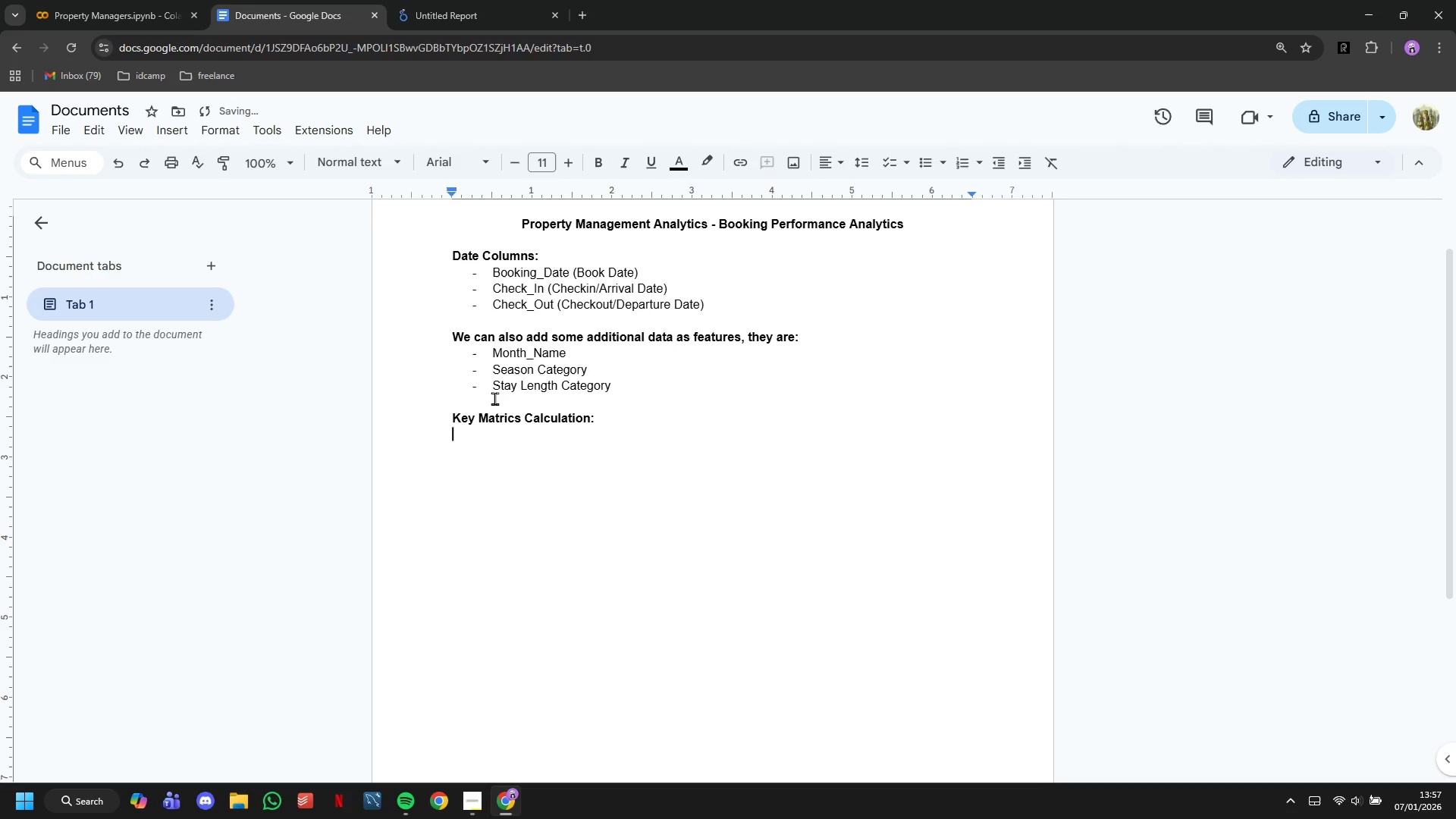 
key(Minus)
 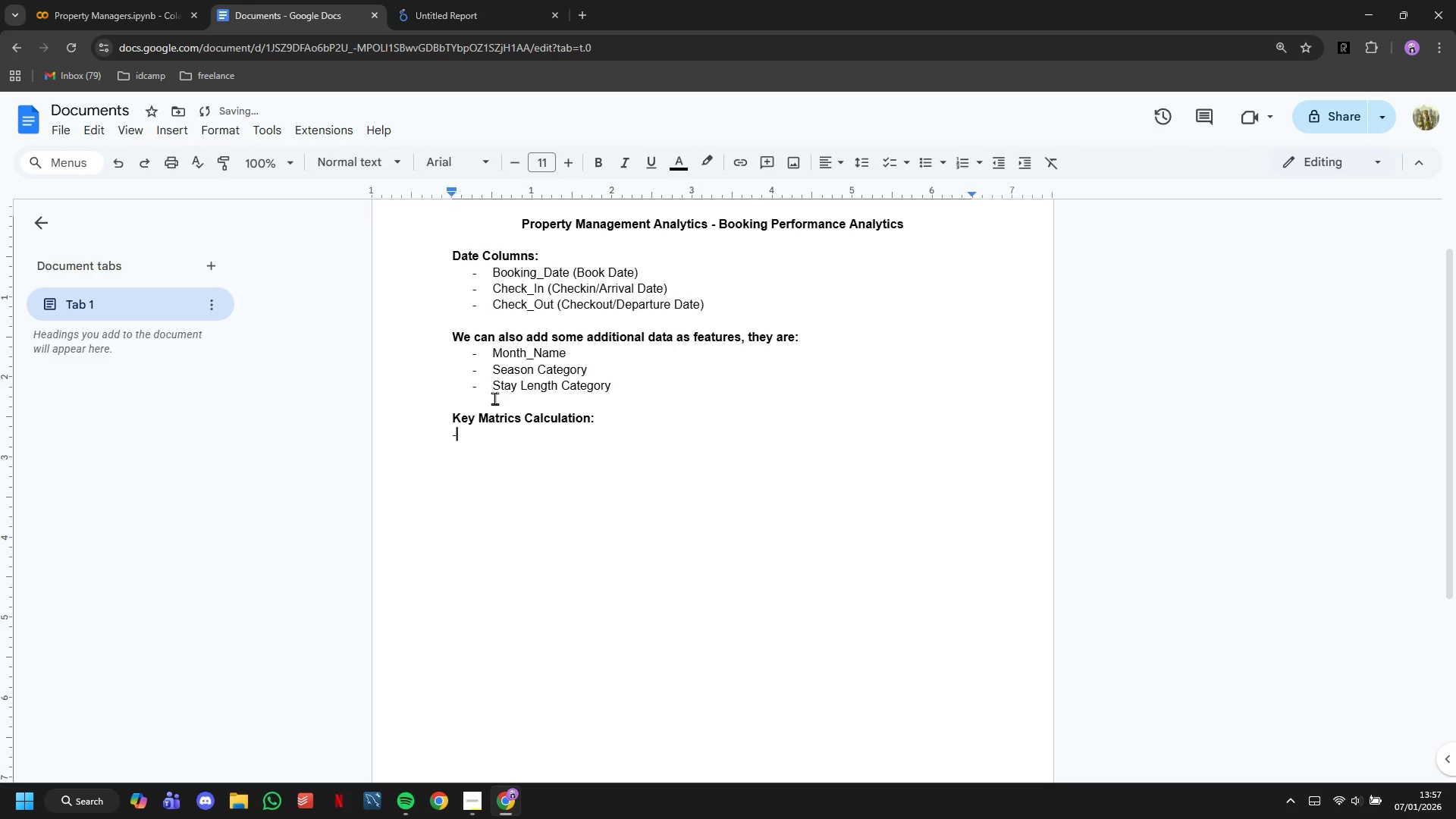 
key(Space)
 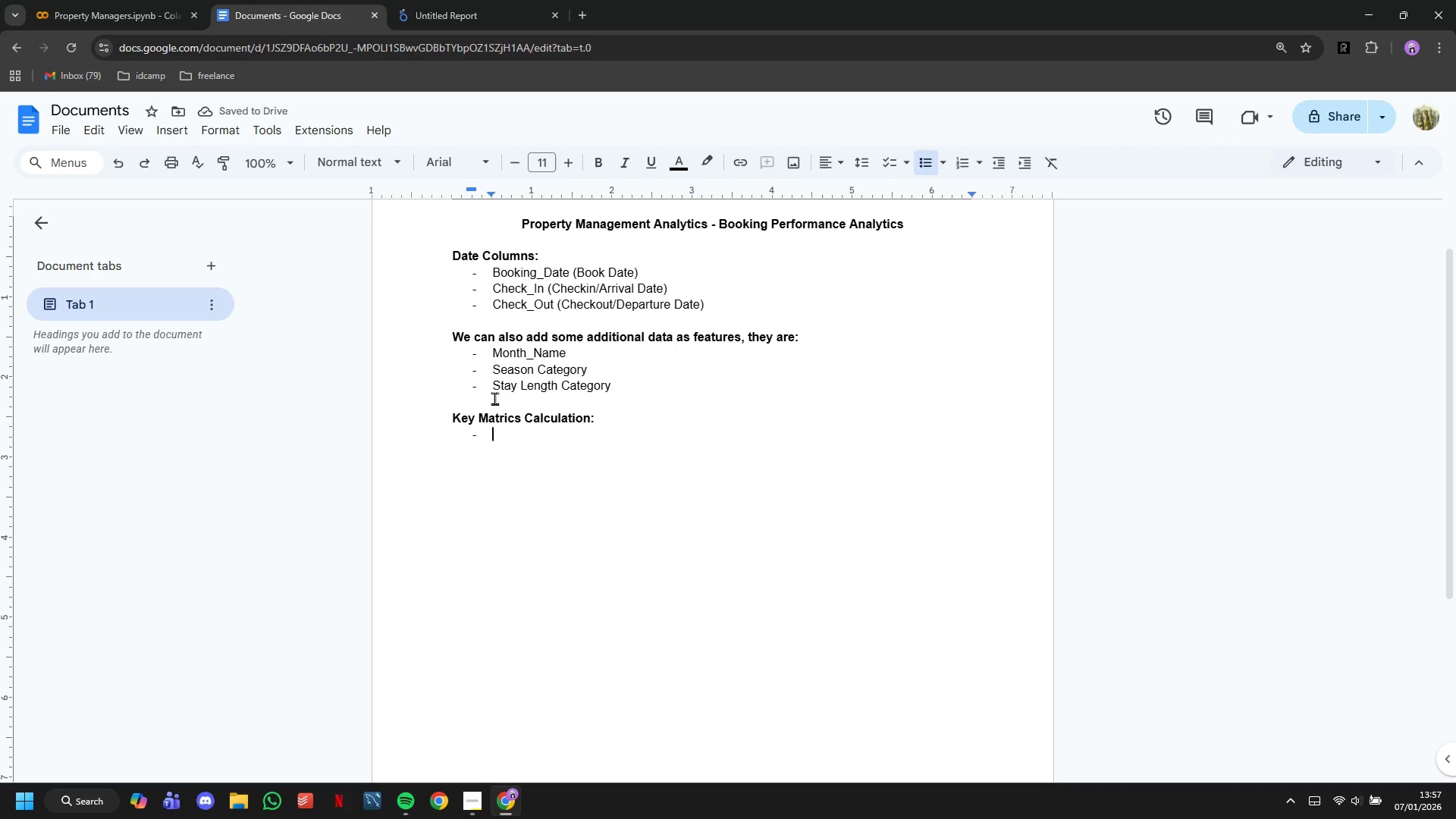 
wait(5.19)
 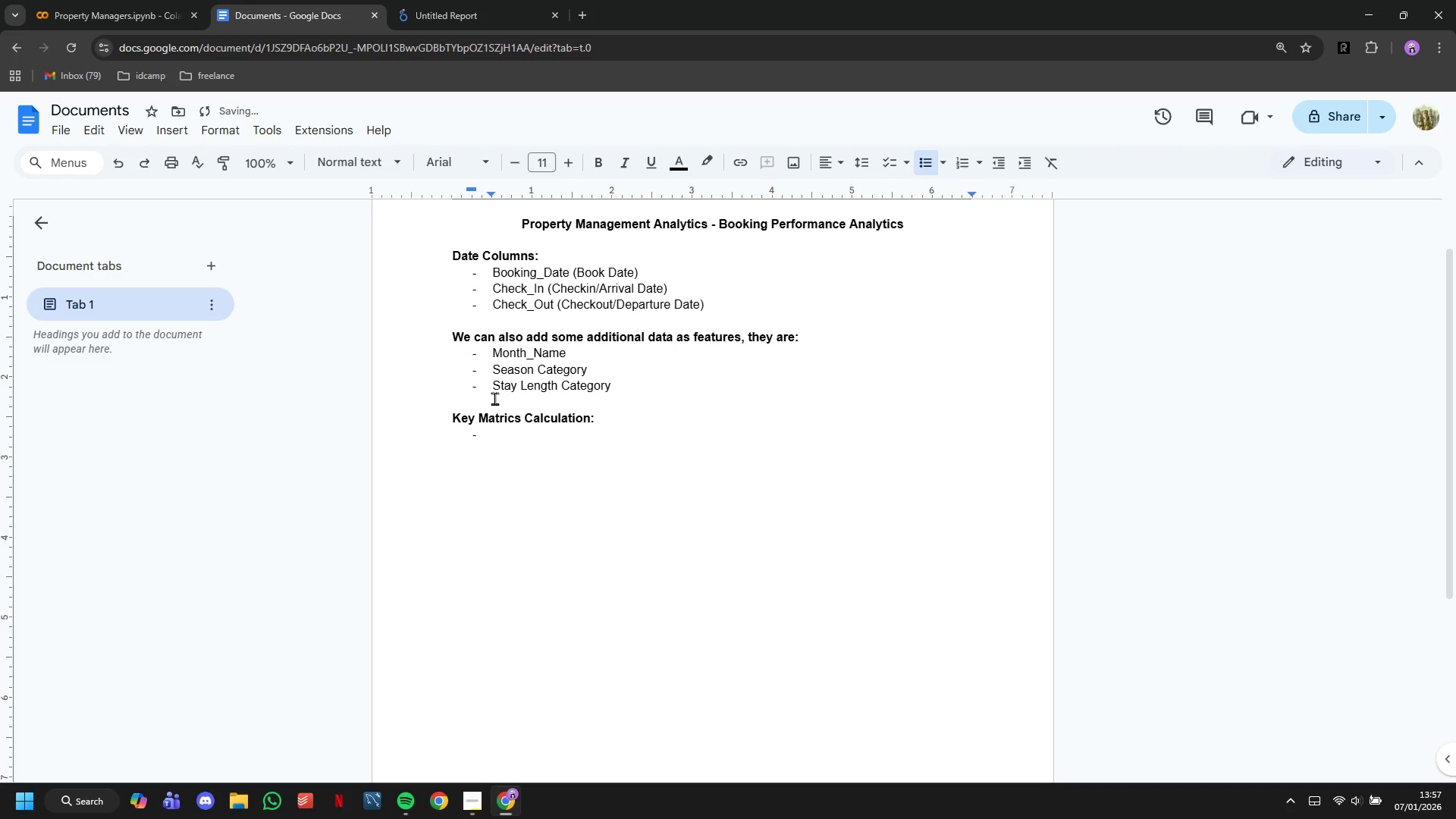 
type(Gr)
key(Backspace)
key(Backspace)
type(Reveneu)
key(Backspace)
key(Backspace)
type(ue Metrics (Gross Revenue, Platform Commisions, Management Fees, Owner Payouts))
 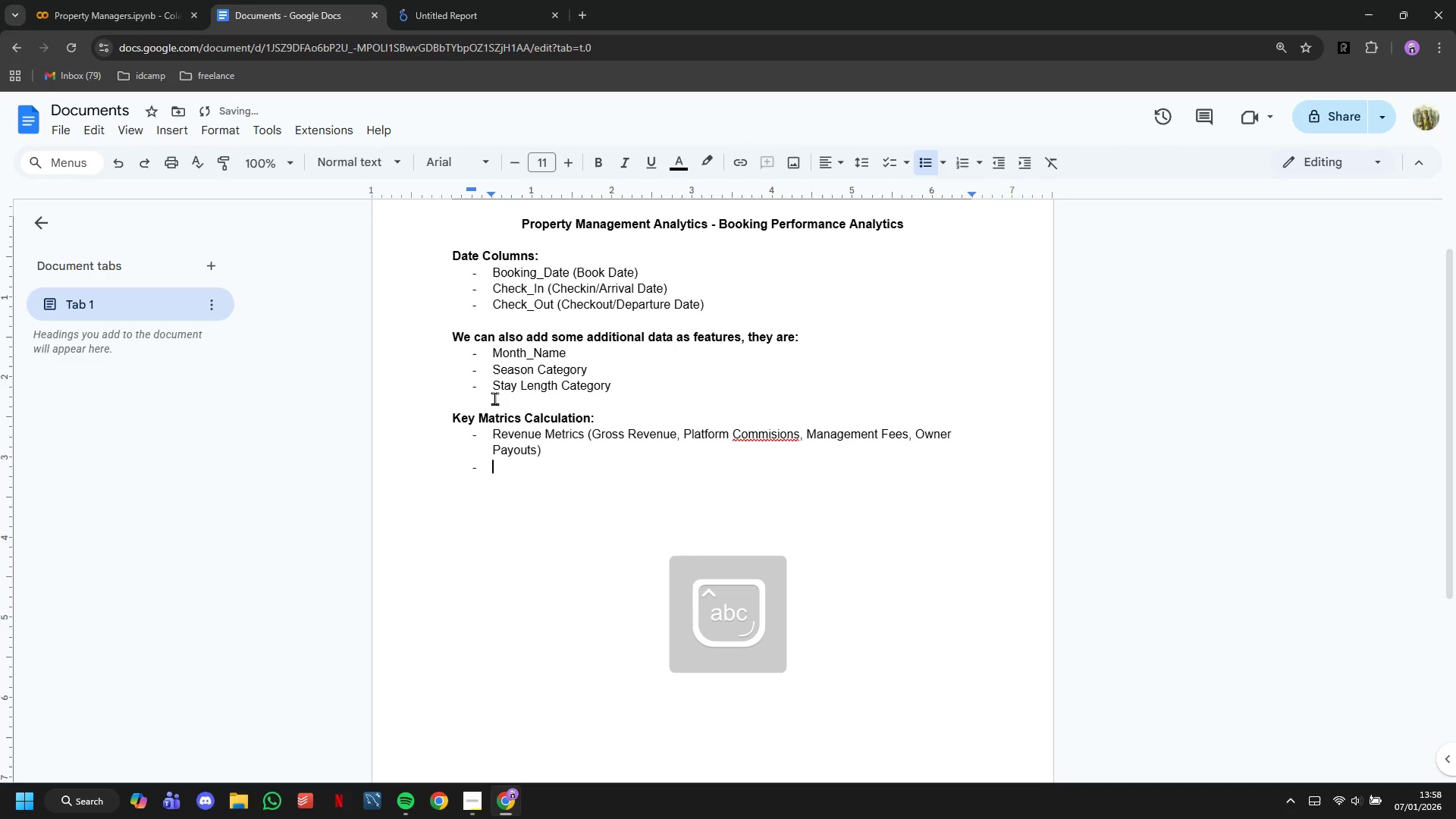 
 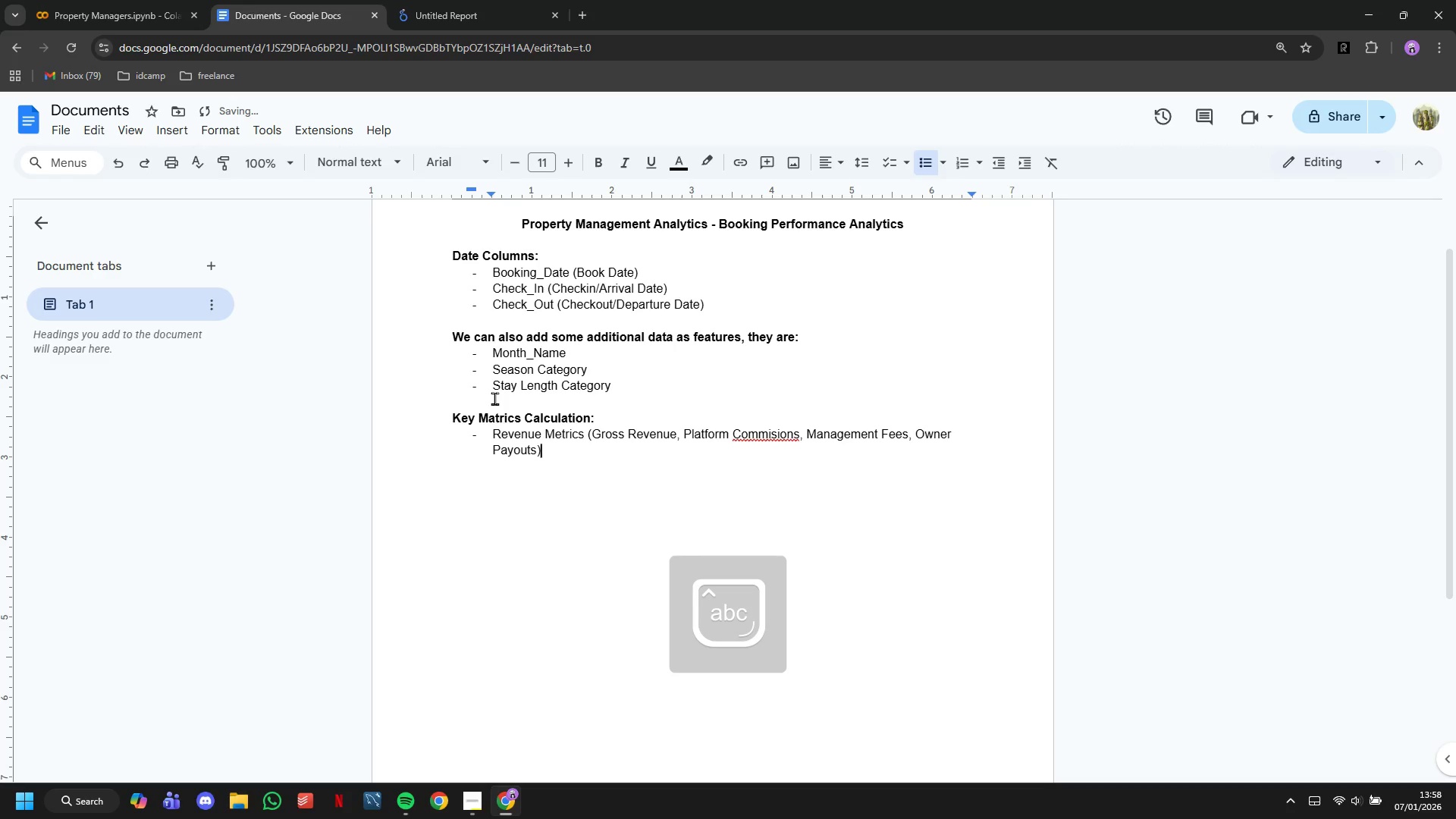 
key(Enter)
 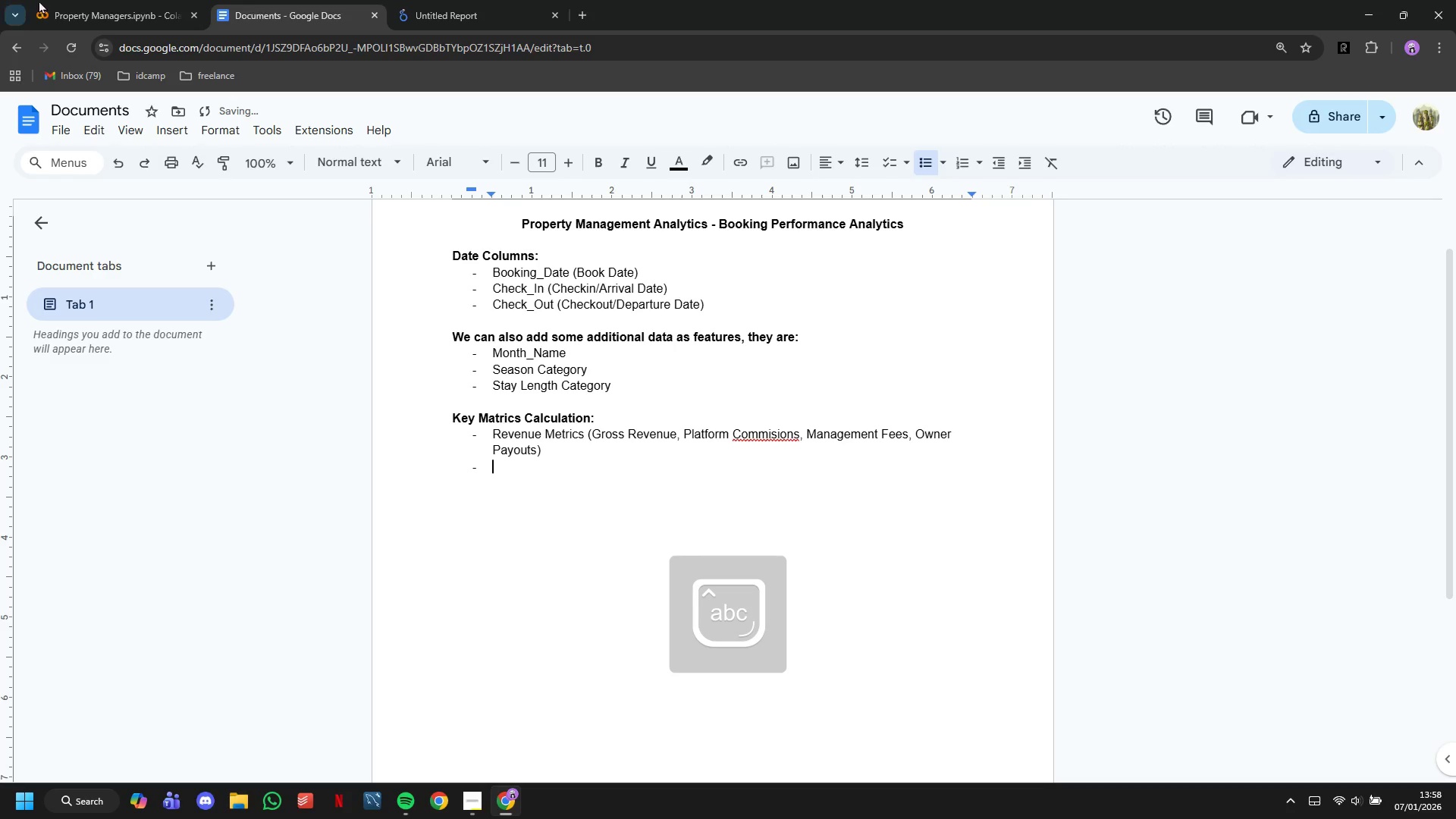 
left_click([72, 0])
 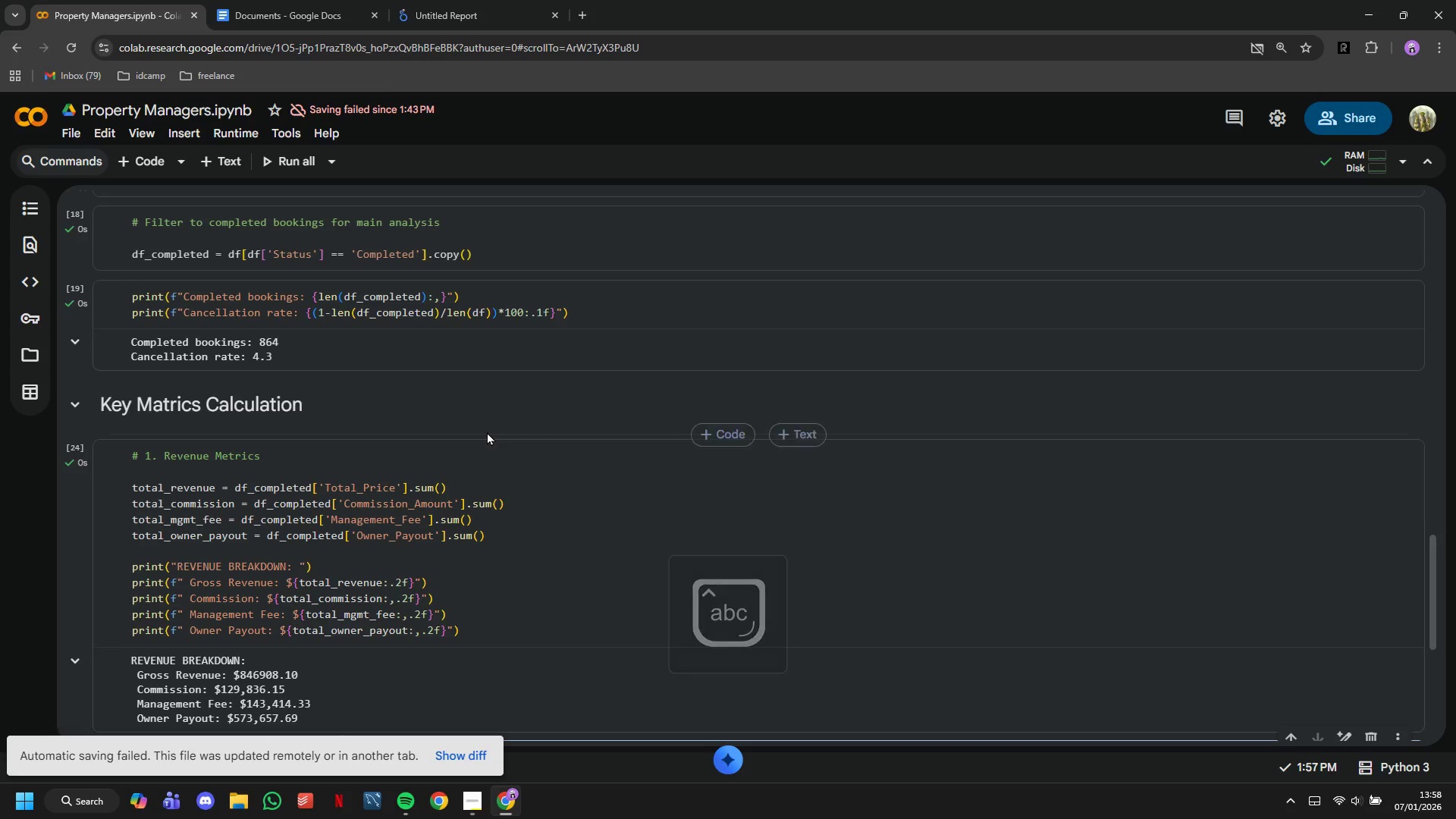 
scroll: coordinate [479, 431], scroll_direction: down, amount: 5.0
 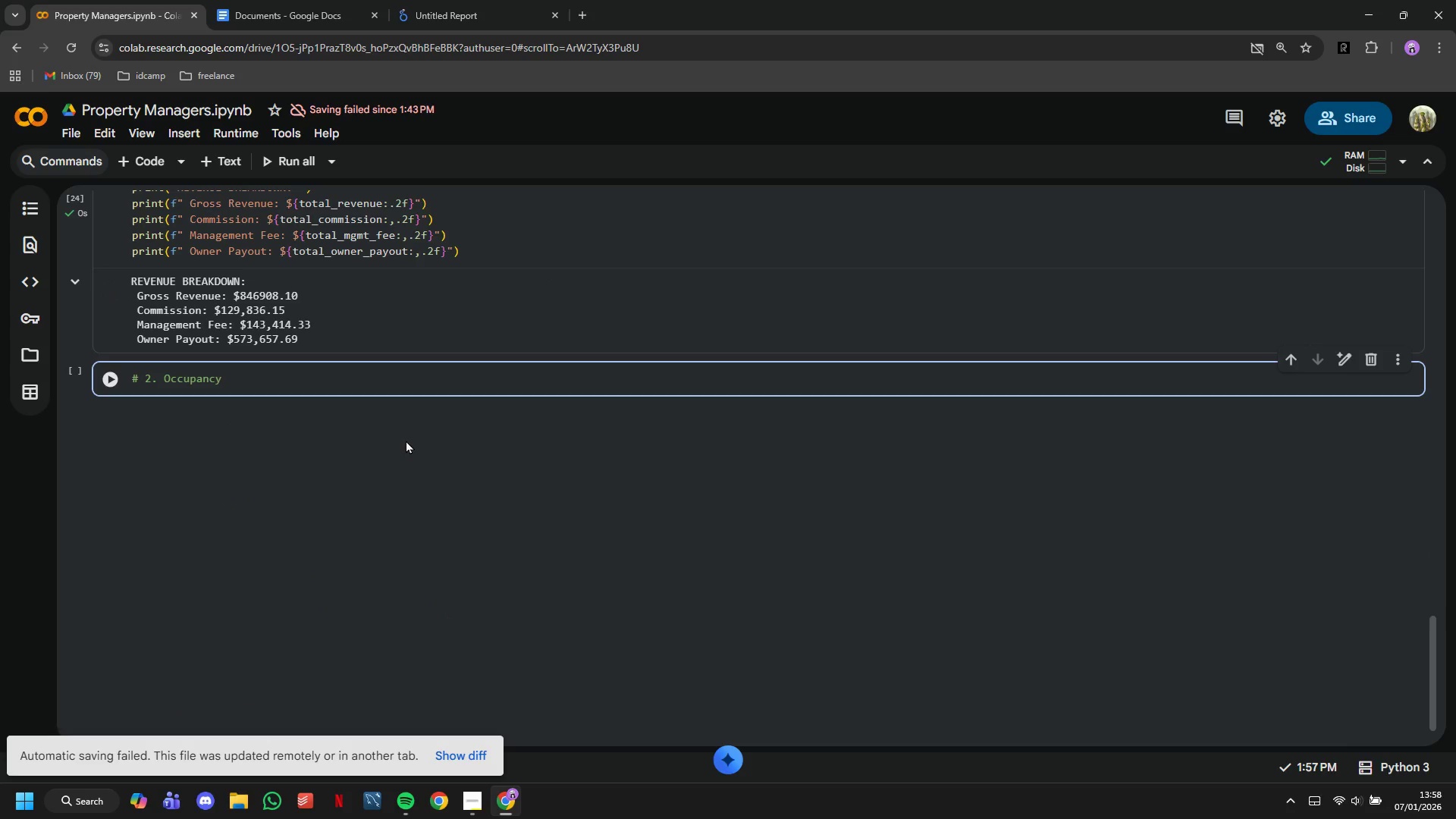 
type( calculation)
 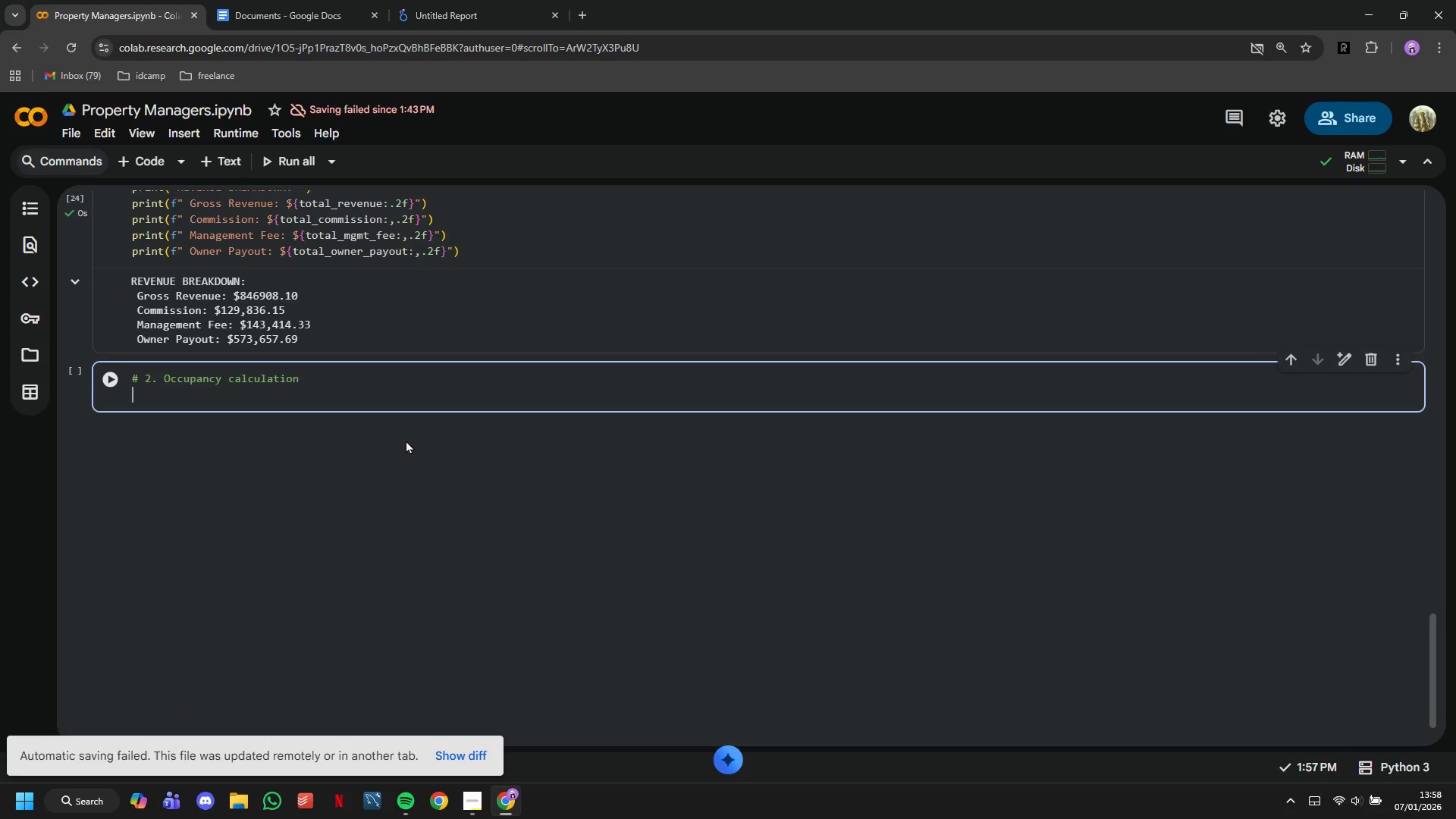 
key(Enter)
 